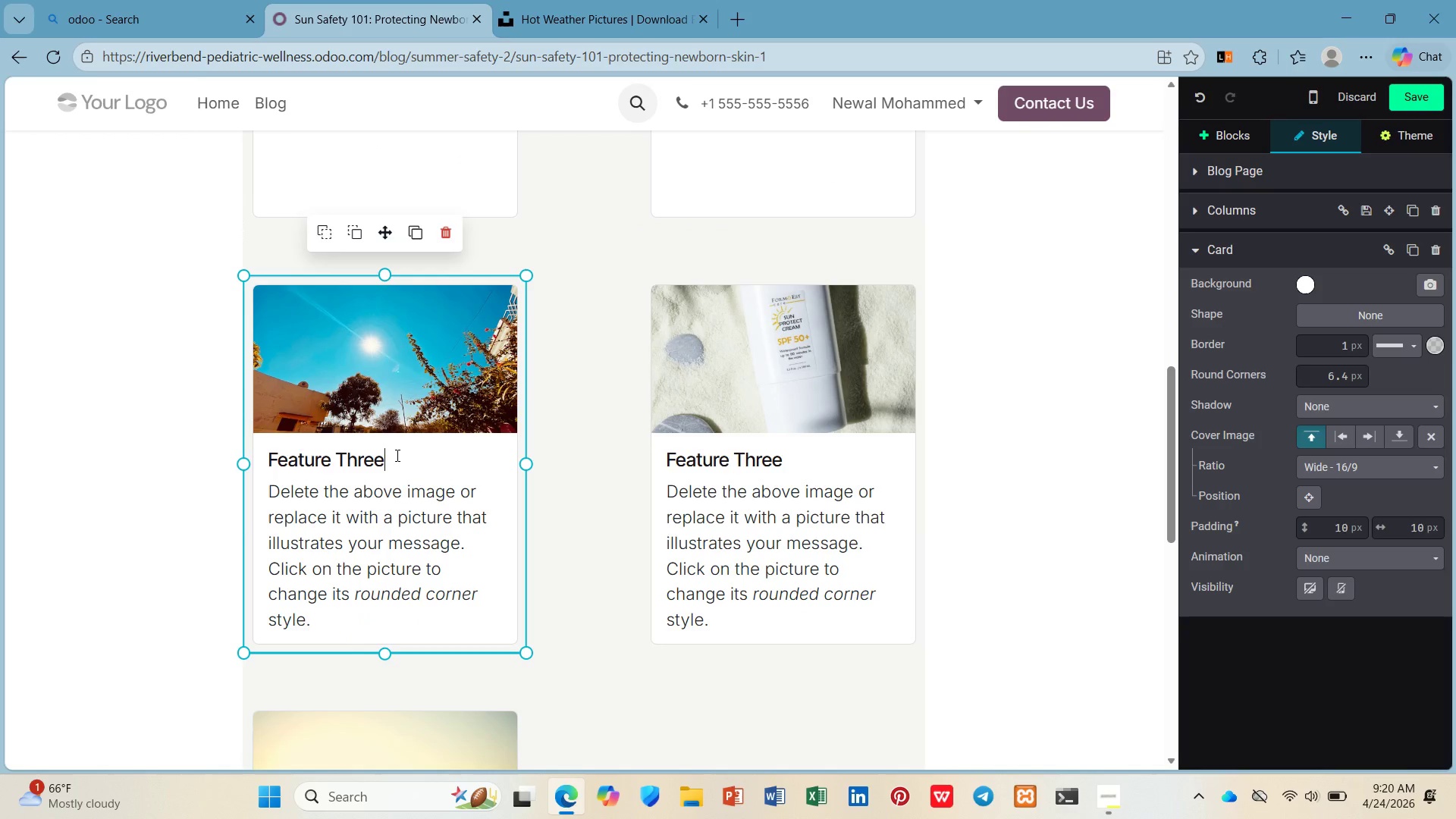 
left_click_drag(start_coordinate=[399, 455], to_coordinate=[228, 444])
 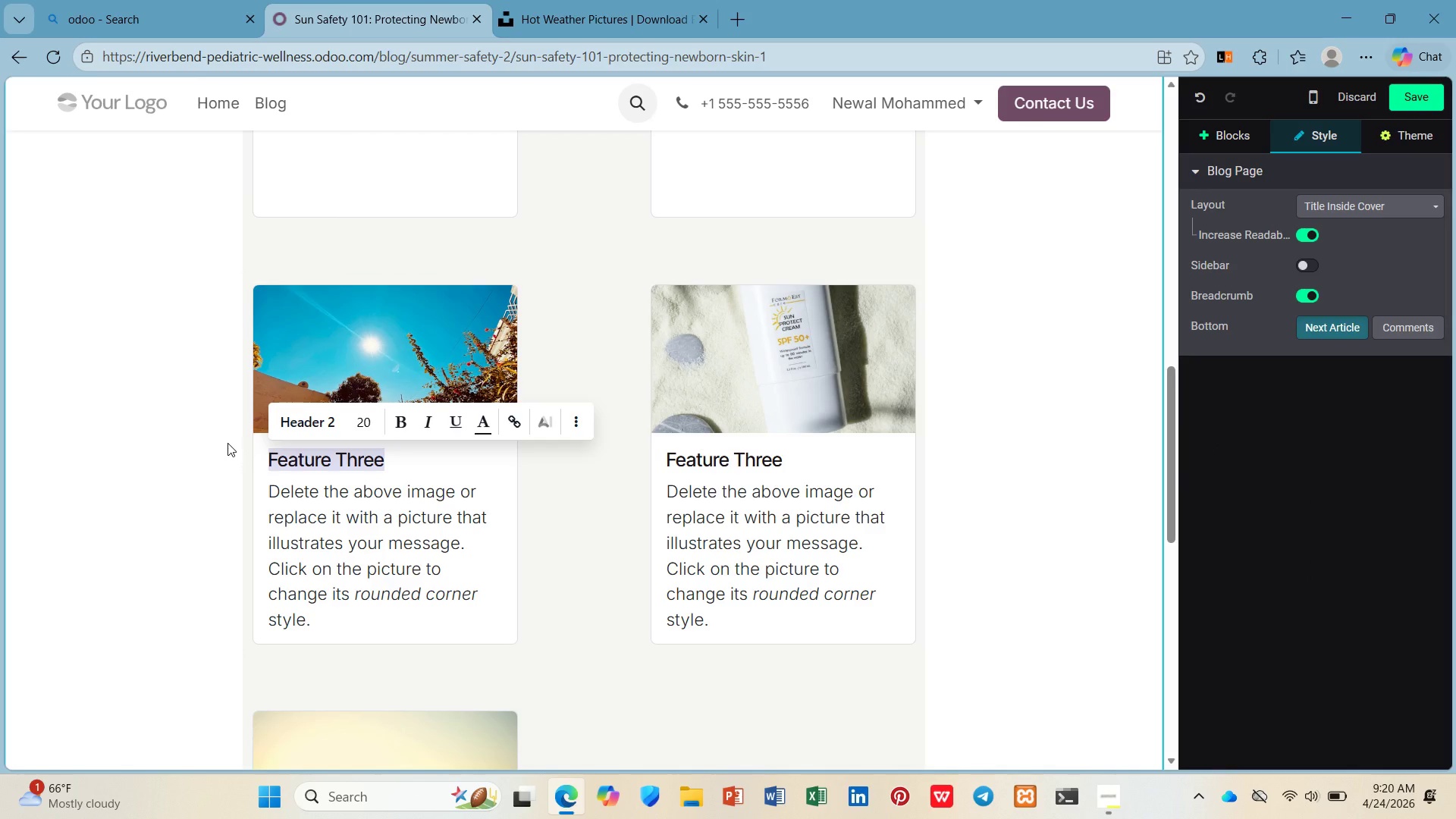 
type(Avoid peak hurs)
 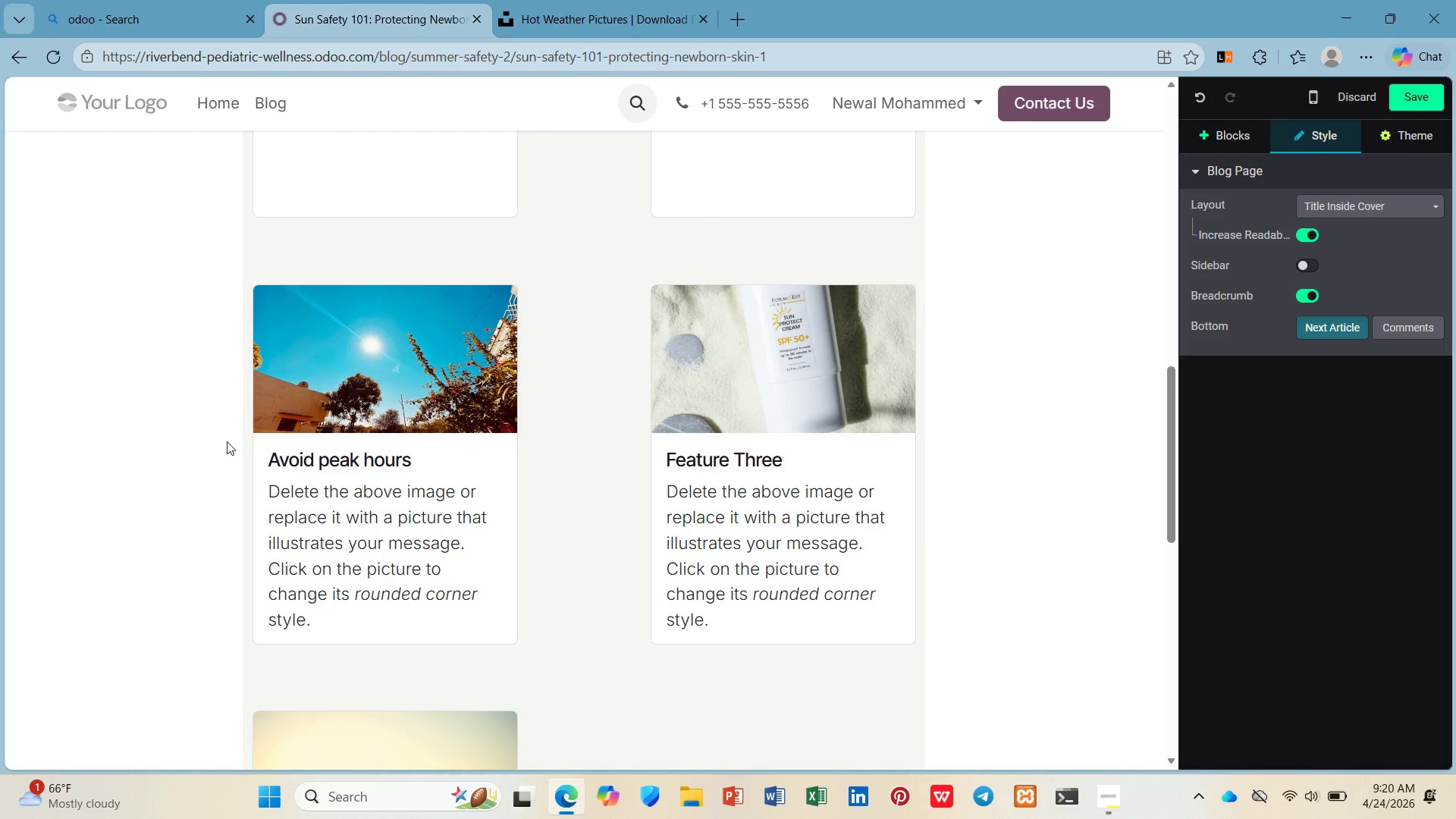 
left_click_drag(start_coordinate=[310, 614], to_coordinate=[265, 491])
 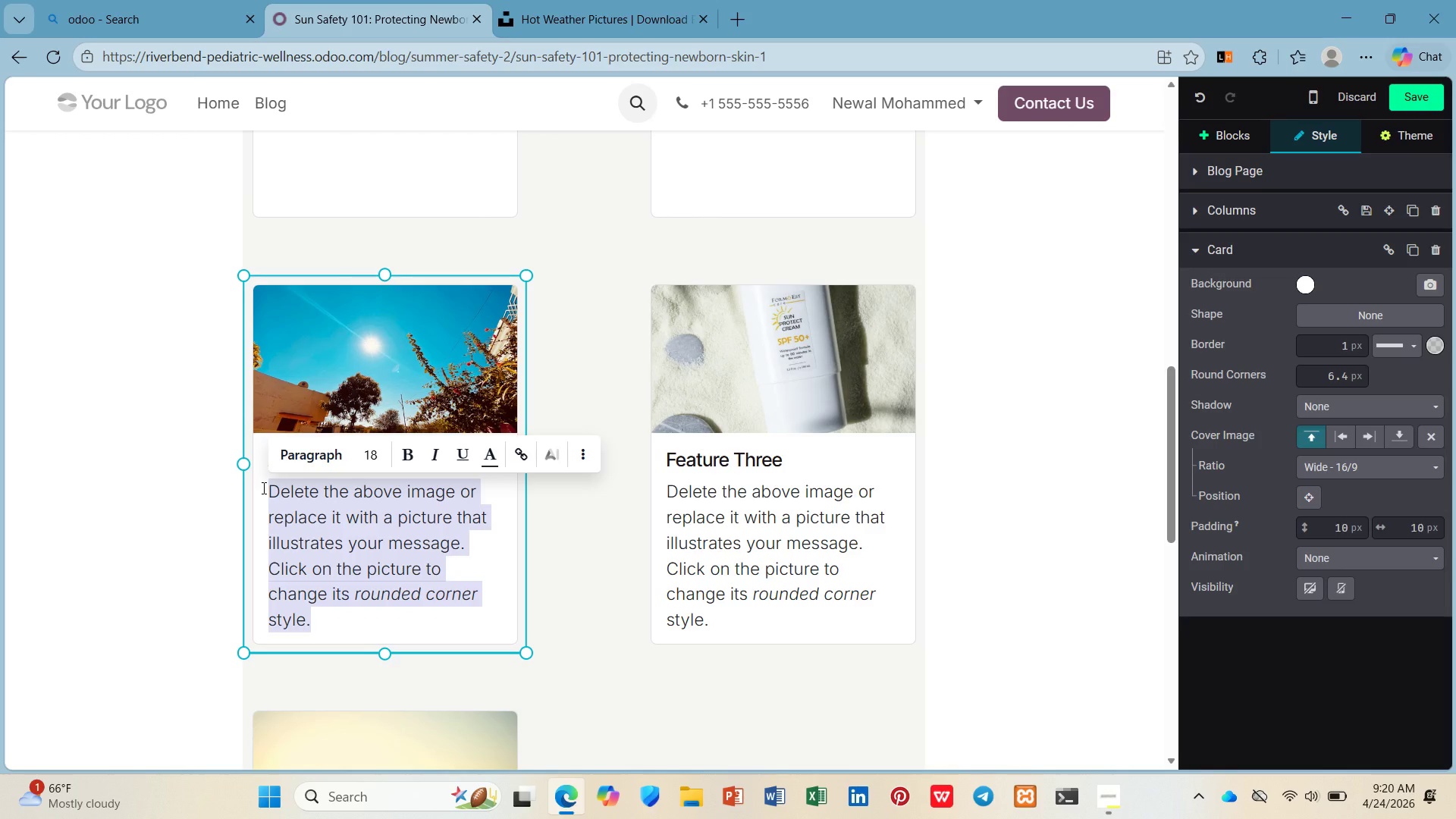 
wait(5.78)
 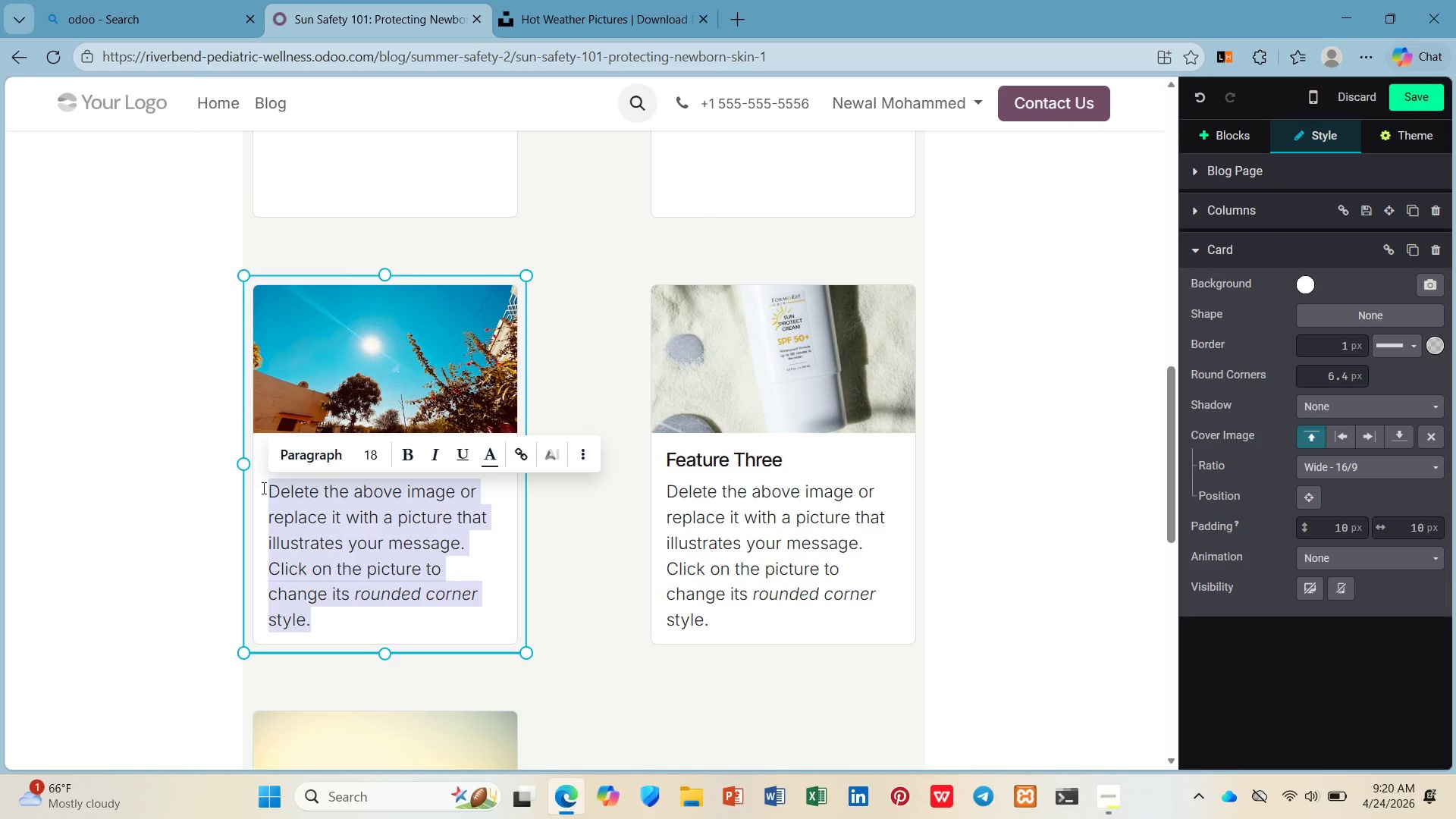 
type(Keep baby indoors between 10AM and )
 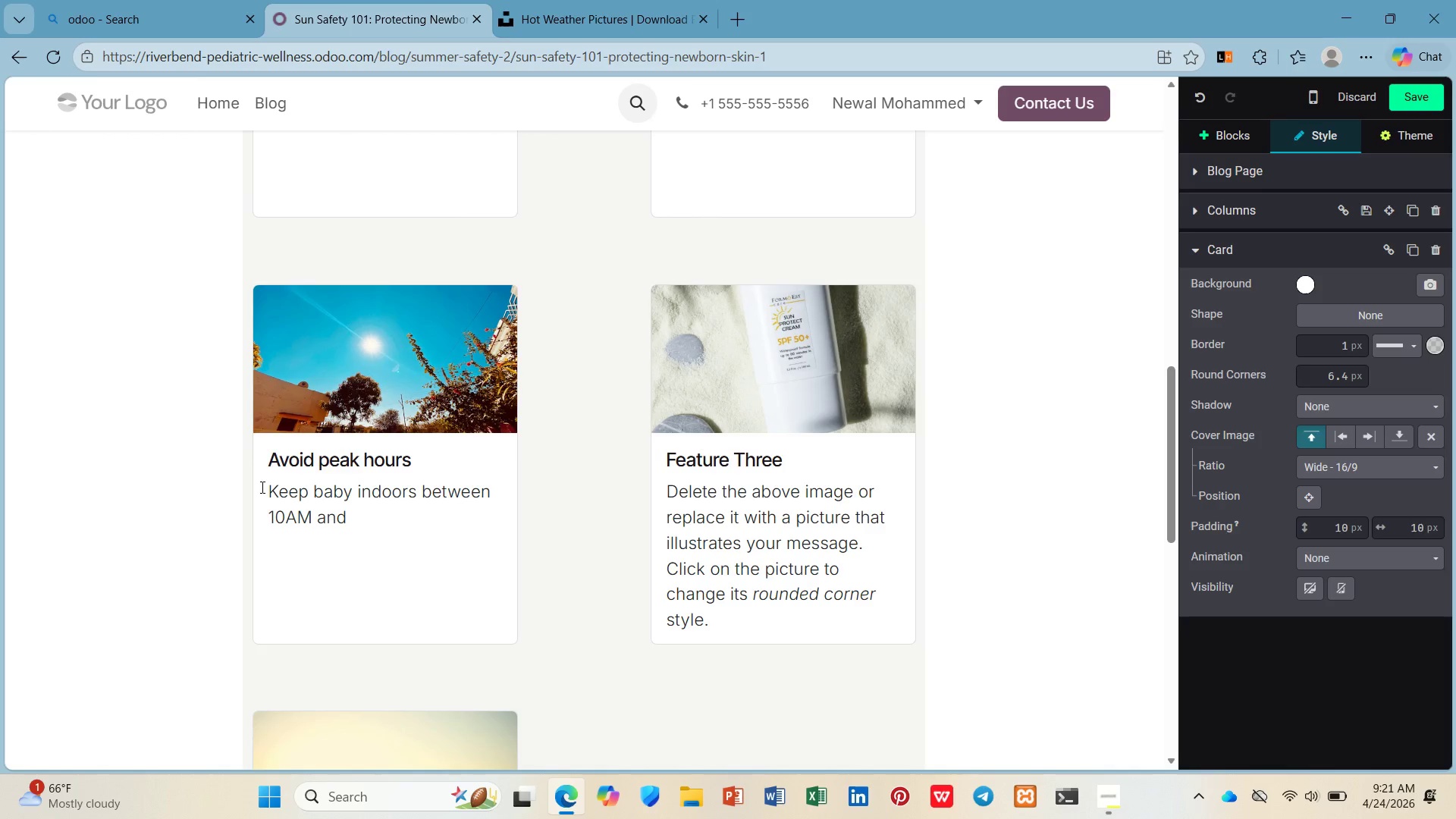 
type(4PM)
 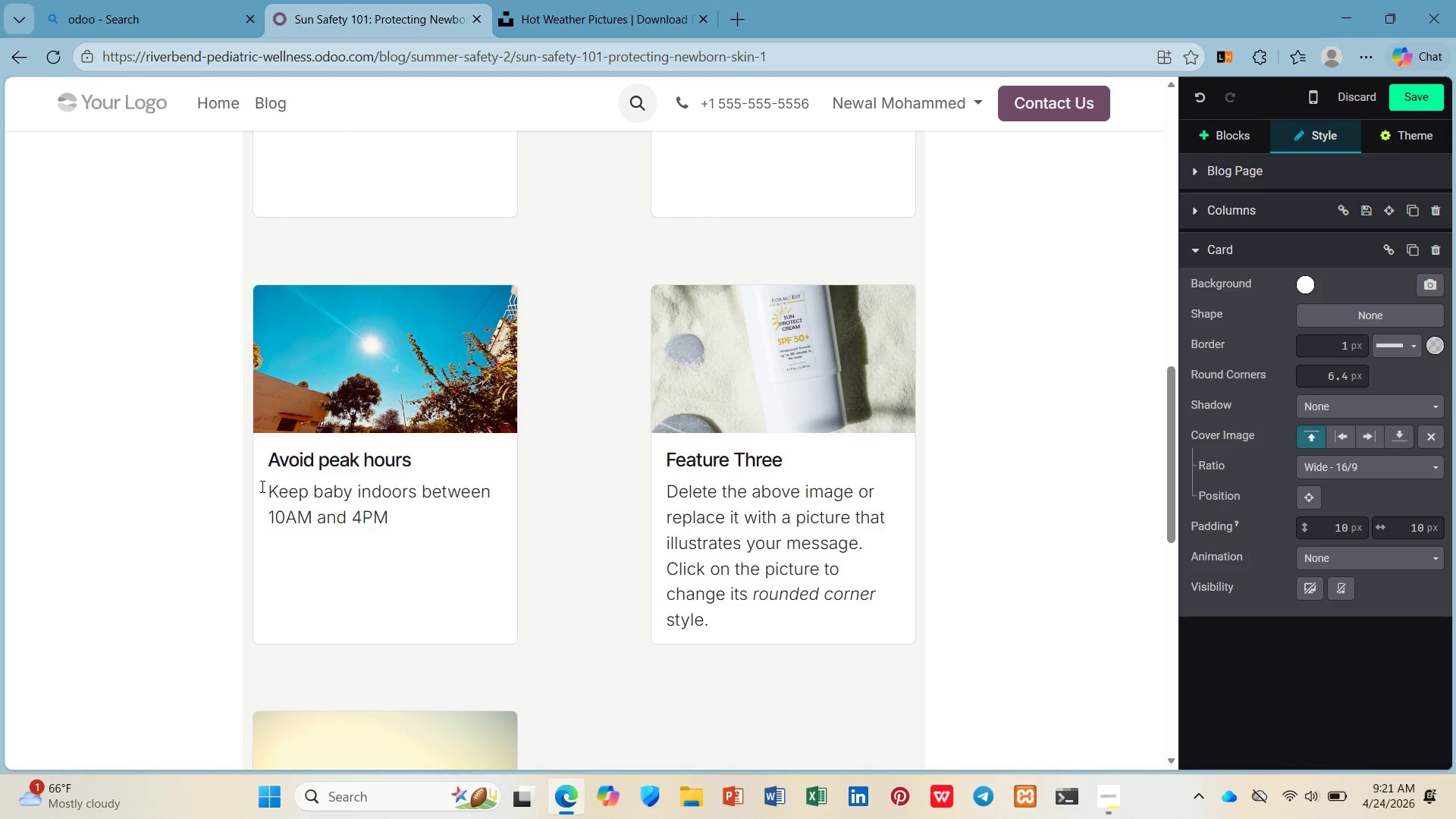 
key(Control+ControlRight)
 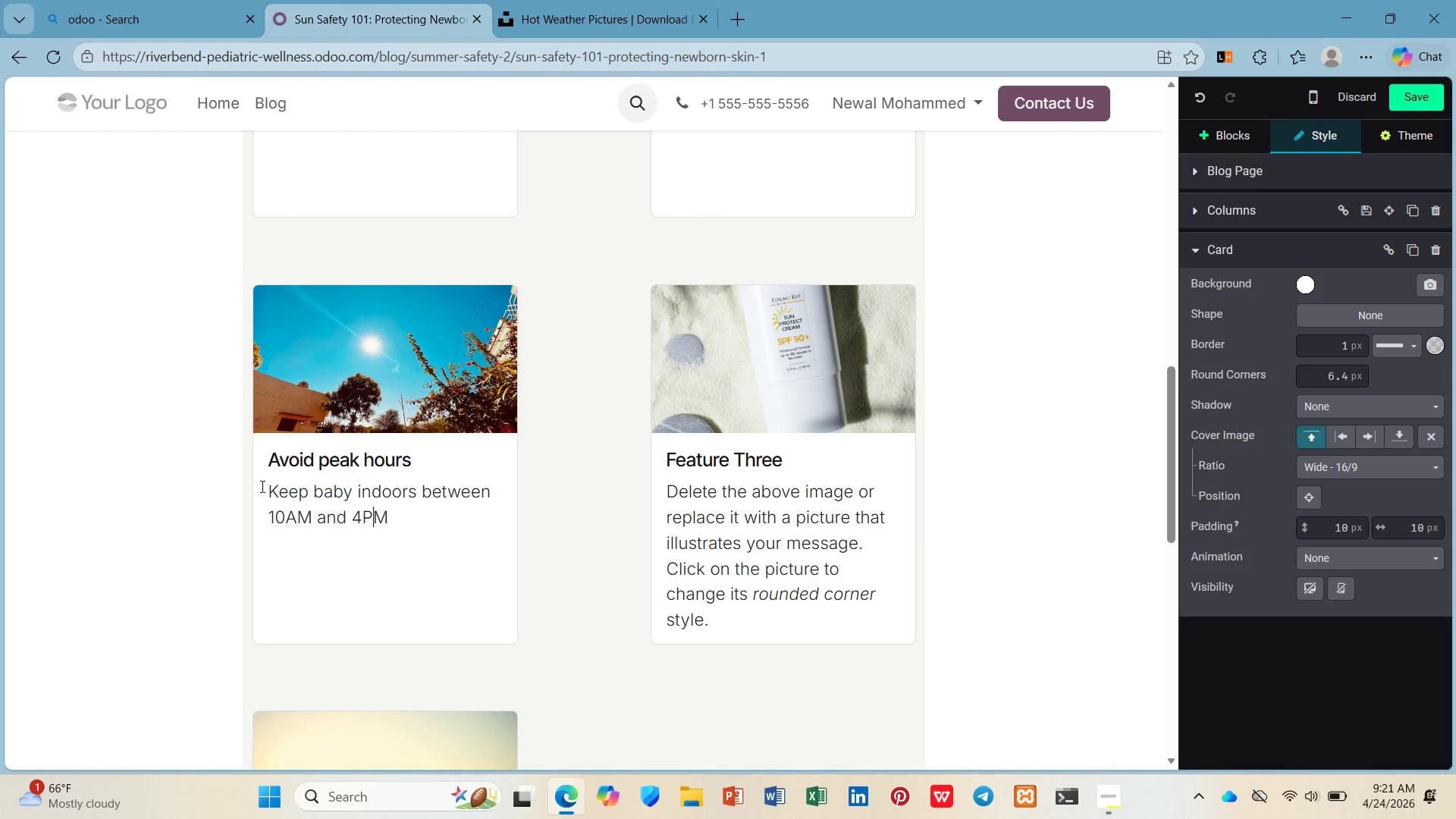 
key(ArrowLeft)
 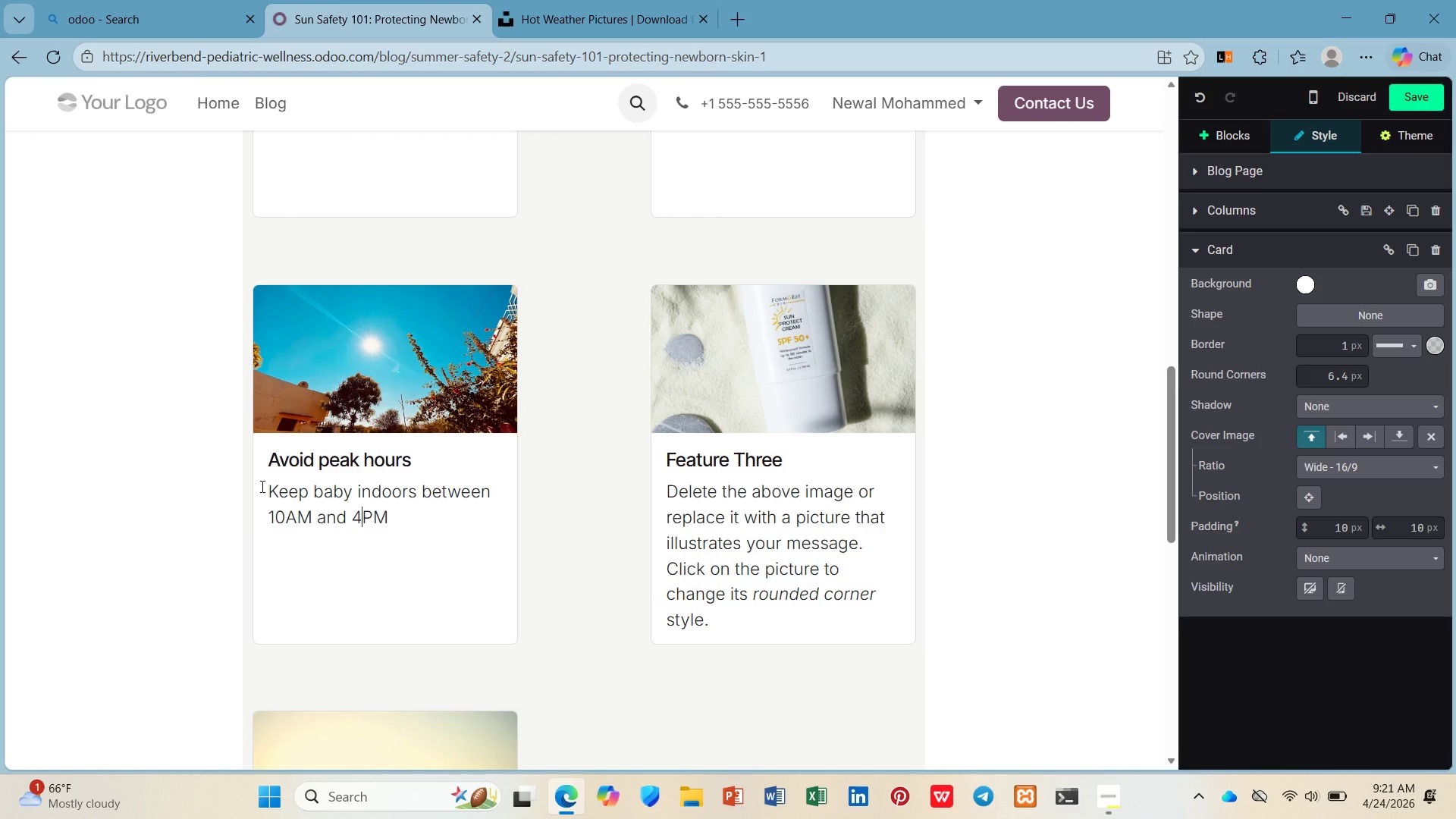 
key(ArrowLeft)
 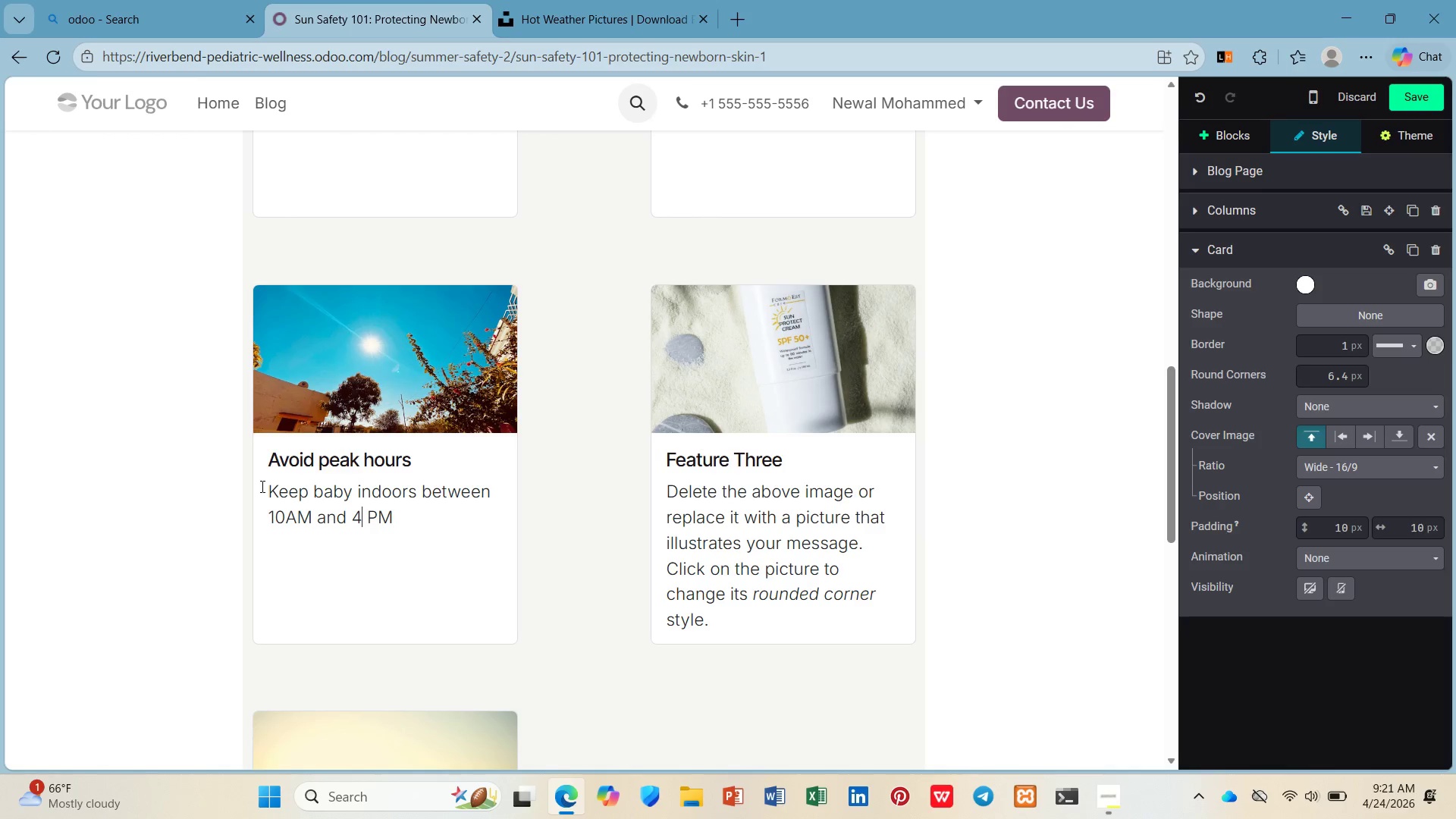 
key(Space)
 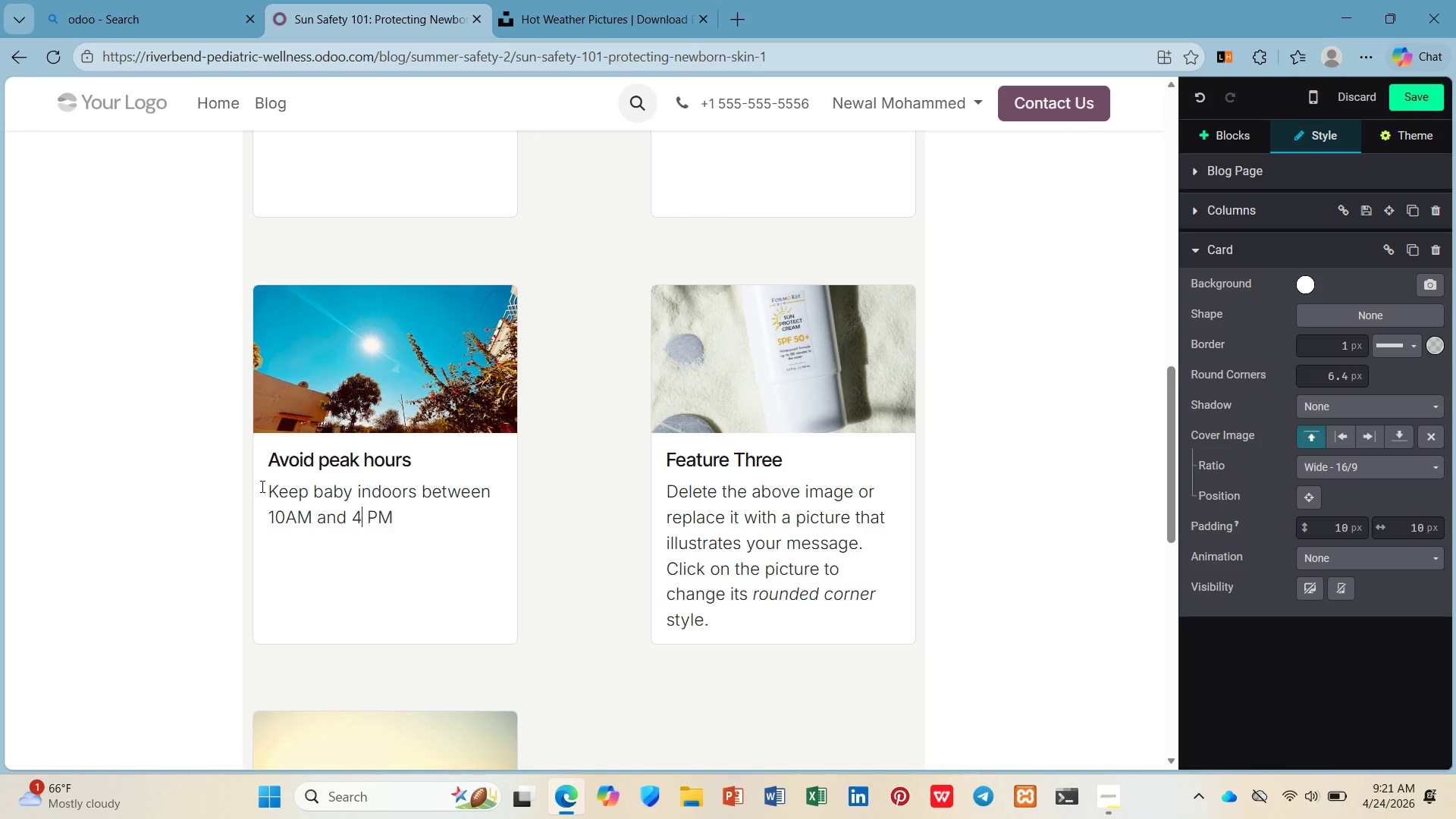 
key(ArrowLeft)
 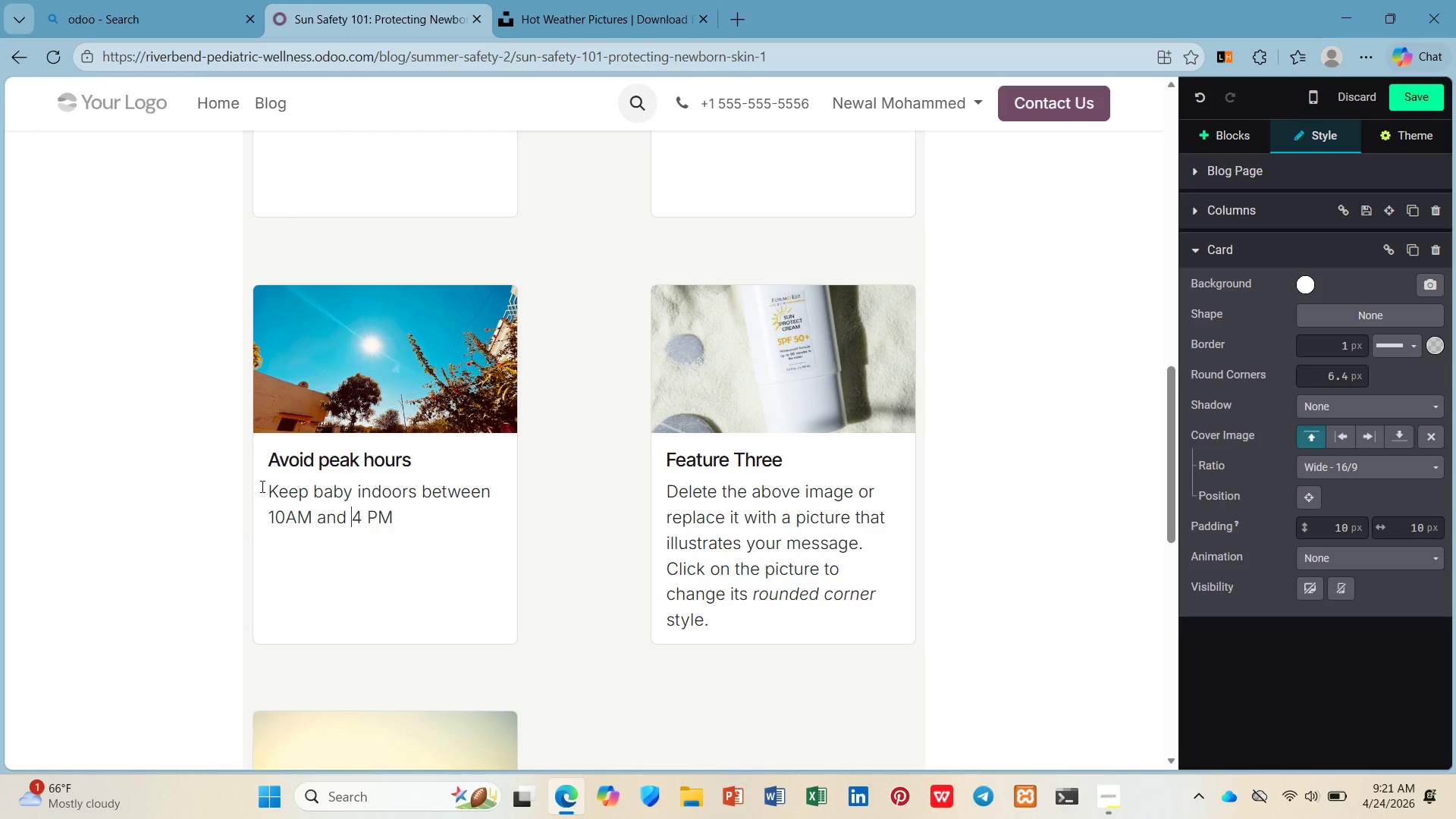 
key(ArrowLeft)
 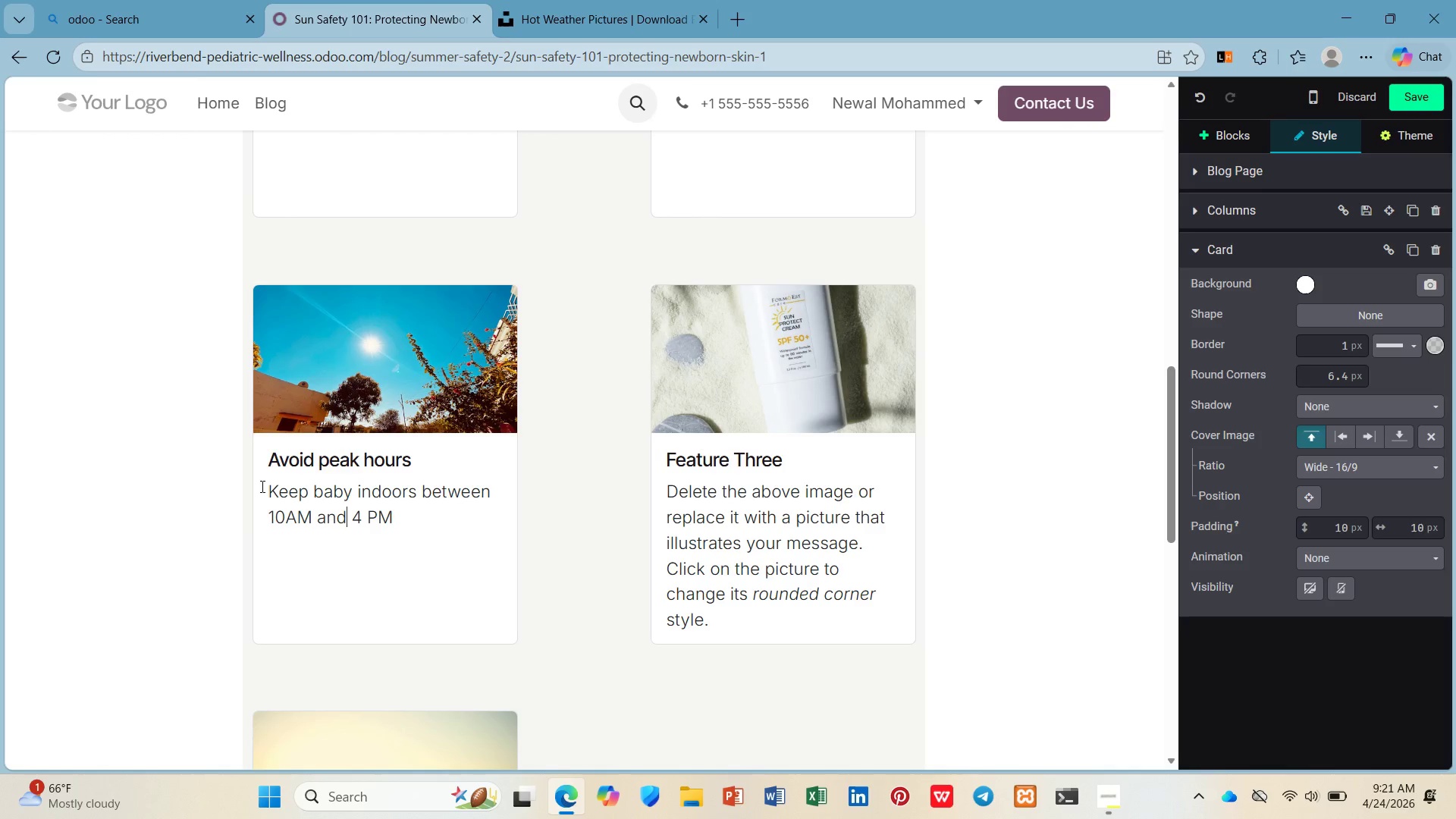 
key(ArrowLeft)
 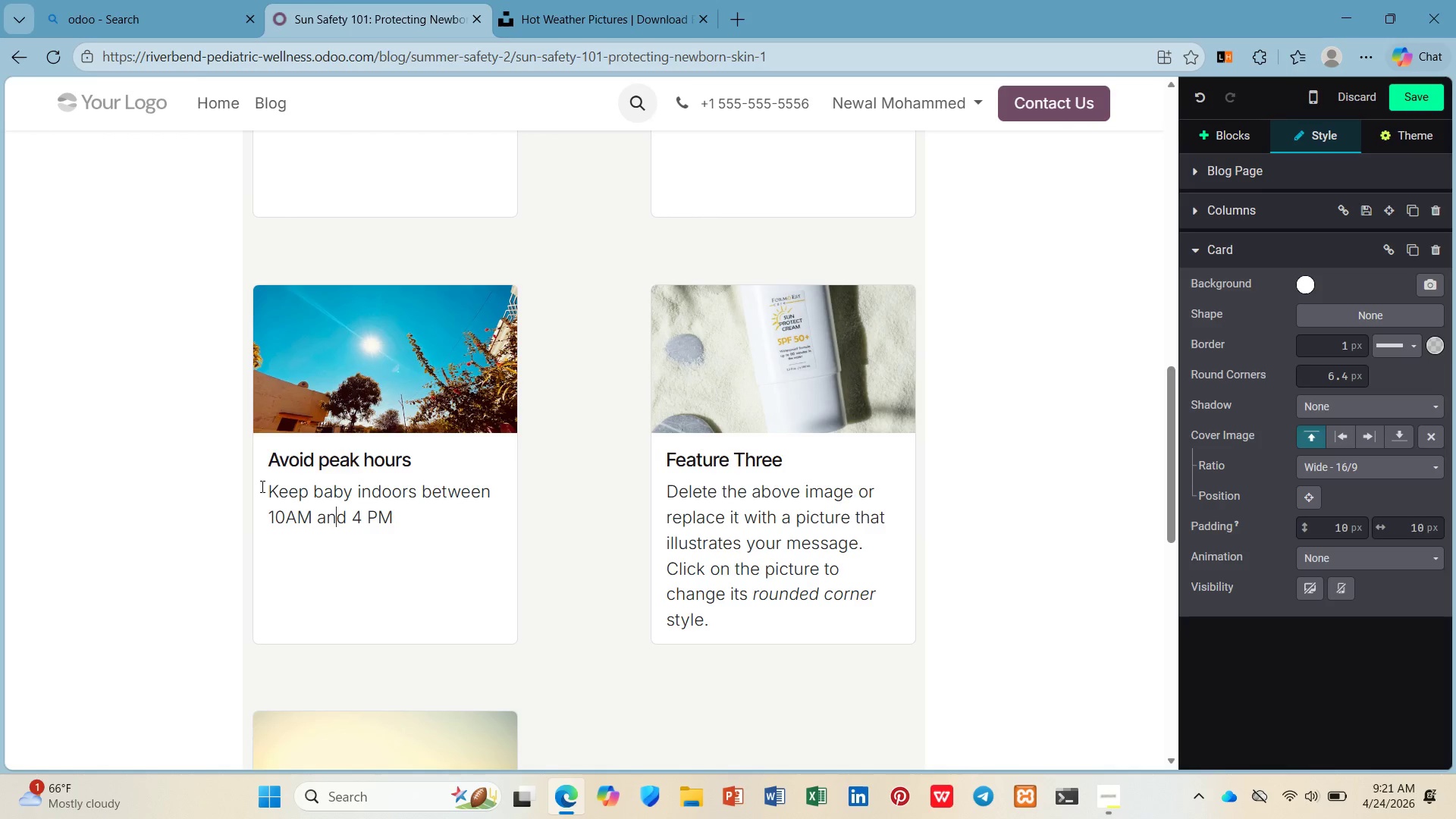 
key(ArrowLeft)
 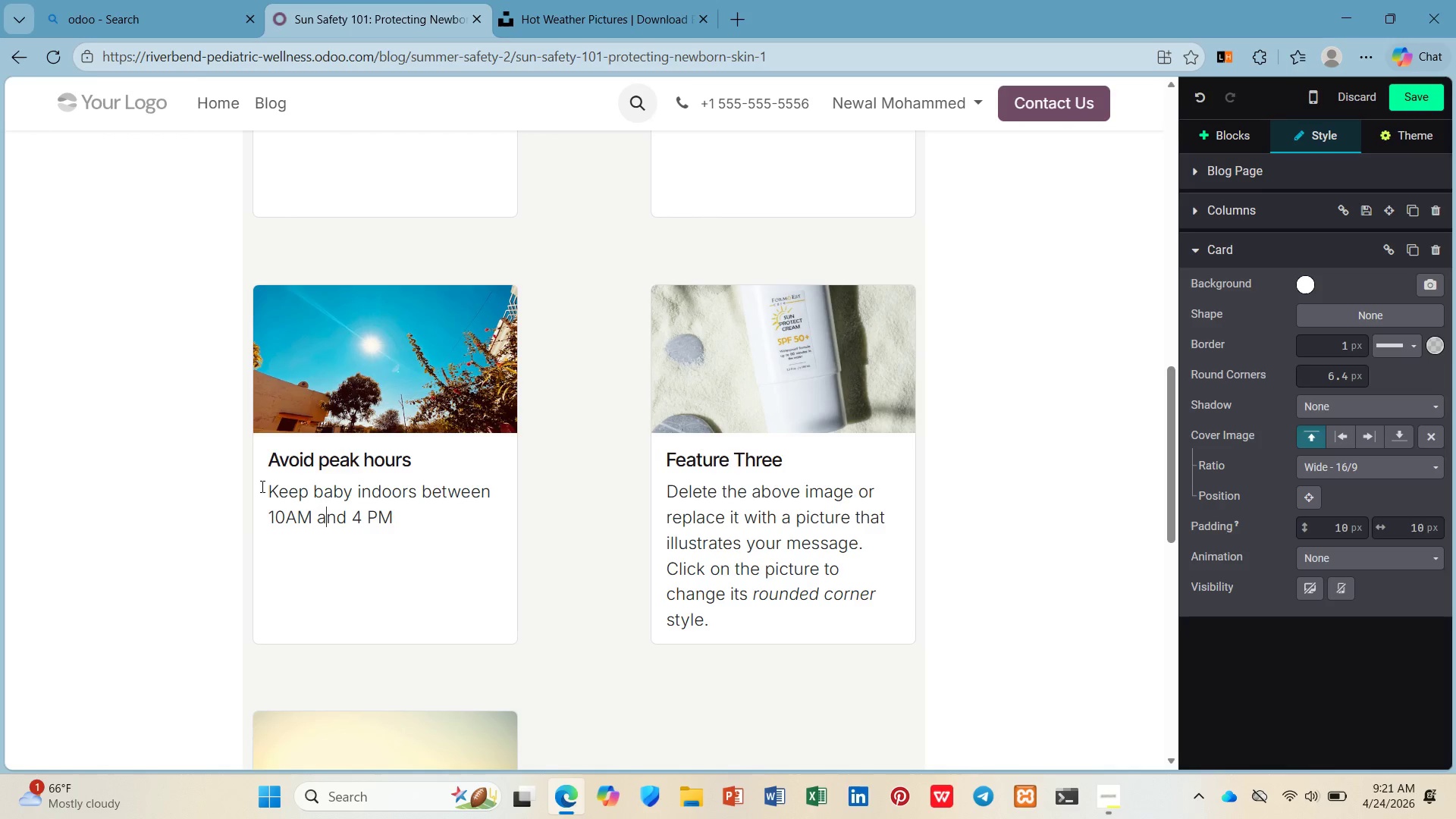 
key(ArrowLeft)
 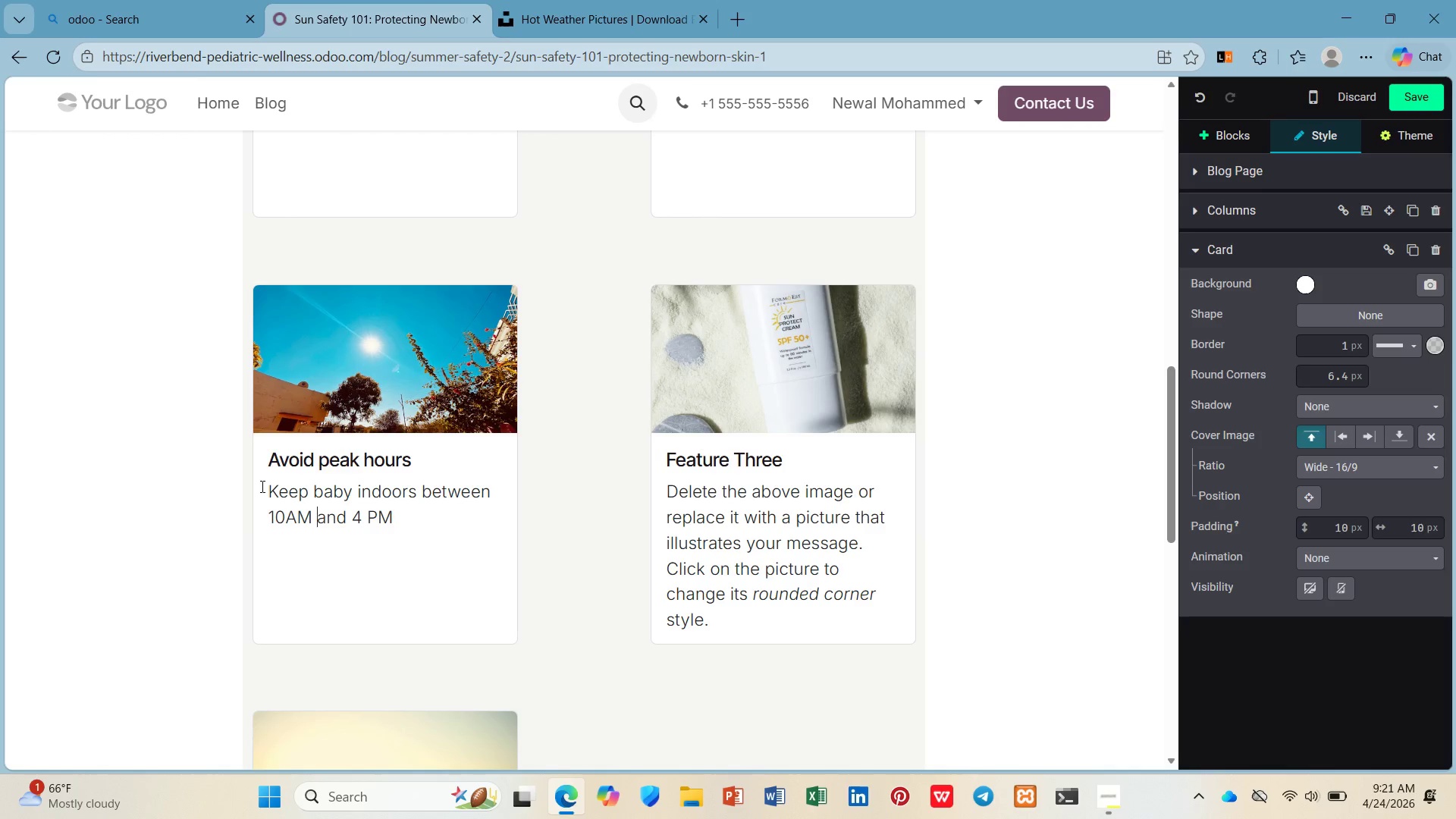 
key(ArrowLeft)
 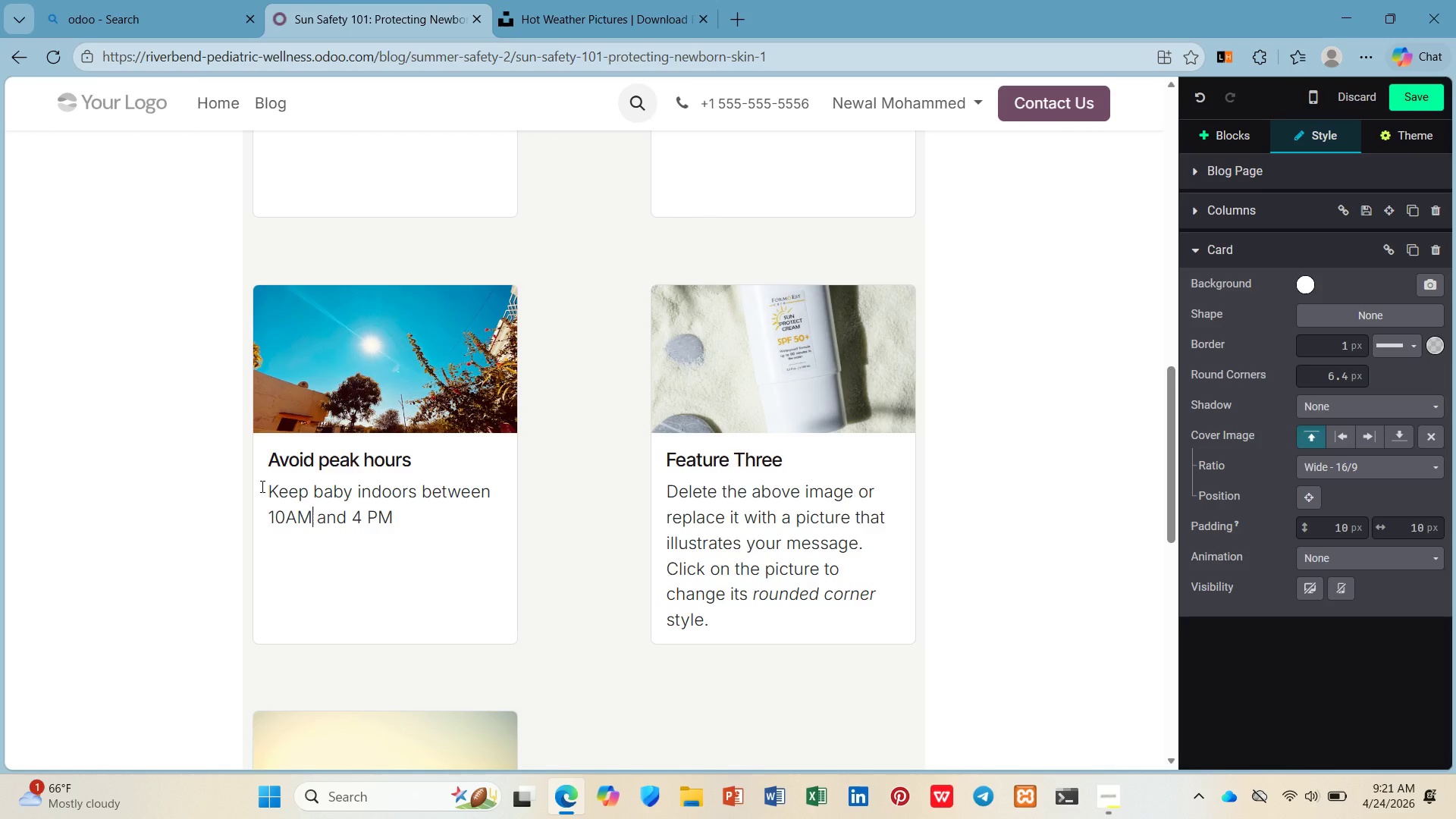 
key(ArrowLeft)
 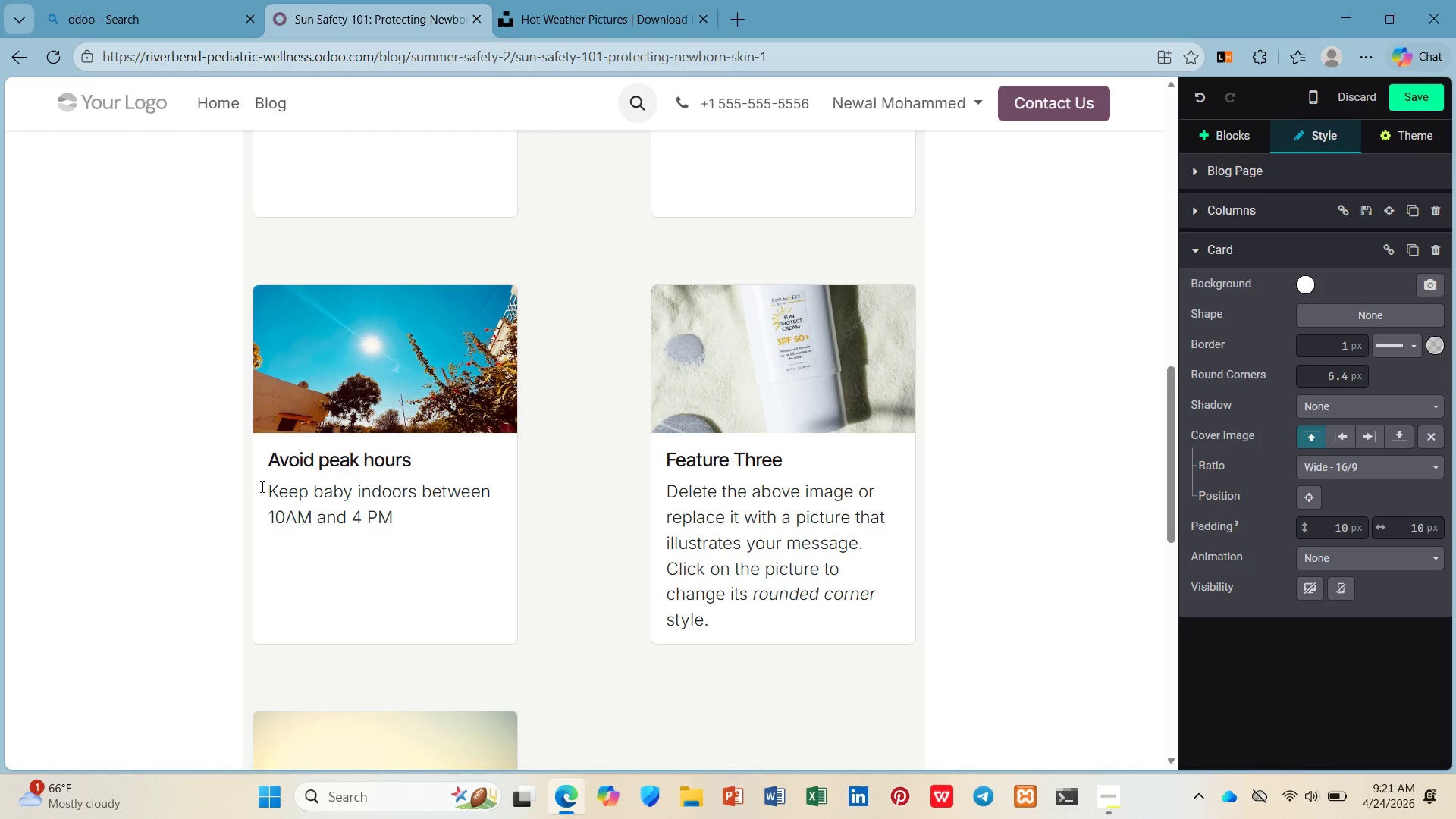 
key(ArrowLeft)
 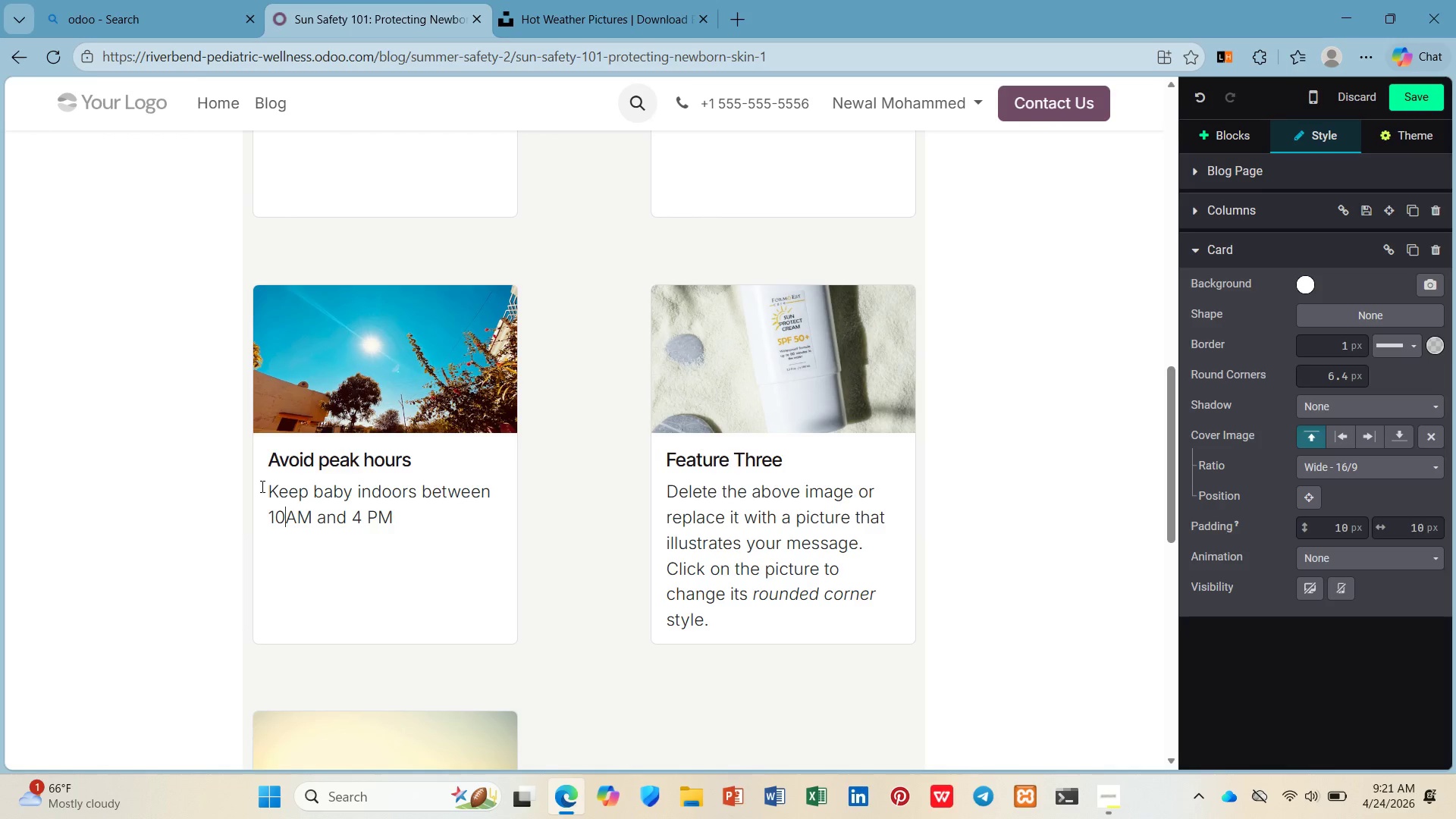 
key(ArrowLeft)
 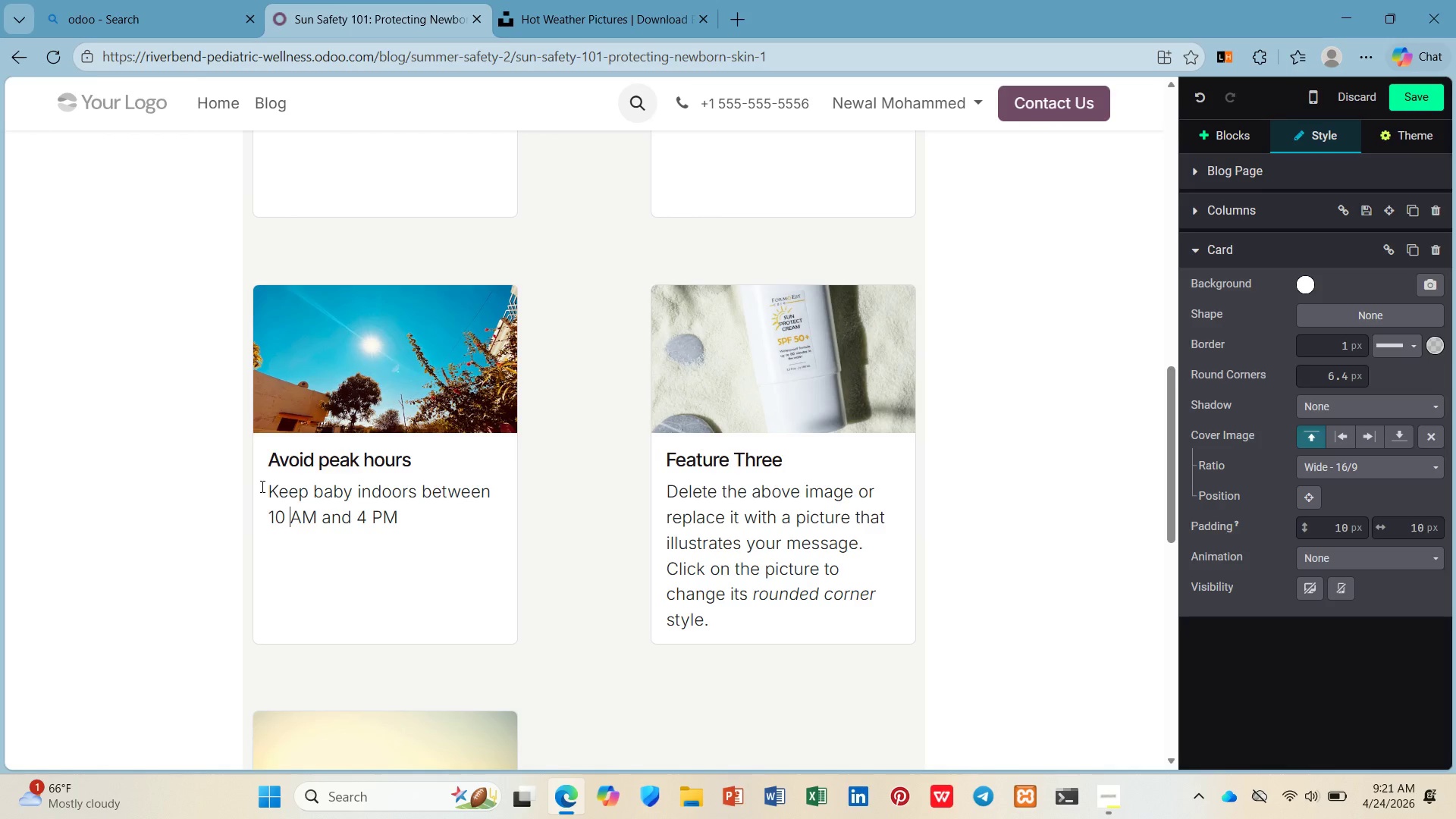 
key(Space)
 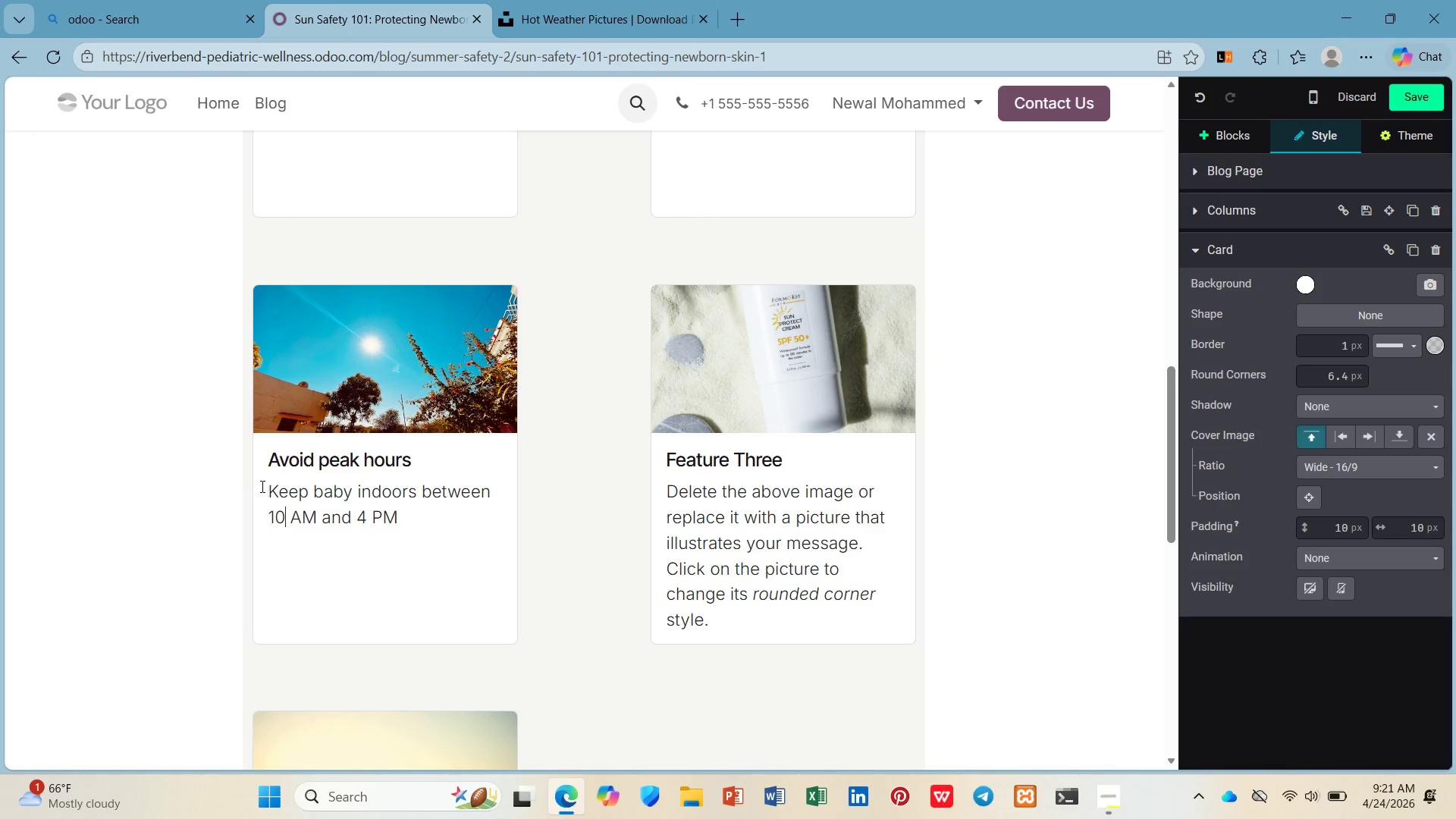 
key(ArrowLeft)
 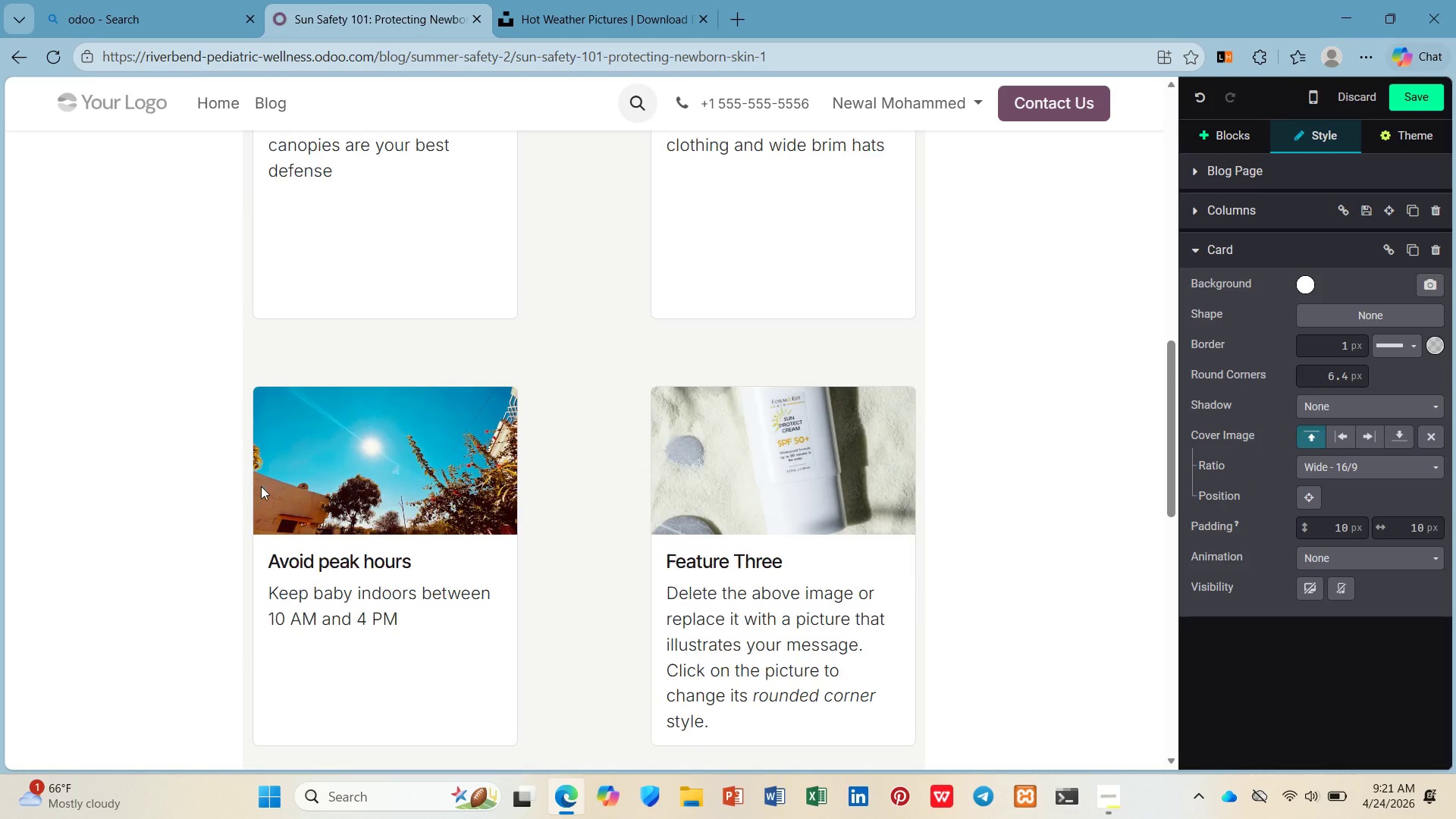 
key(ArrowDown)
 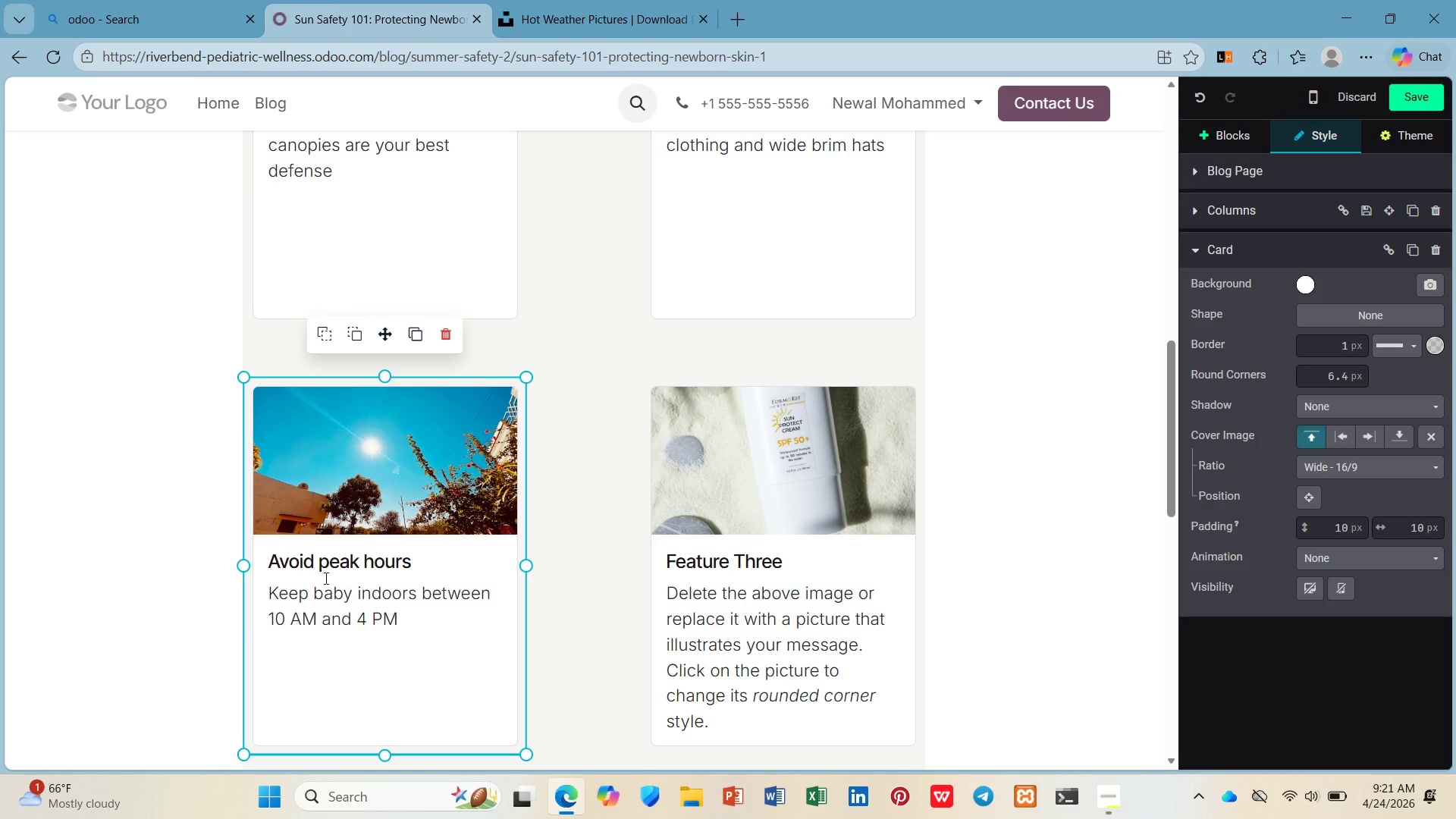 
left_click_drag(start_coordinate=[406, 637], to_coordinate=[407, 630])
 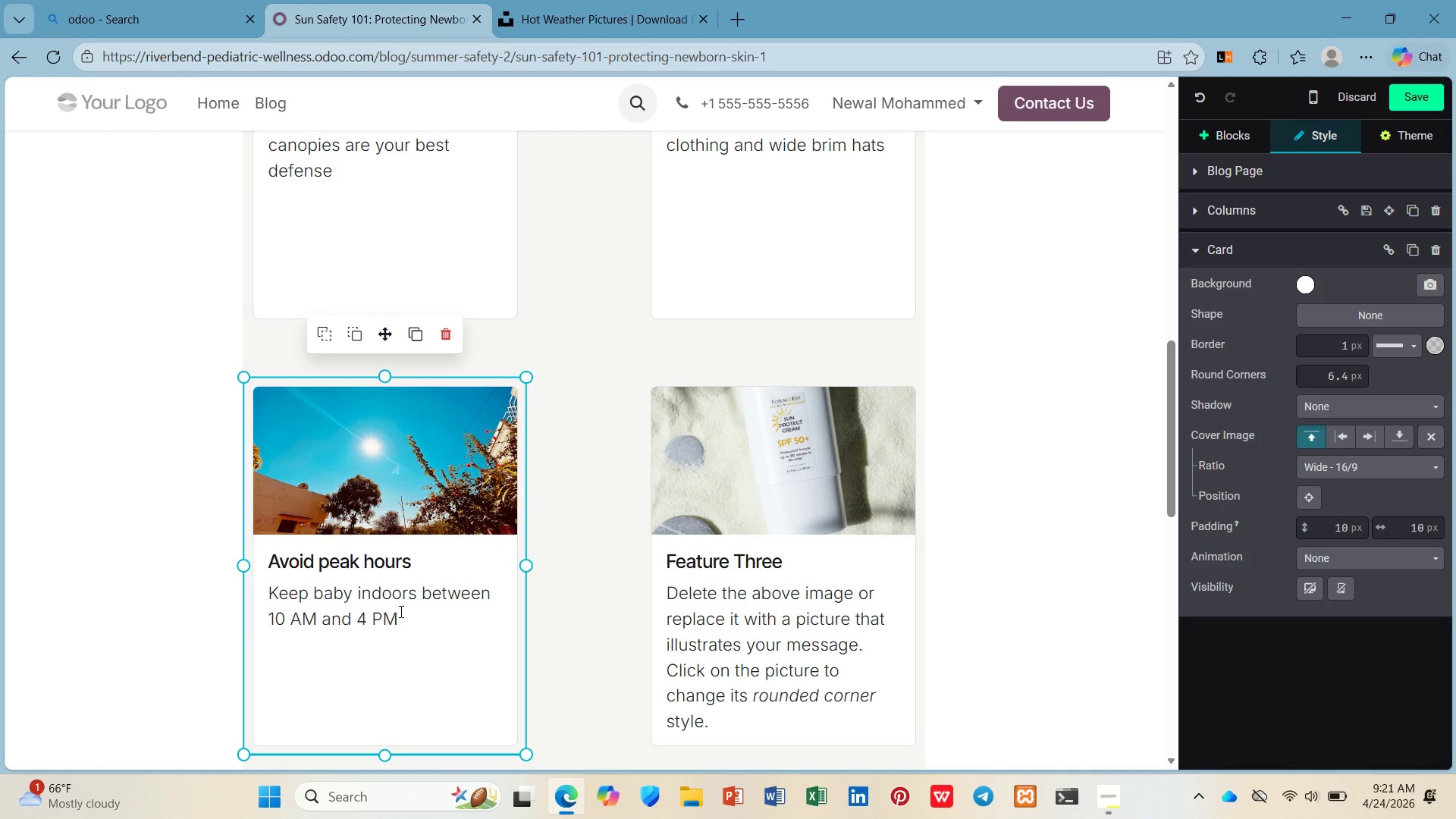 
type( when UV is the strongest.)
key(Backspace)
 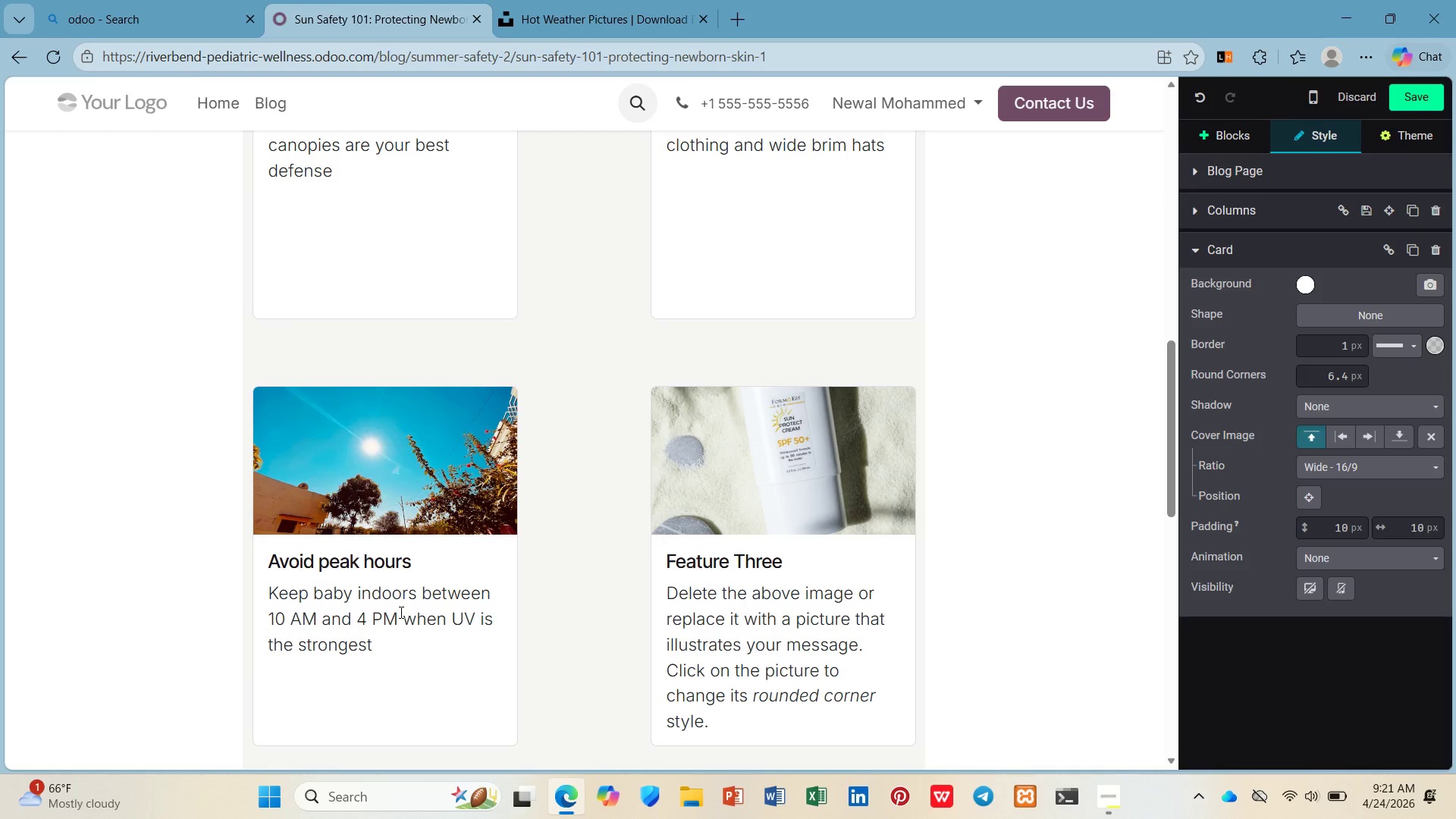 
wait(37.16)
 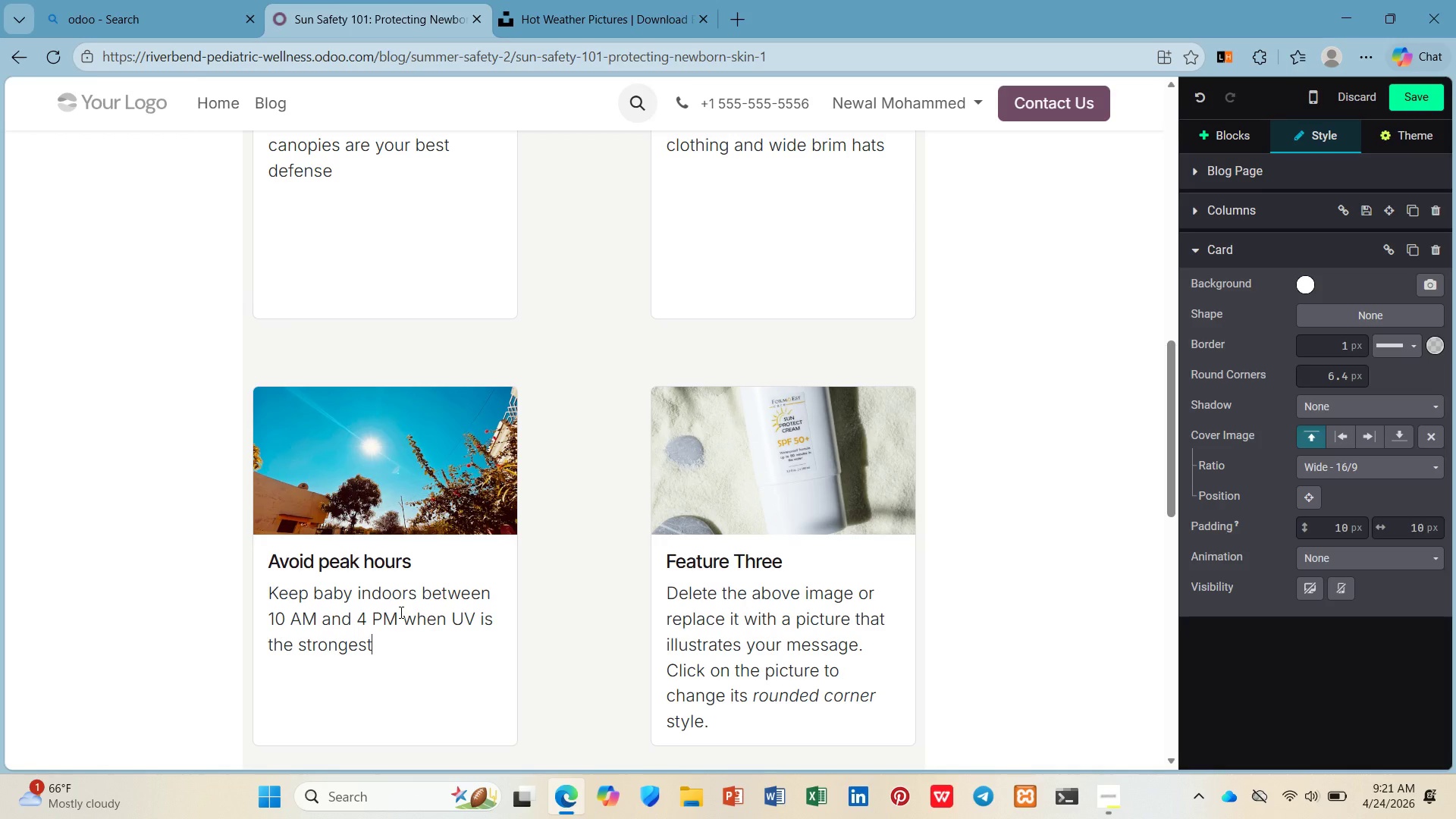 
left_click_drag(start_coordinate=[808, 547], to_coordinate=[673, 548])
 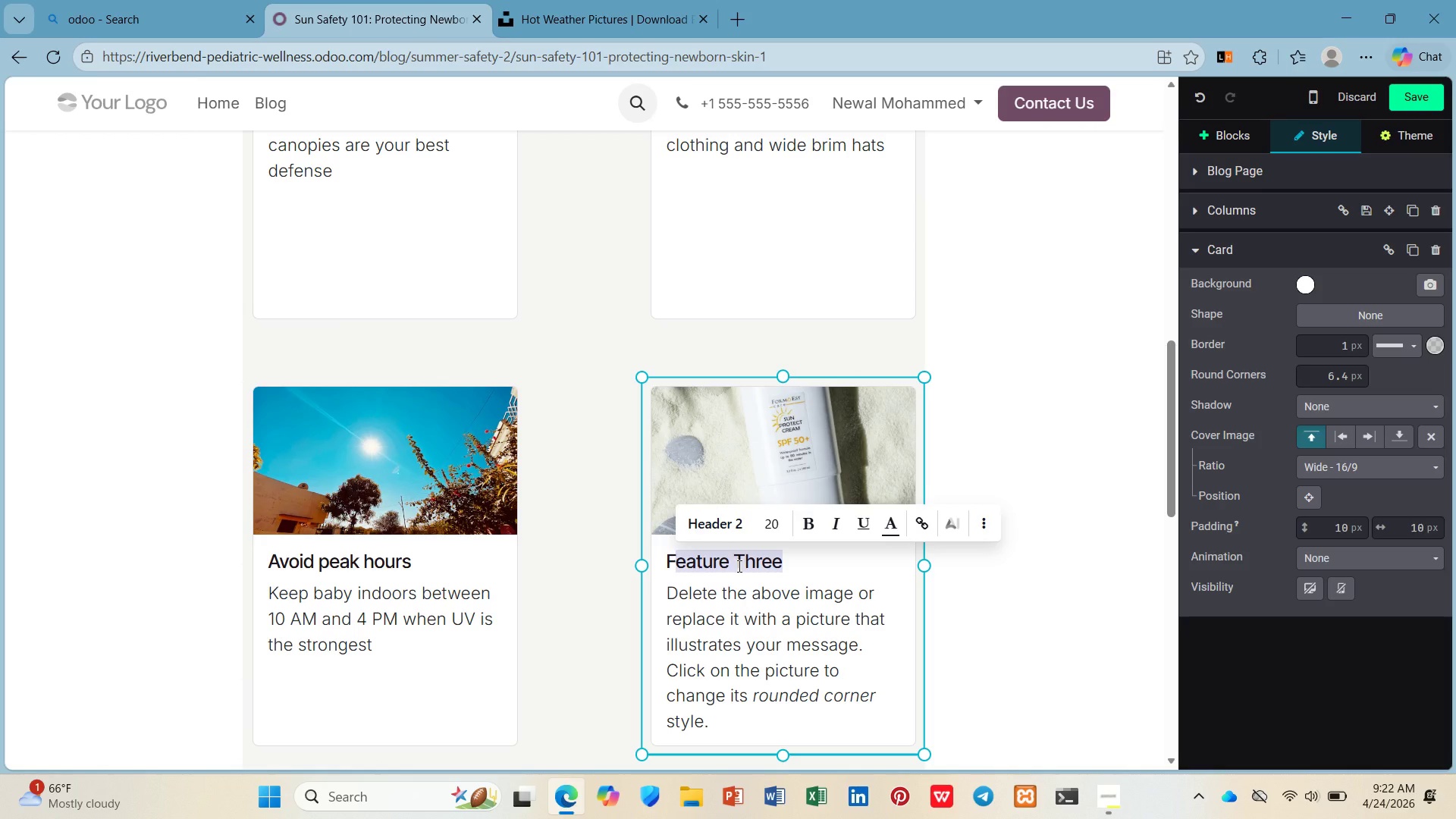 
key(Backspace)
 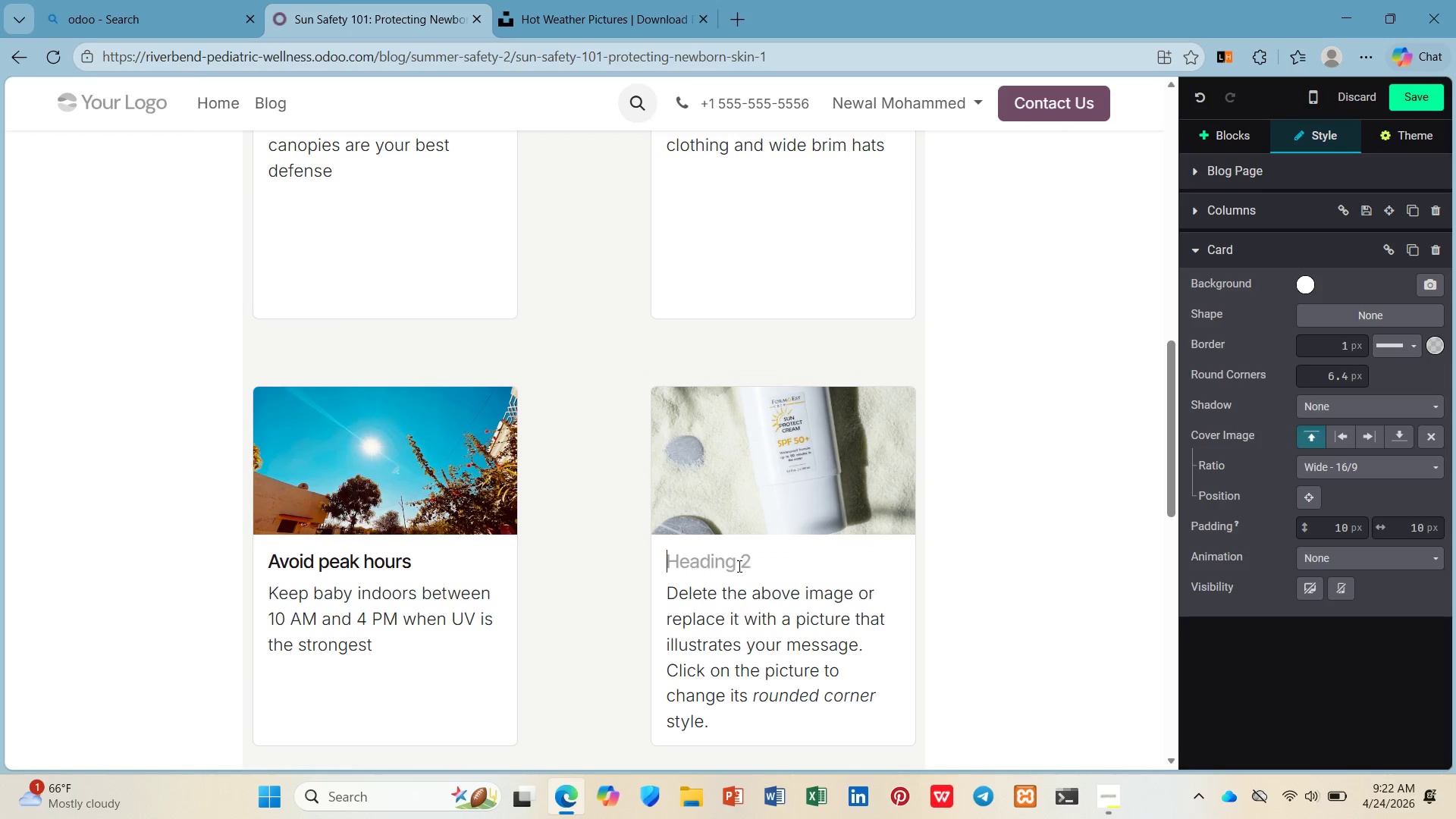 
key(Backspace)
 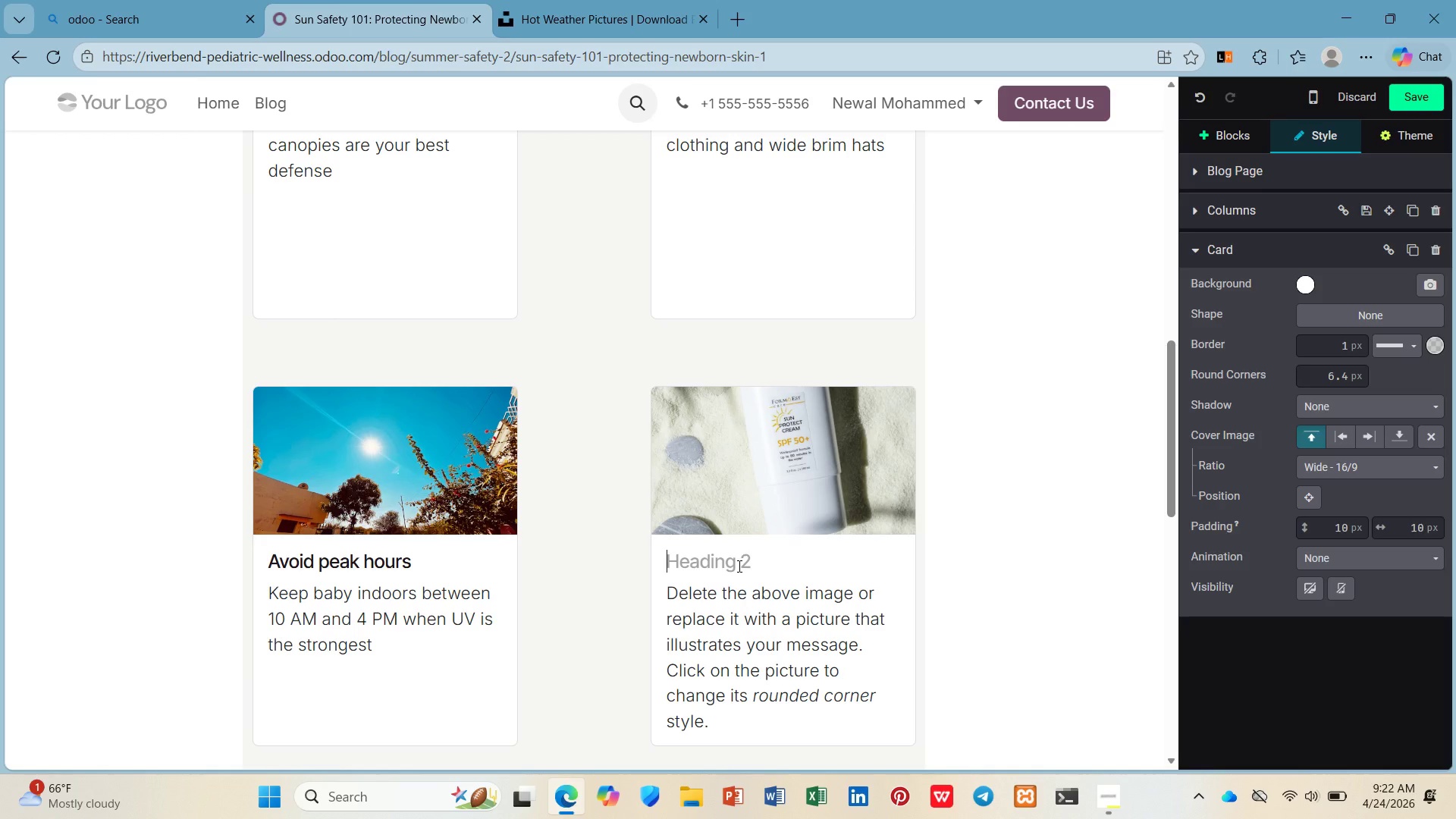 
type(Use mineral sunscreen a)
key(Backspace)
type(sparingly)
 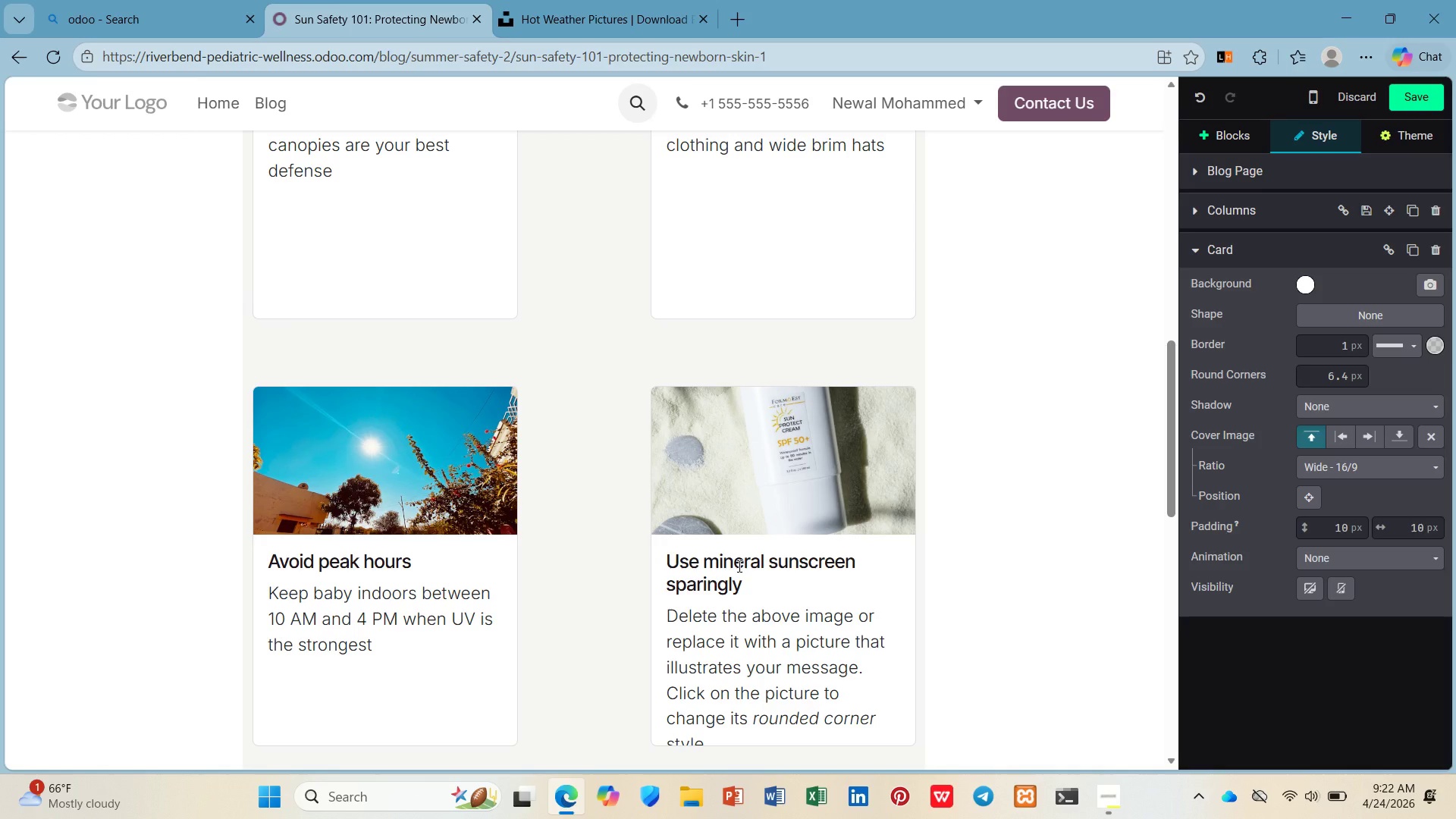 
scroll: coordinate [729, 556], scroll_direction: down, amount: 3.0
 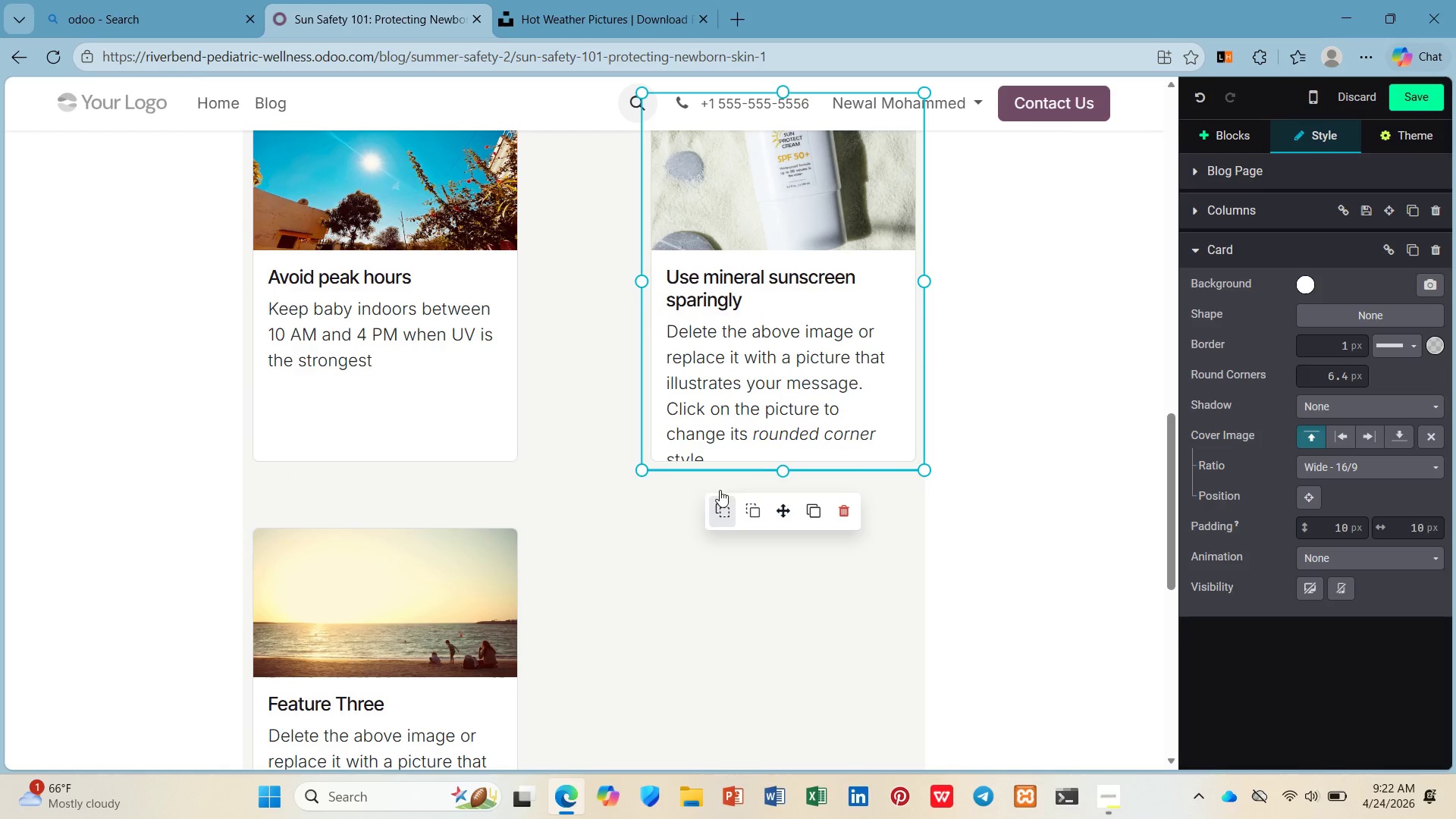 
left_click_drag(start_coordinate=[720, 463], to_coordinate=[664, 331])
 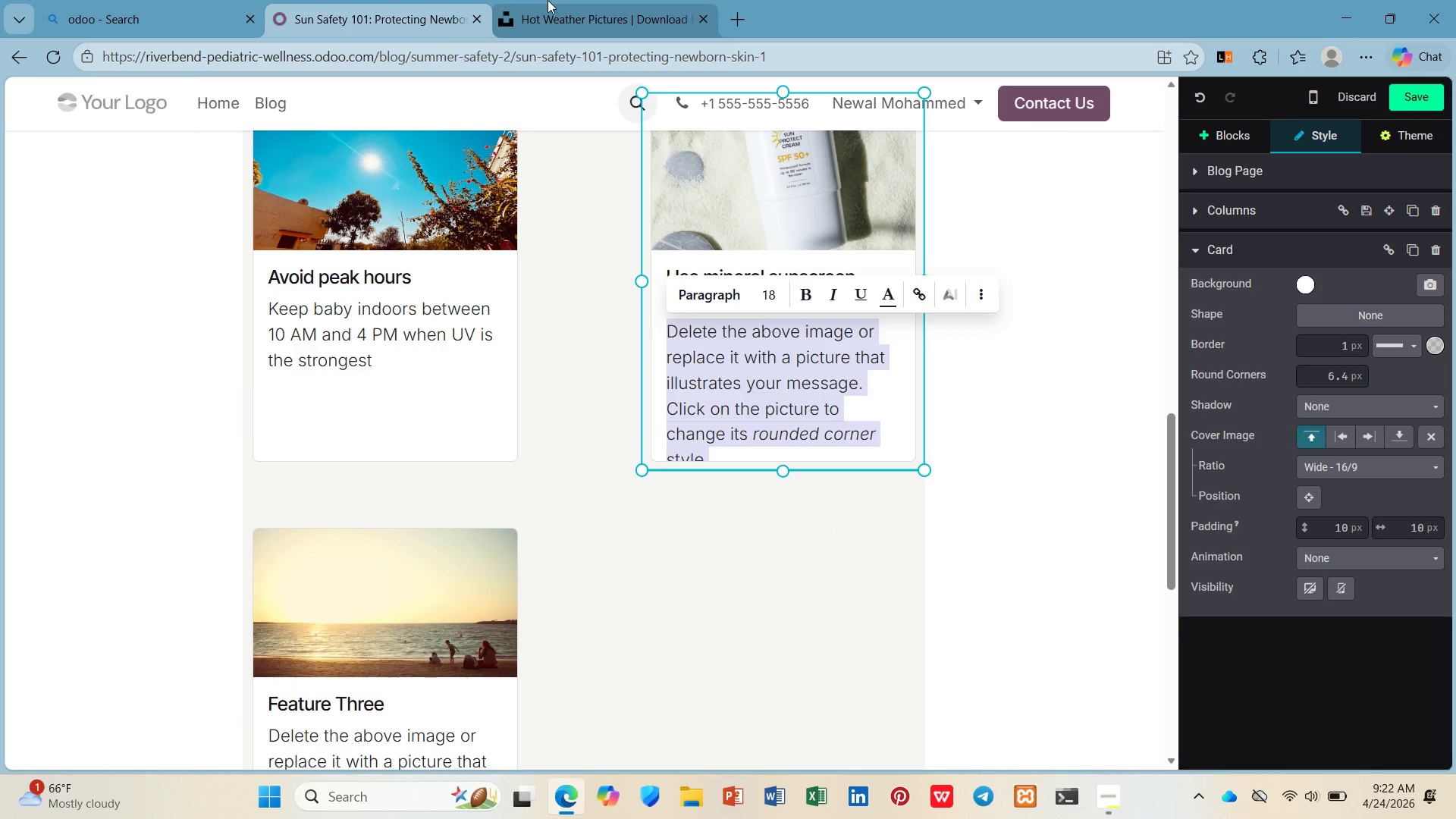 
mouse_move([293, 2])
 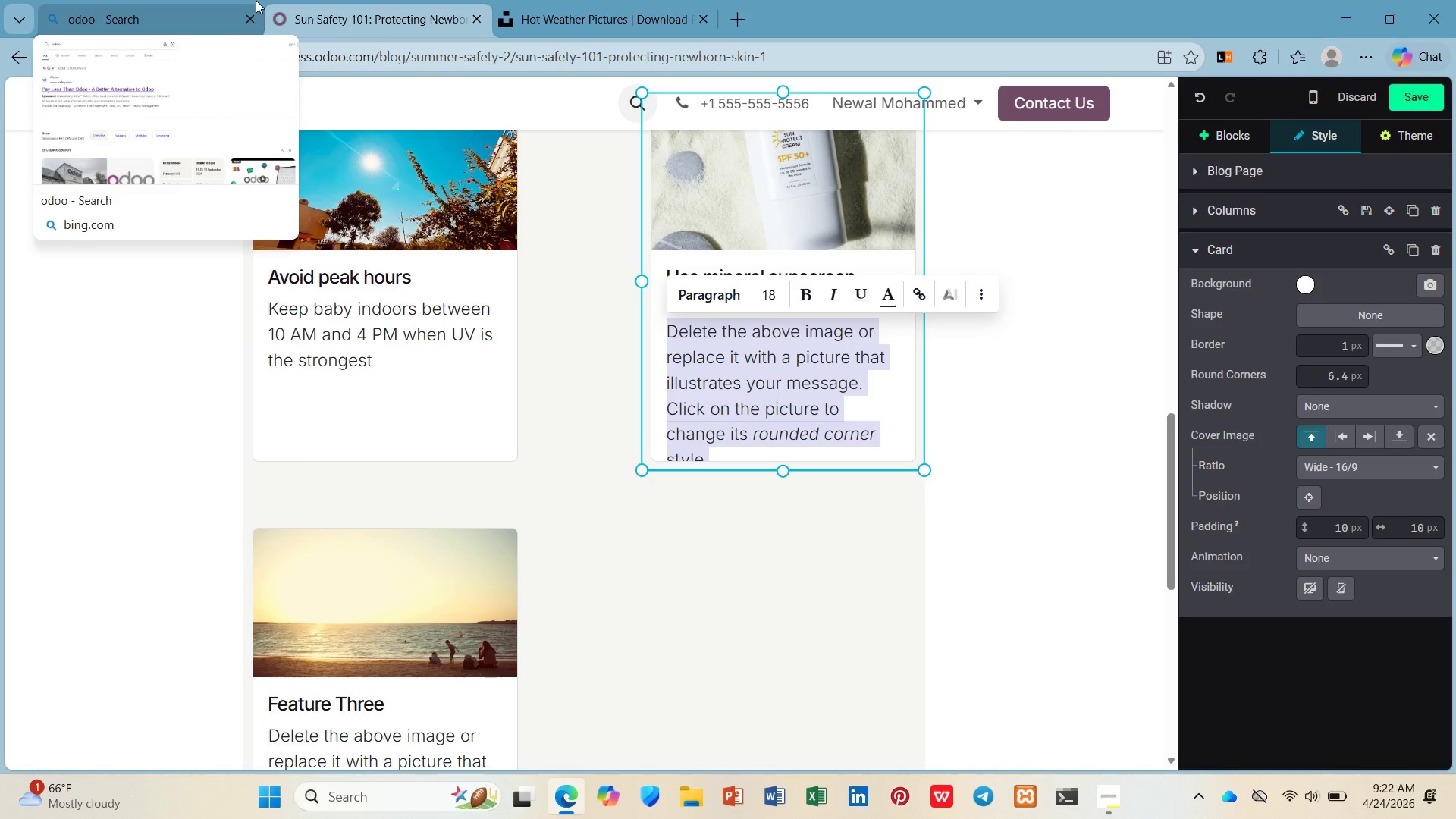 
type(For small exposed areas ())
 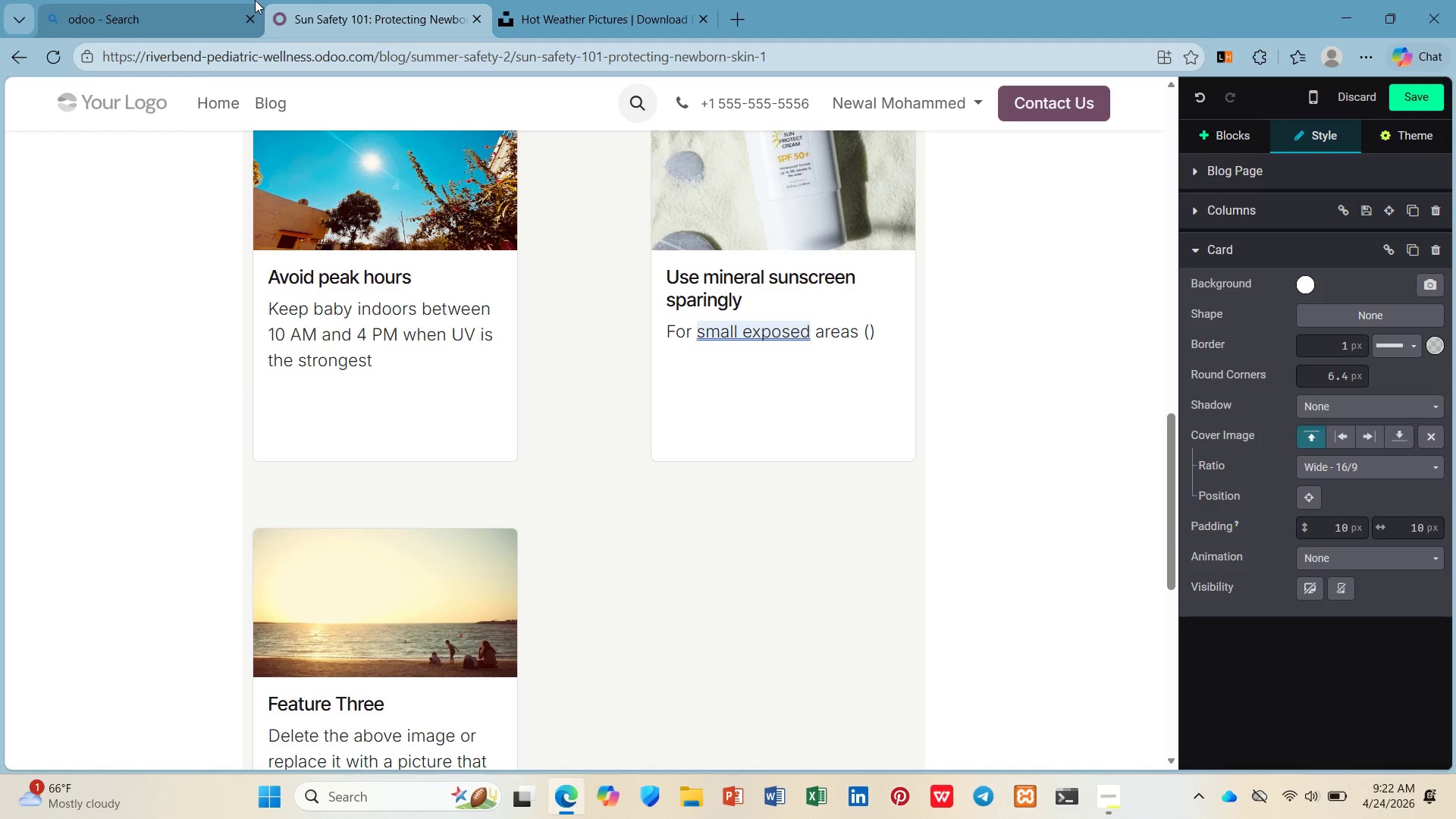 
key(ArrowLeft)
 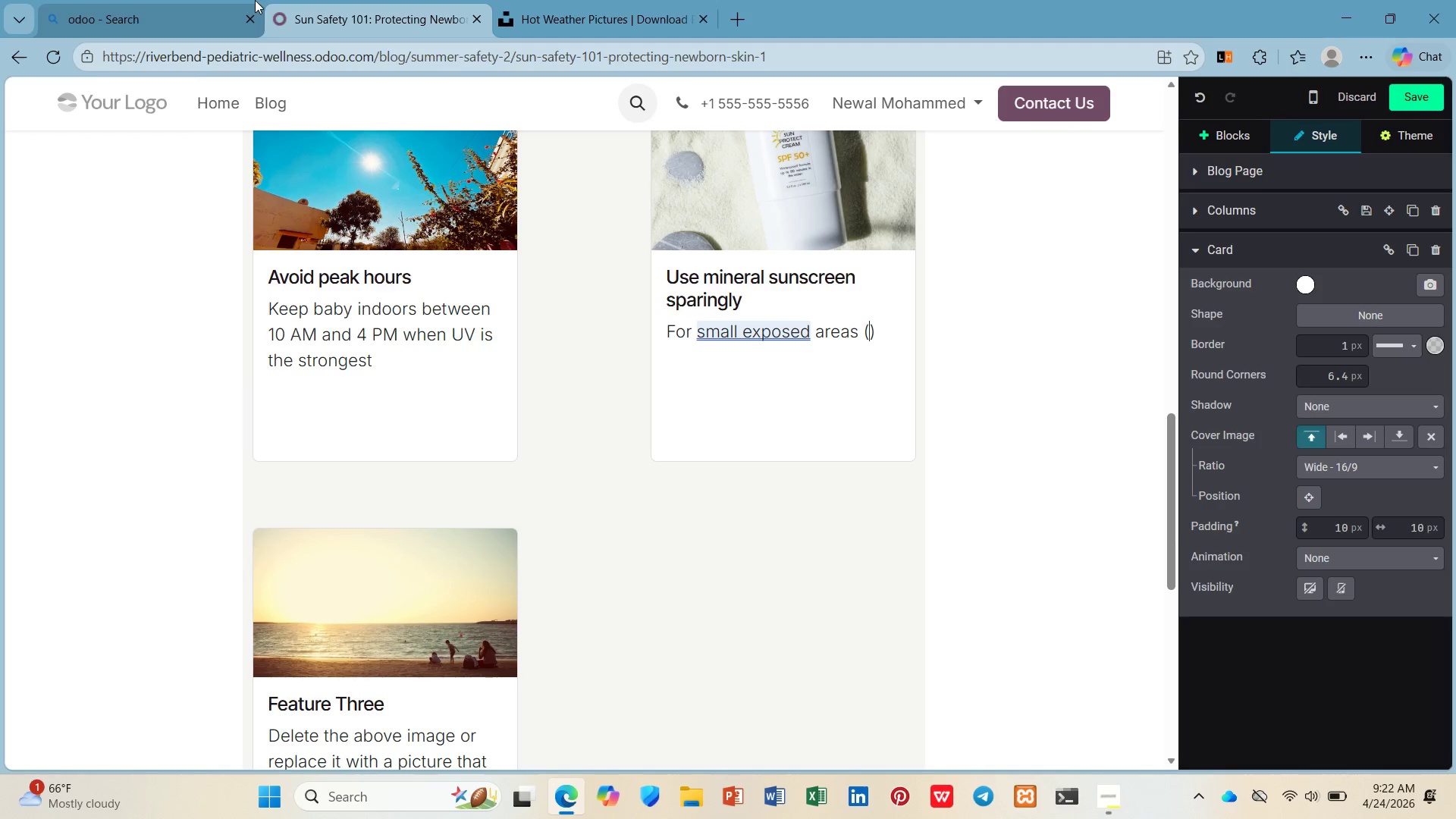 
type(face, backs of hands)
 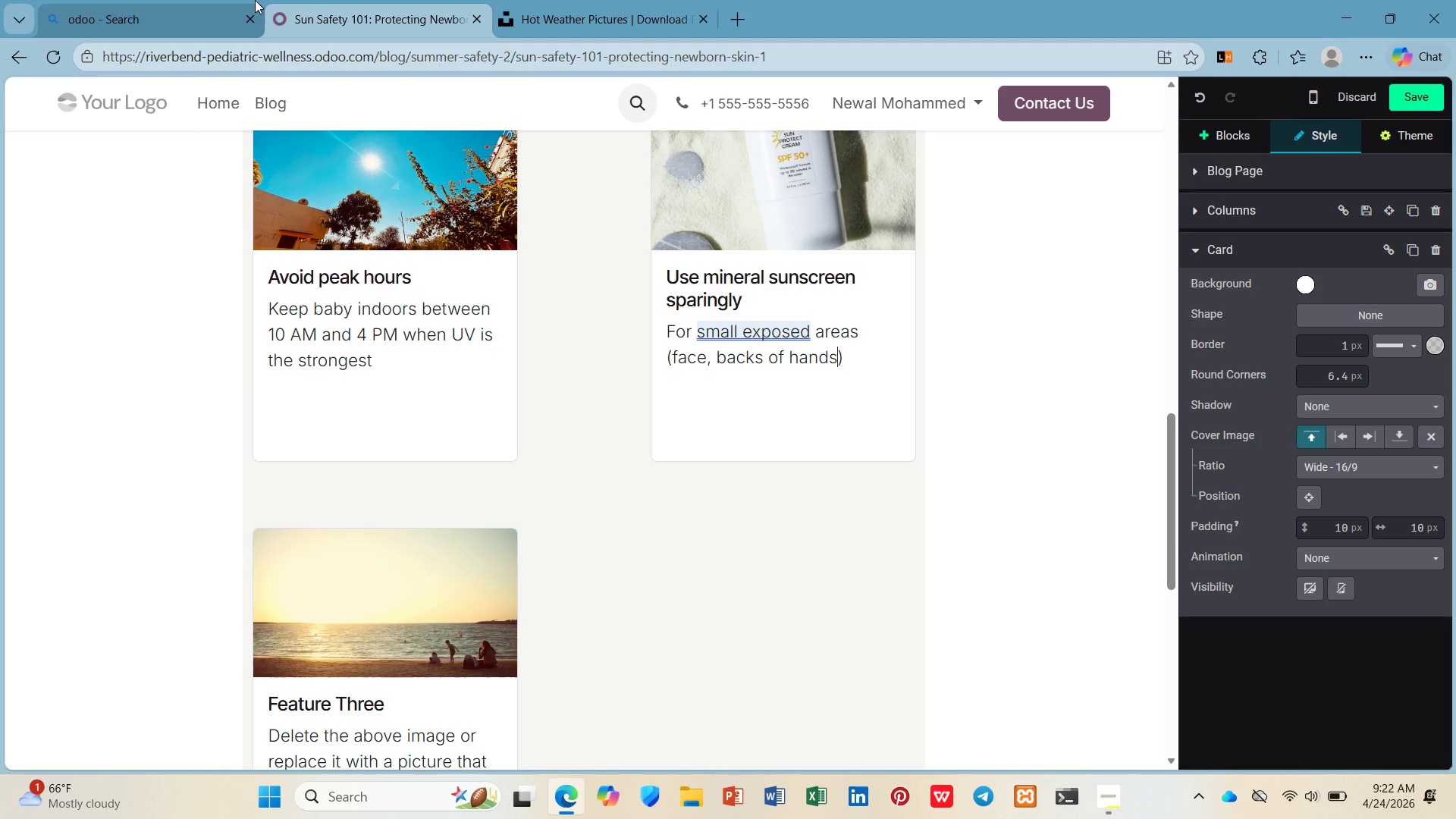 
key(ArrowRight)
 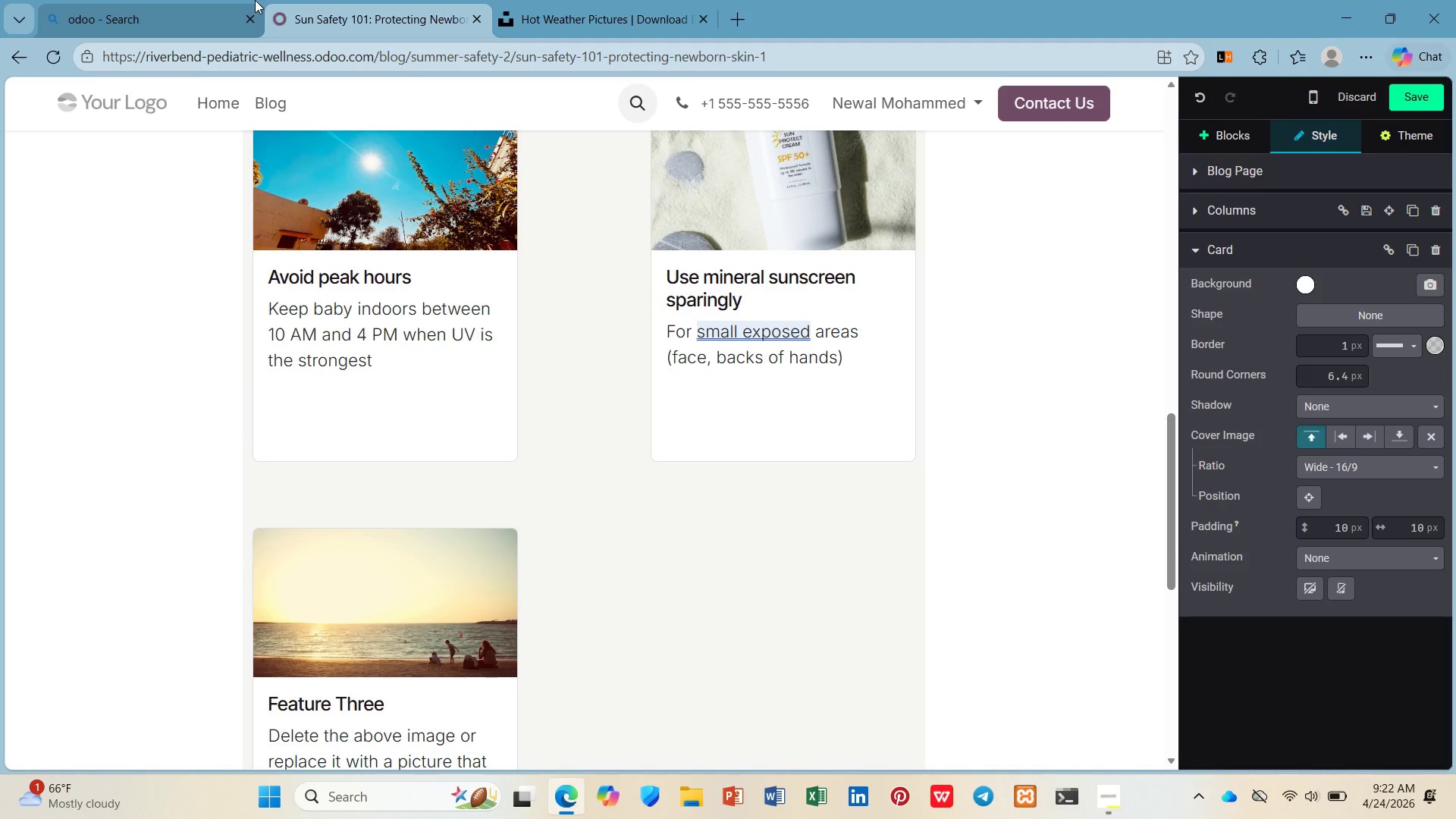 
type( after 6 months)
 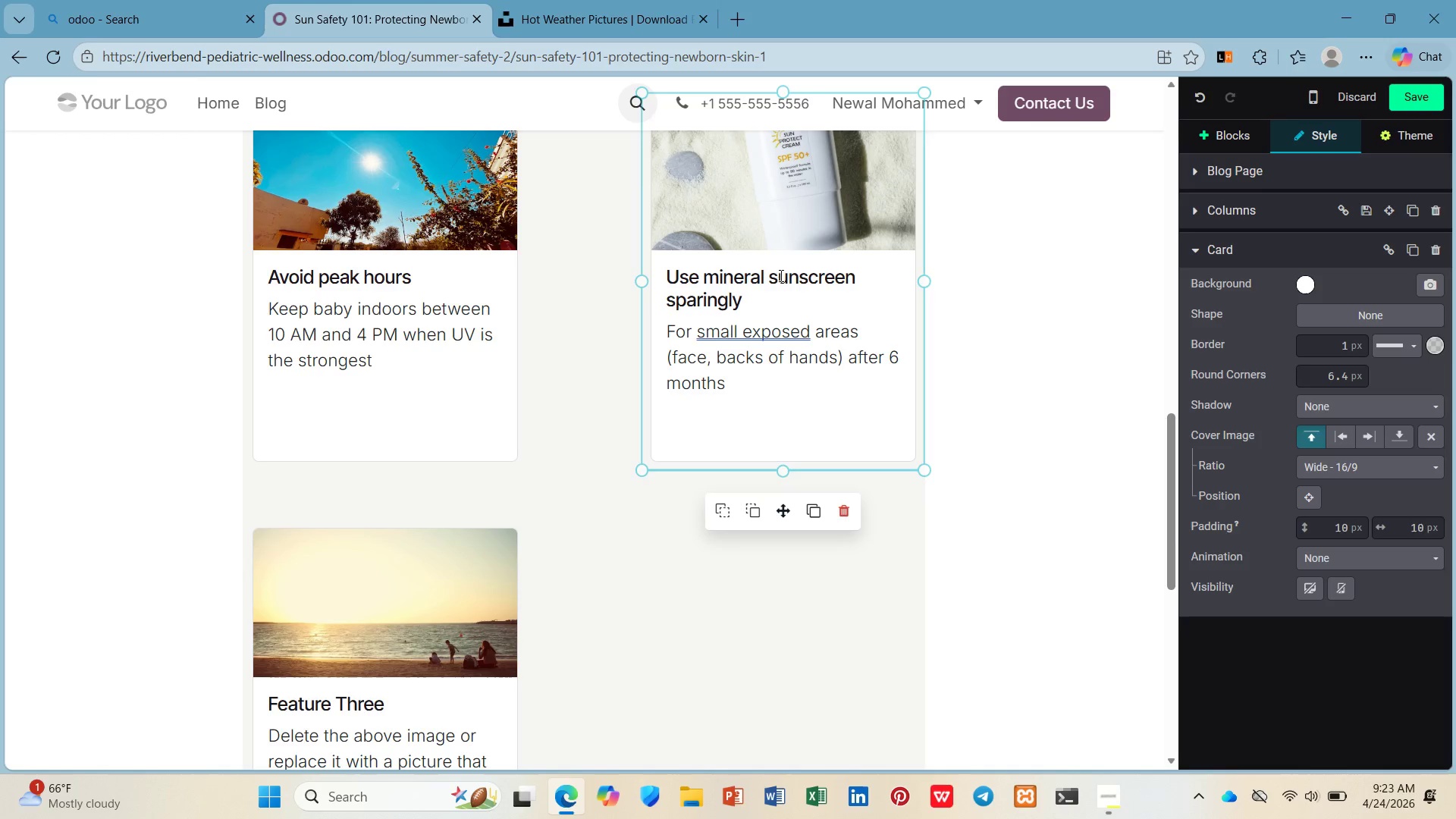 
left_click([783, 331])
 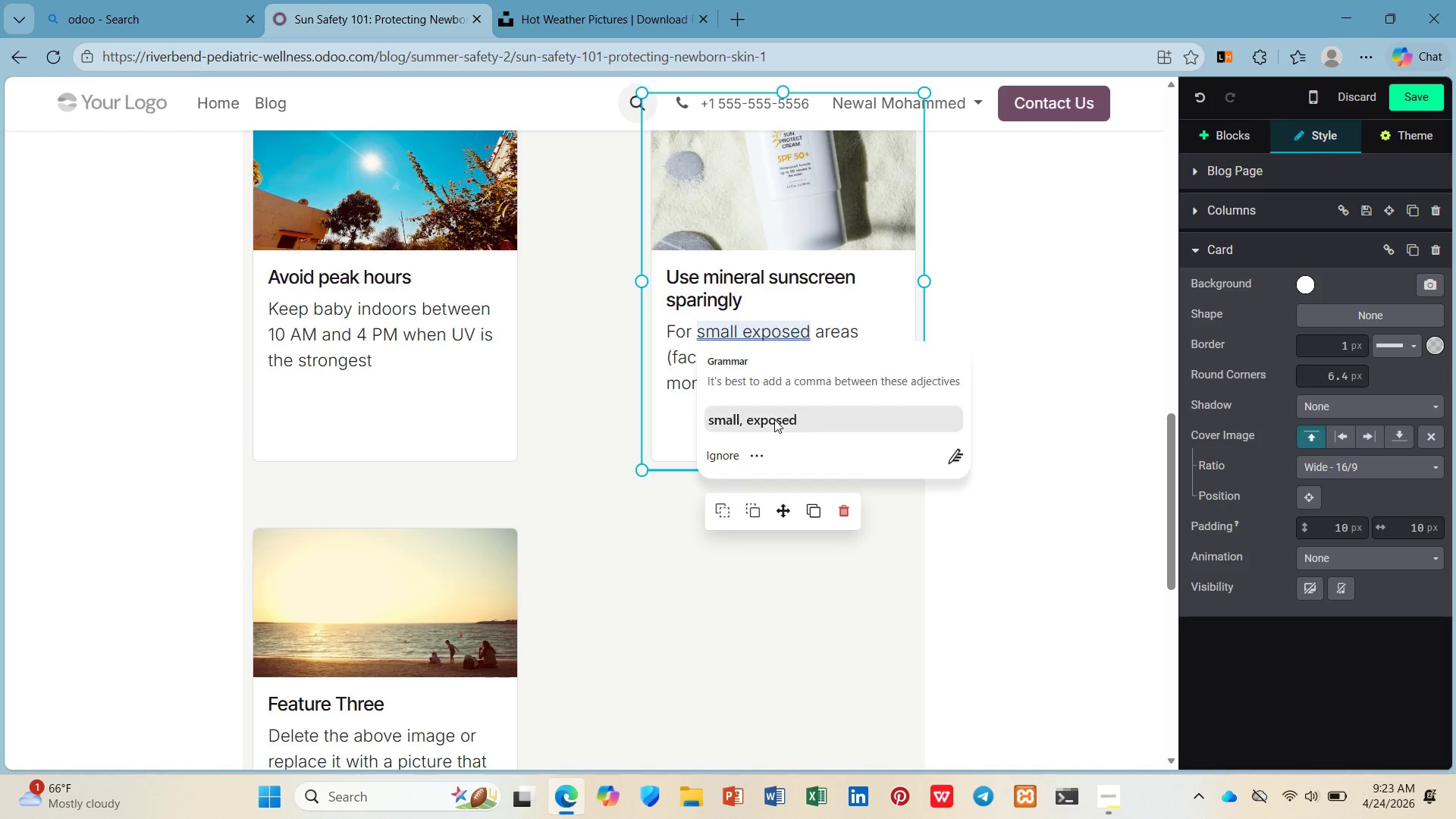 
left_click([774, 419])
 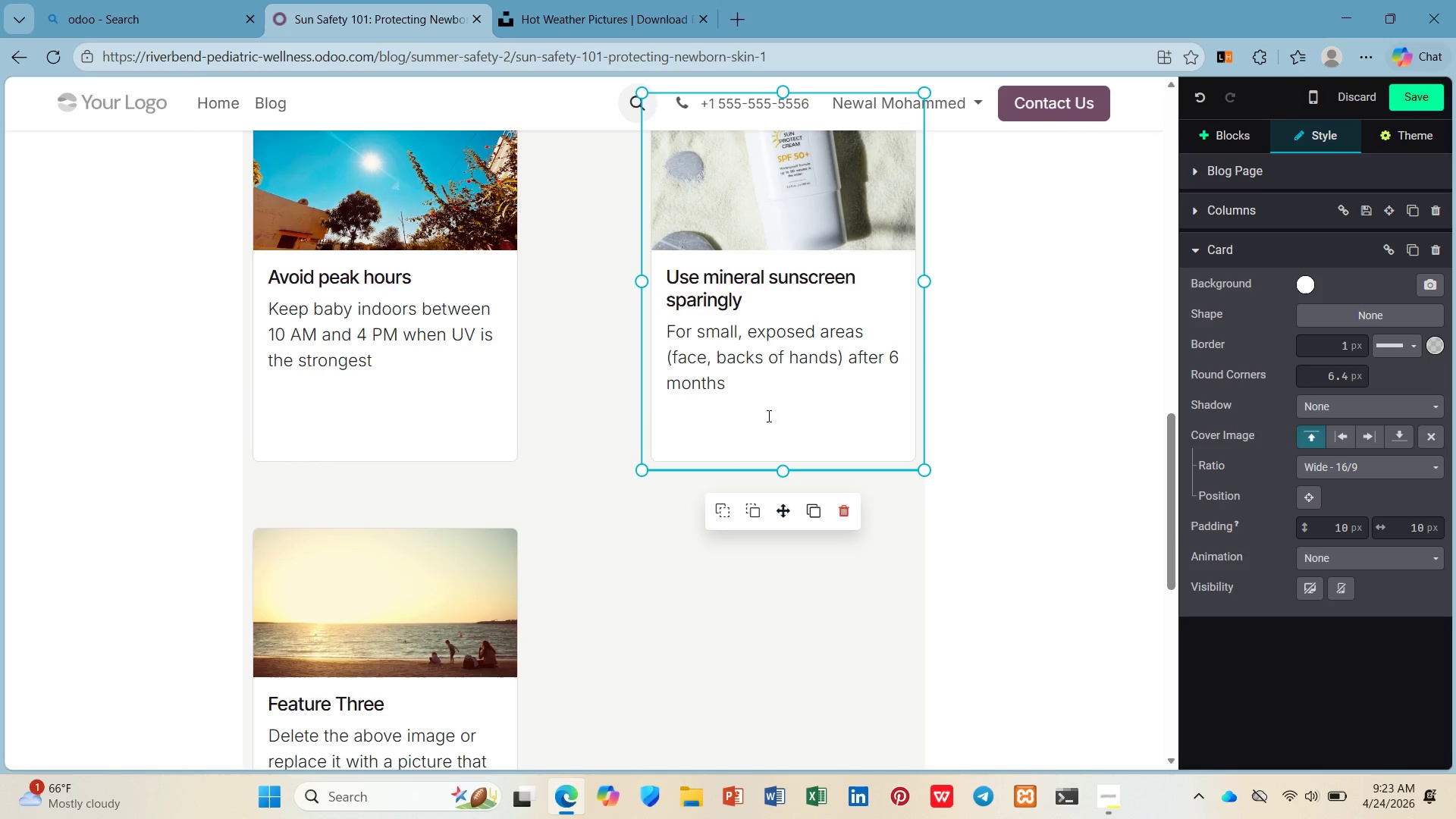 
left_click([444, 466])
 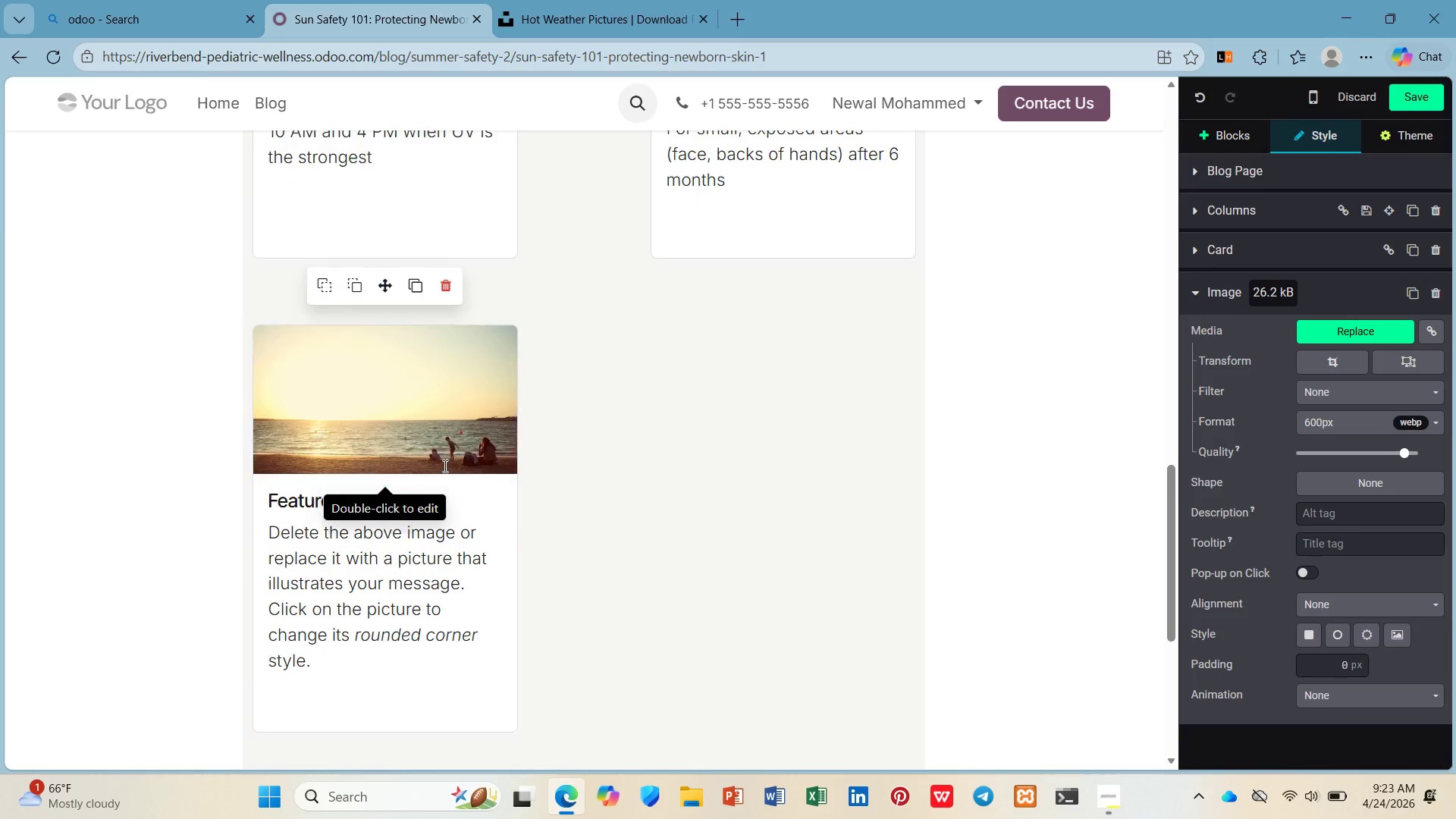 
scroll: coordinate [444, 466], scroll_direction: down, amount: 4.0
 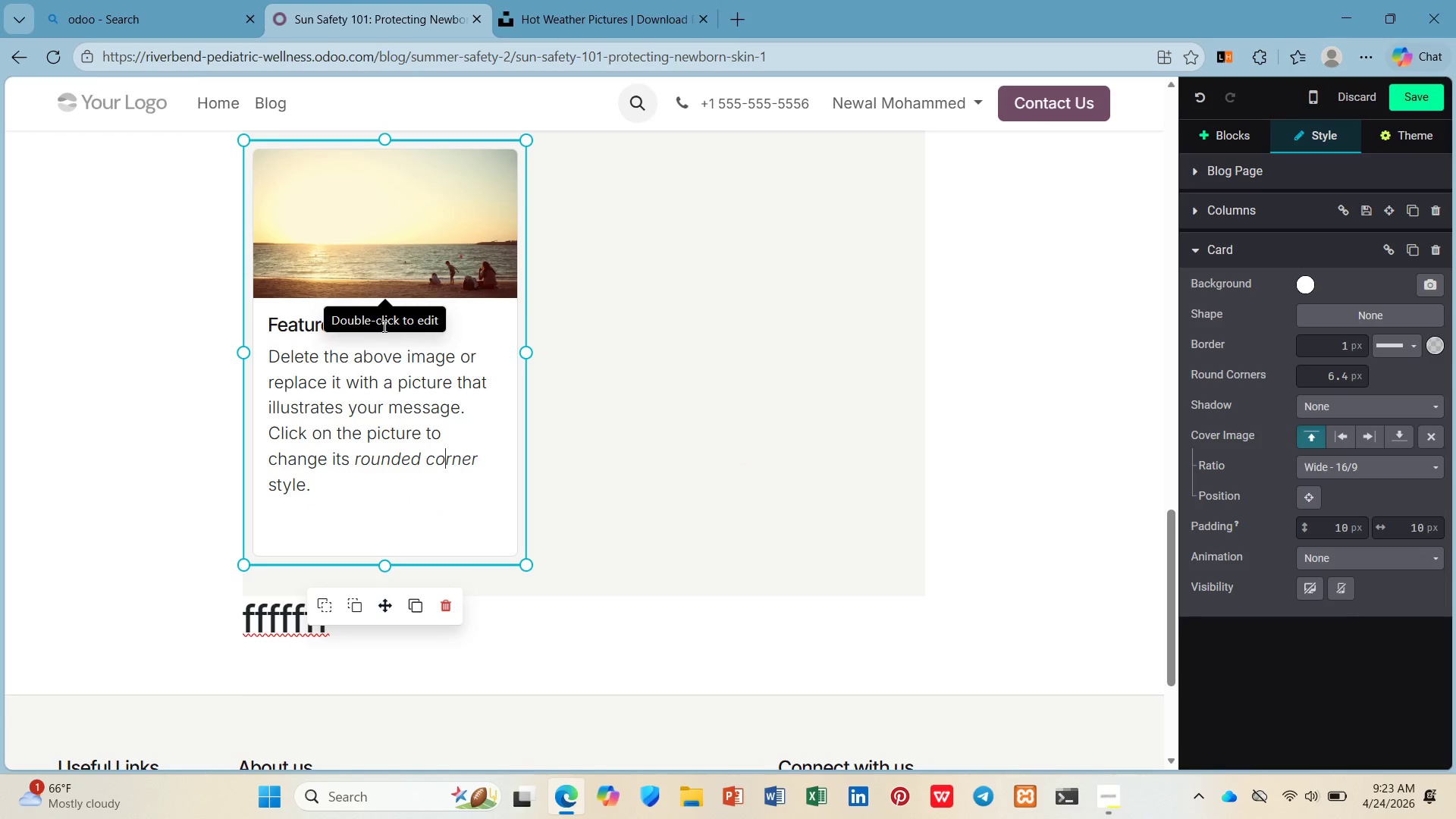 
left_click_drag(start_coordinate=[388, 331], to_coordinate=[241, 318])
 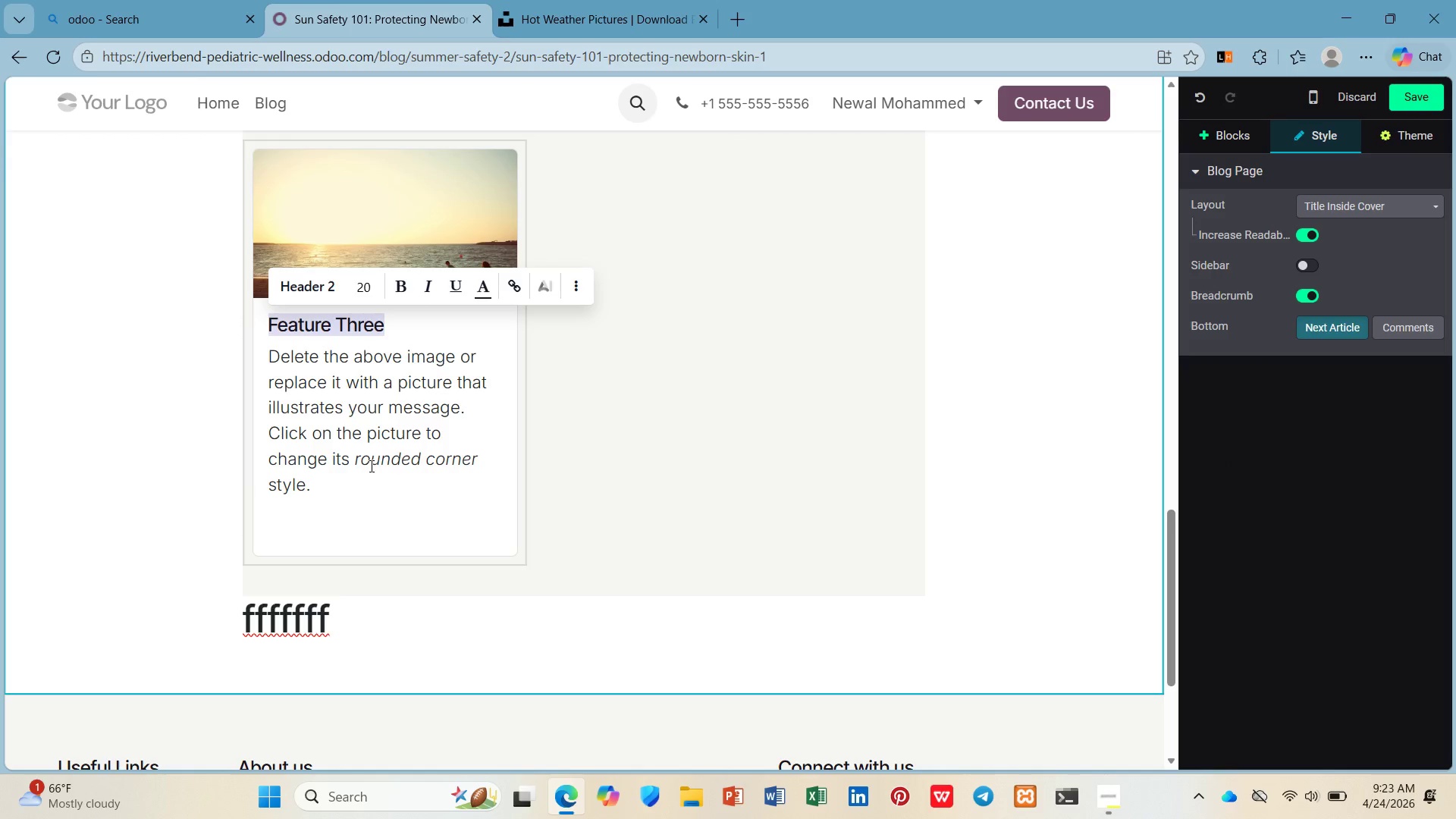 
type(Watch for overheating)
 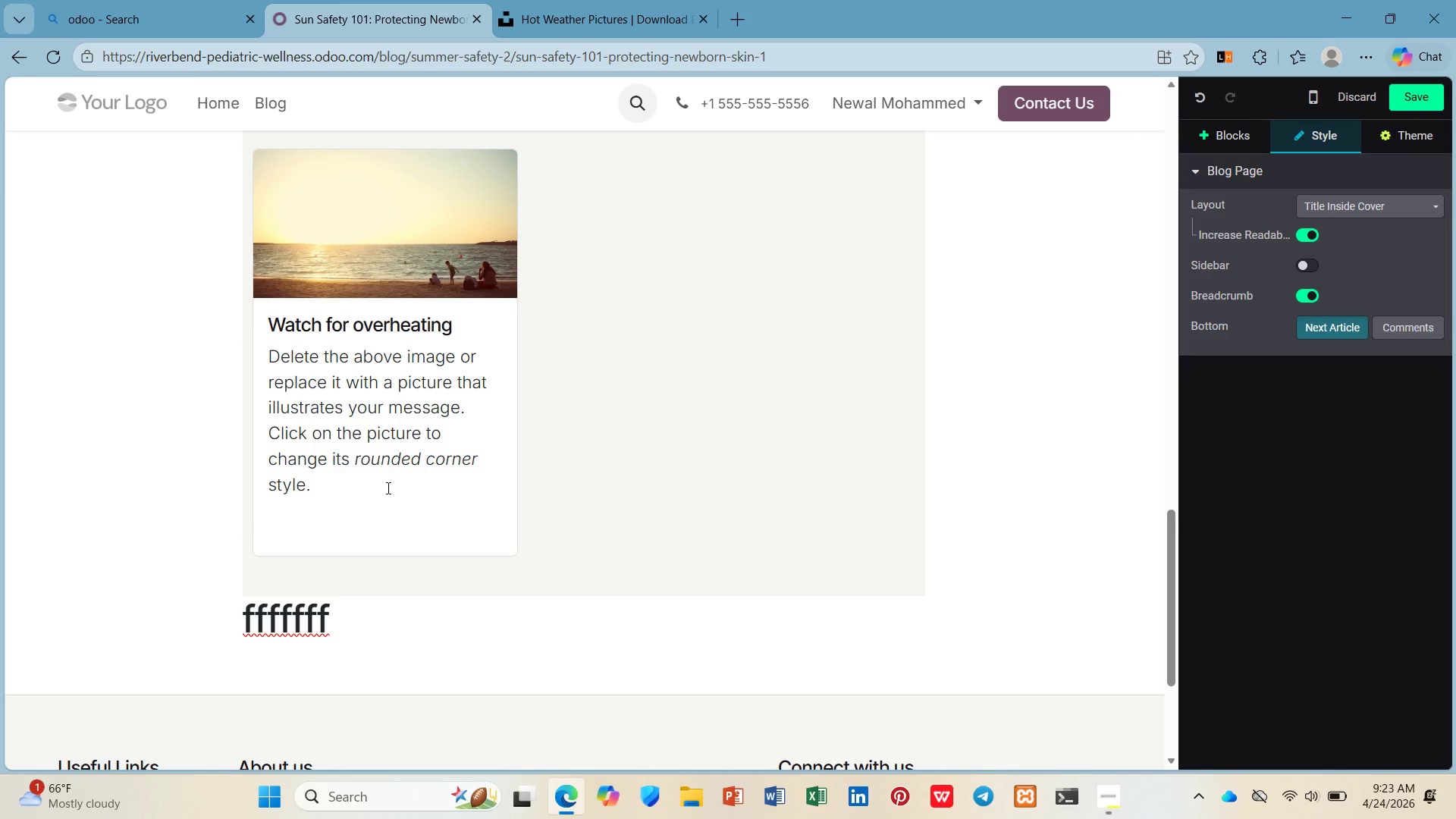 
left_click_drag(start_coordinate=[356, 467], to_coordinate=[296, 464])
 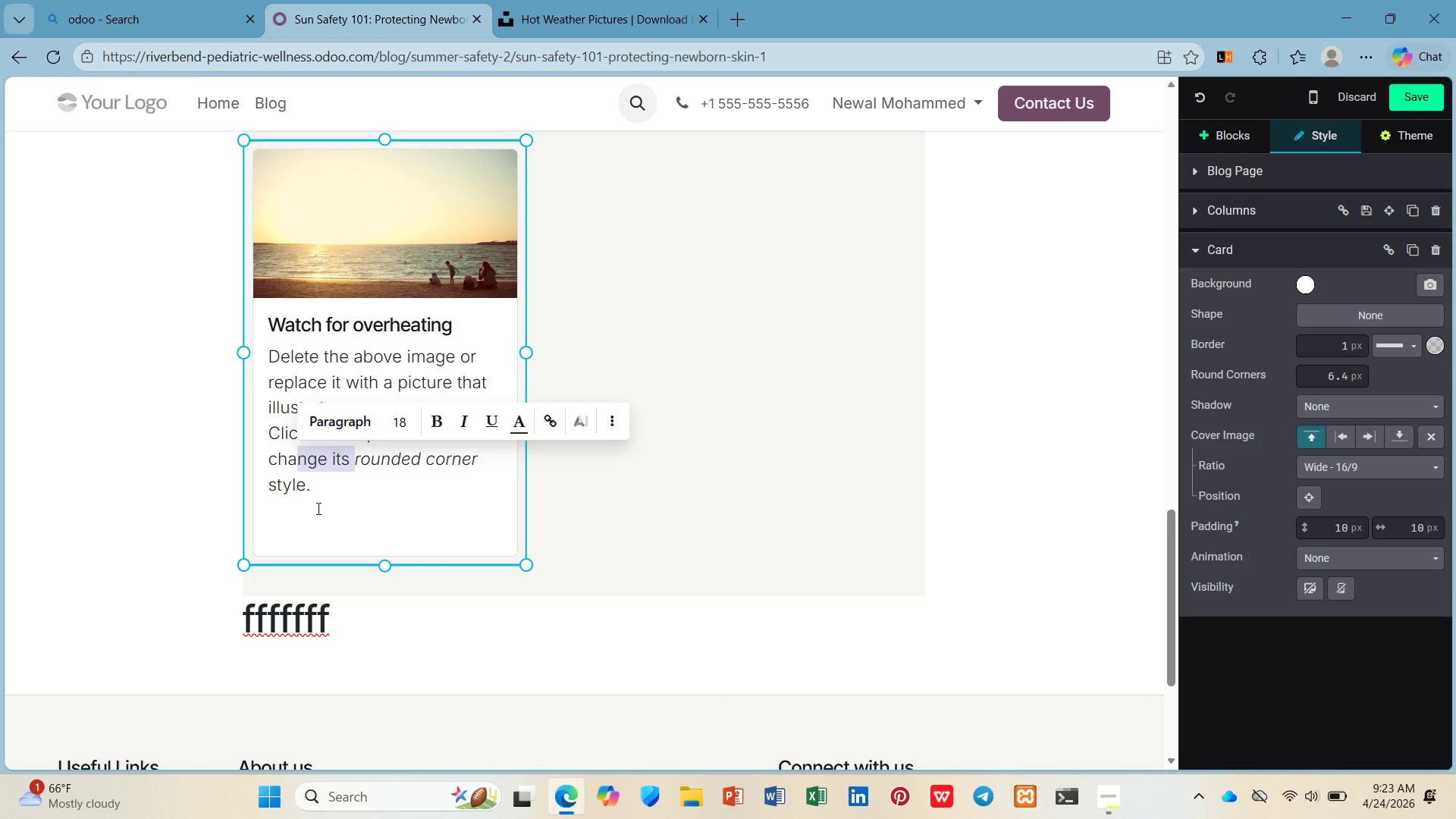 
left_click_drag(start_coordinate=[317, 507], to_coordinate=[268, 358])
 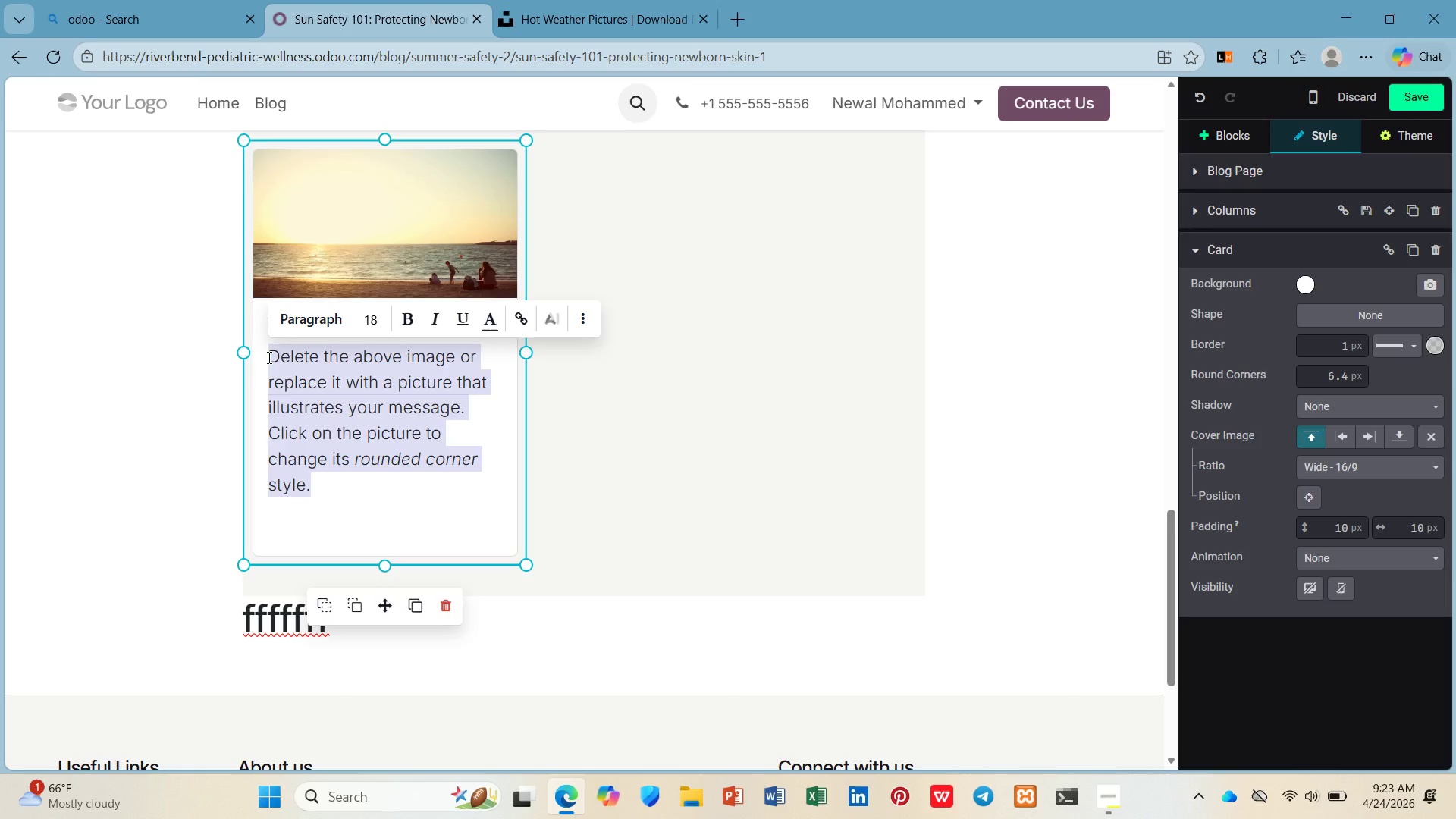 
type(Signs include flushd skin, rapid breathing, )
 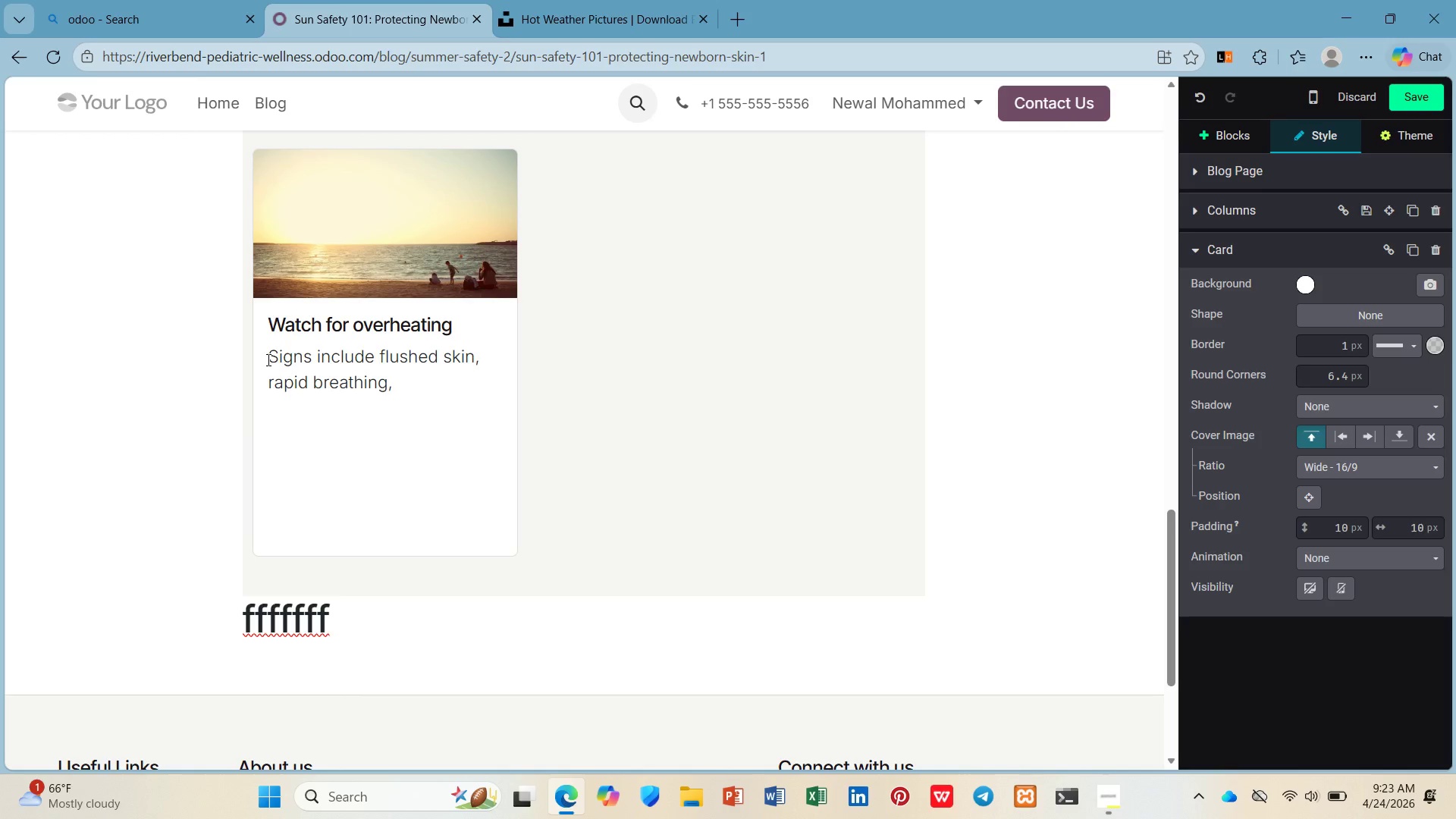 
wait(17.86)
 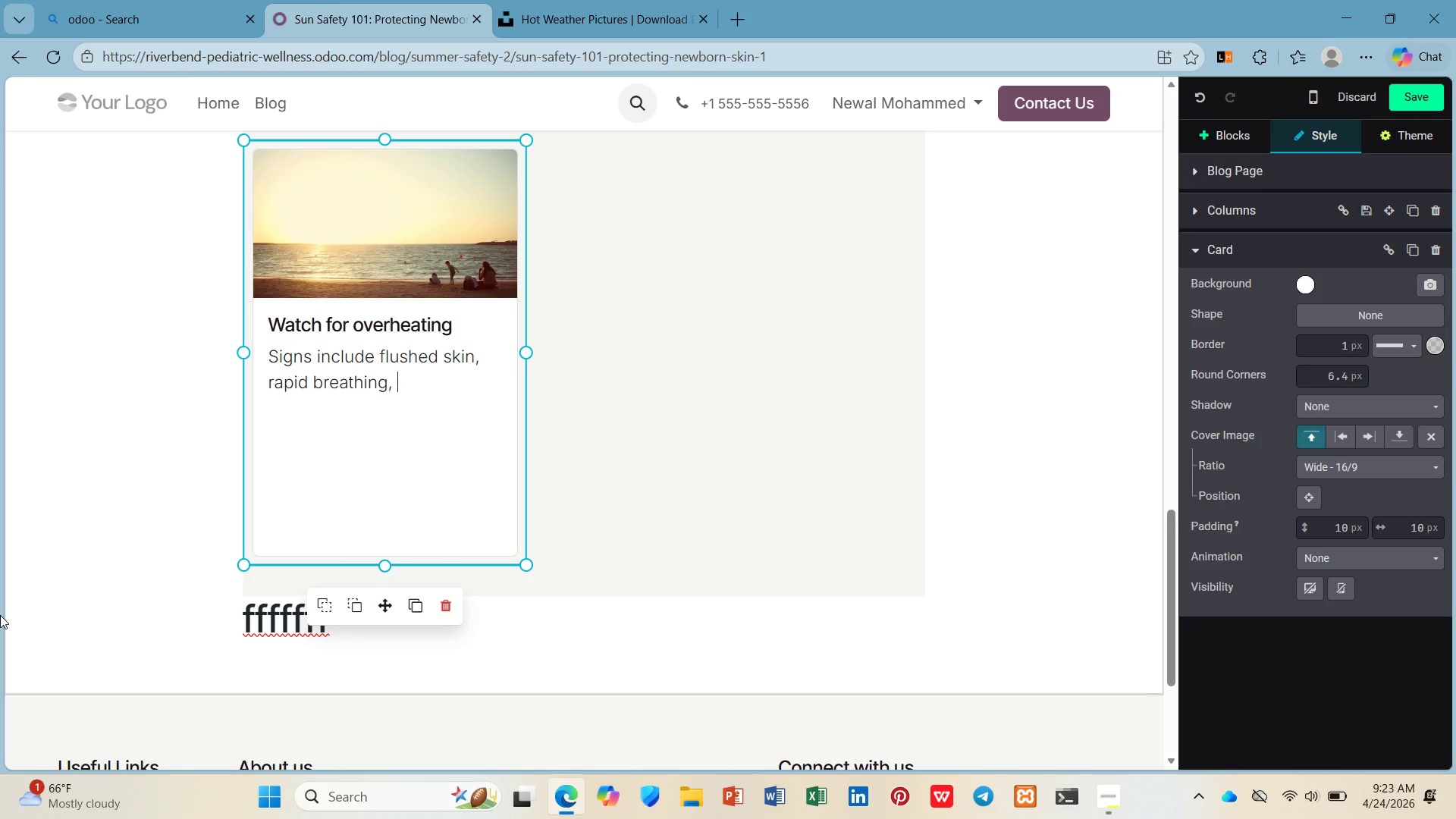 
type(and unusual fussiness)
 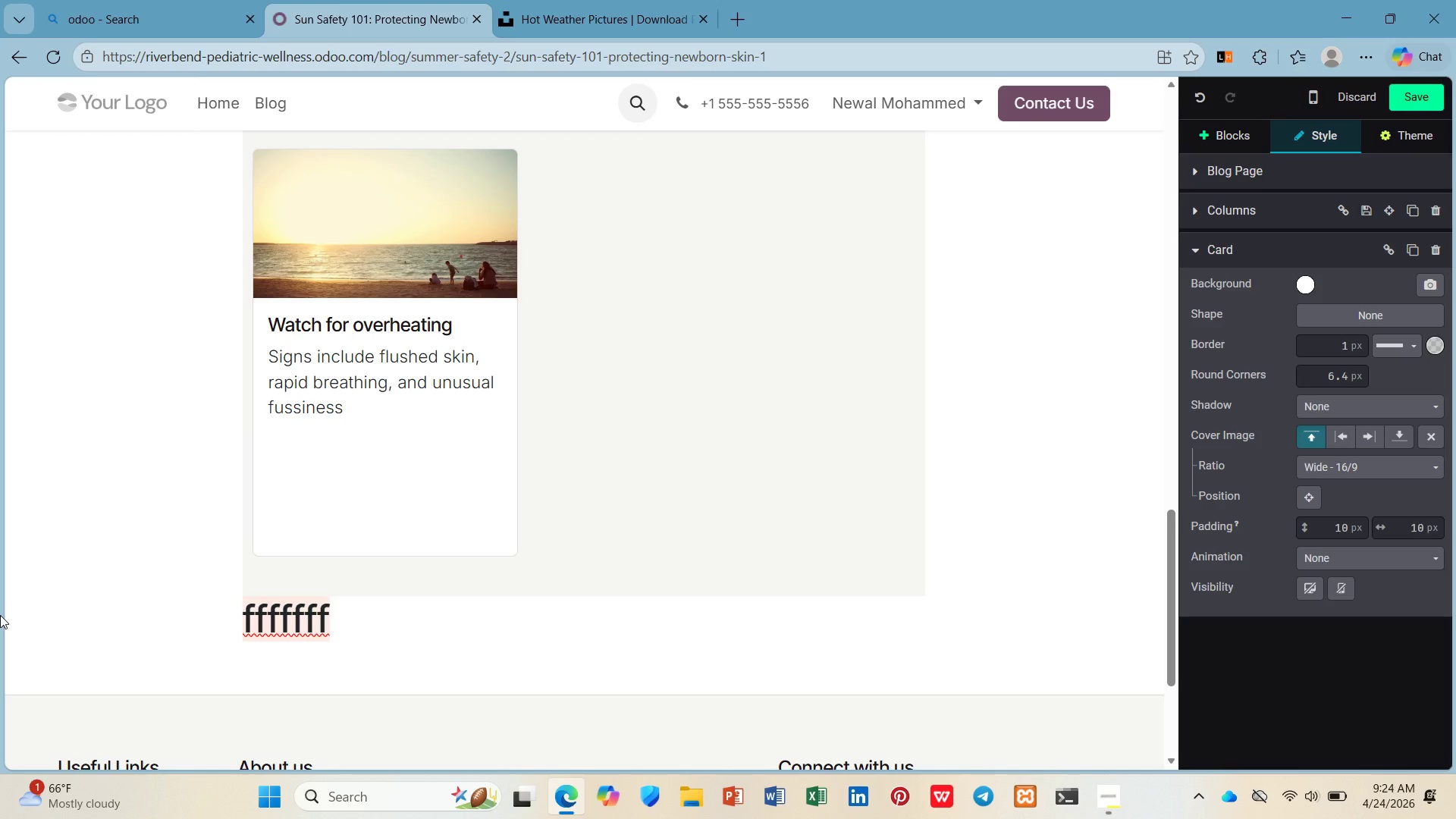 
scroll: coordinate [279, 538], scroll_direction: up, amount: 10.0
 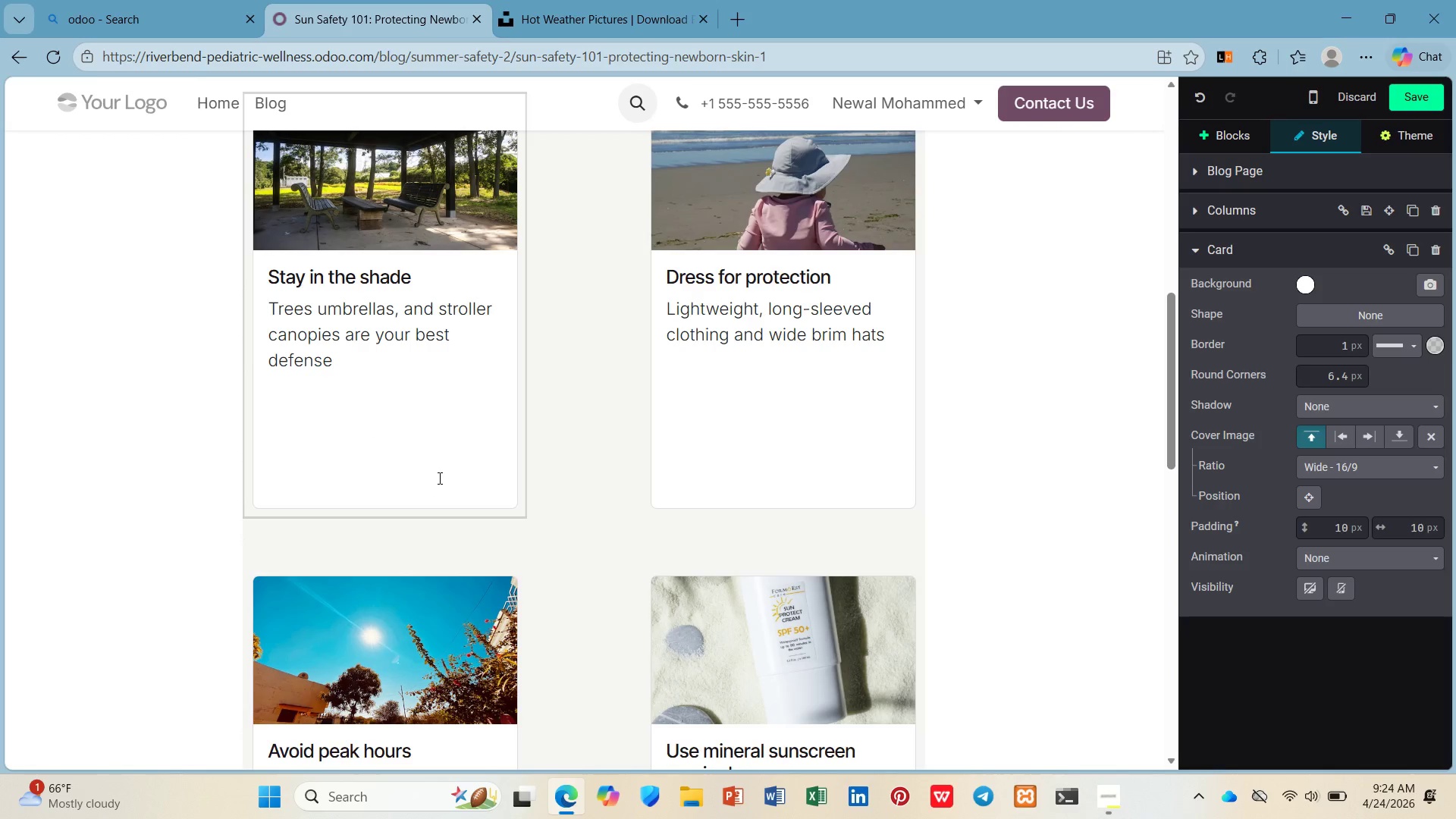 
left_click([438, 478])
 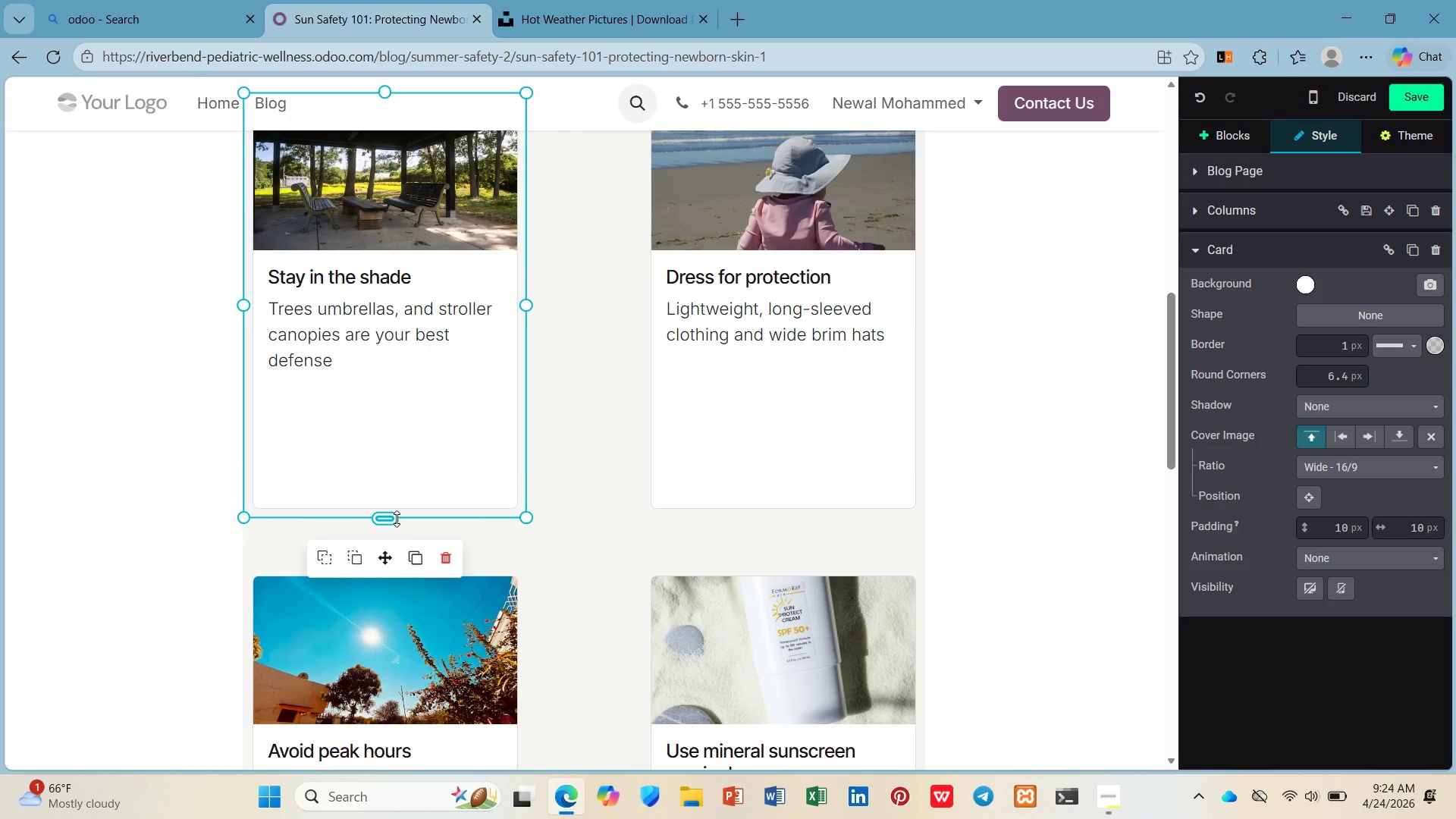 
left_click_drag(start_coordinate=[397, 519], to_coordinate=[397, 423])
 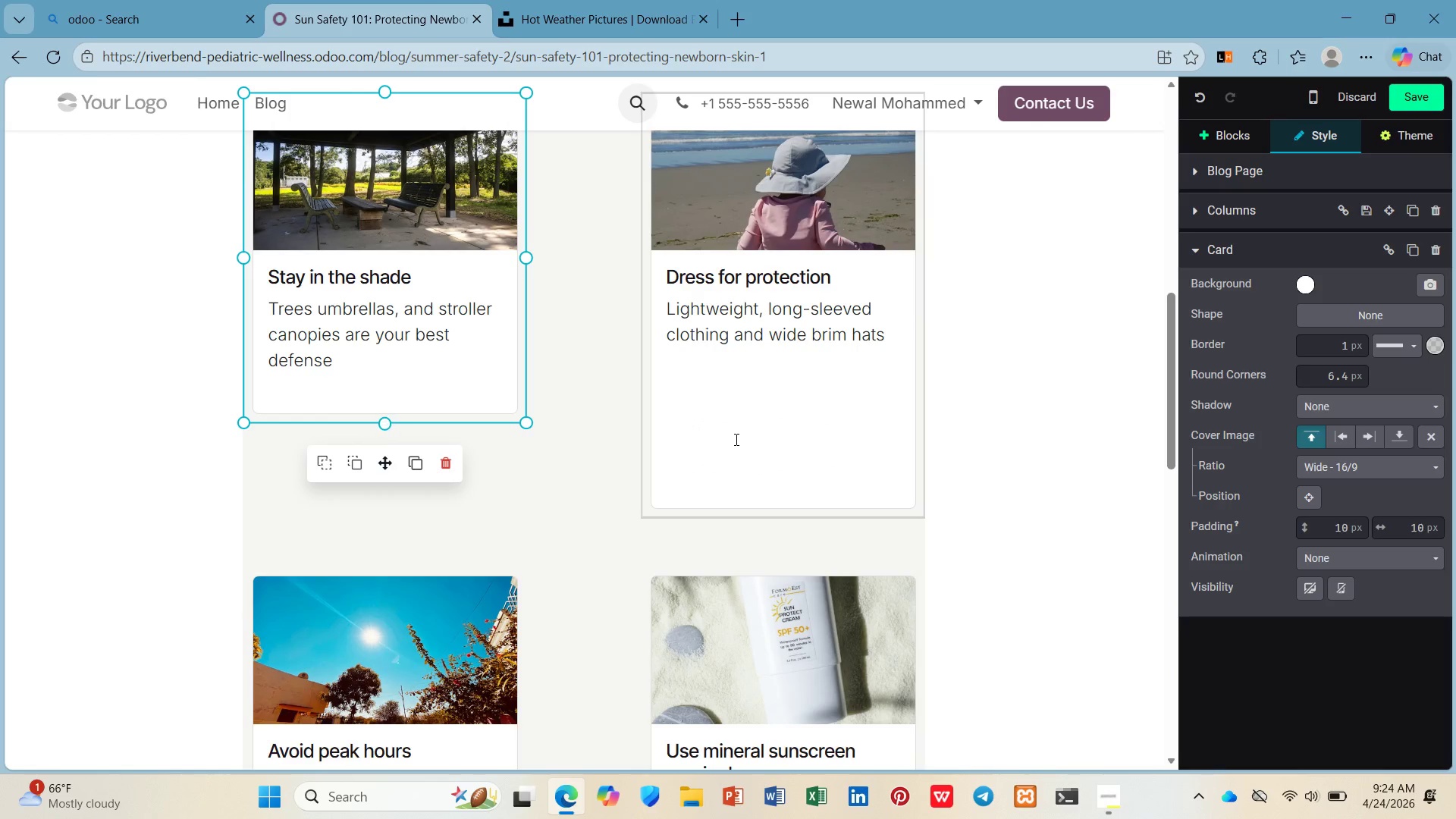 
left_click([735, 439])
 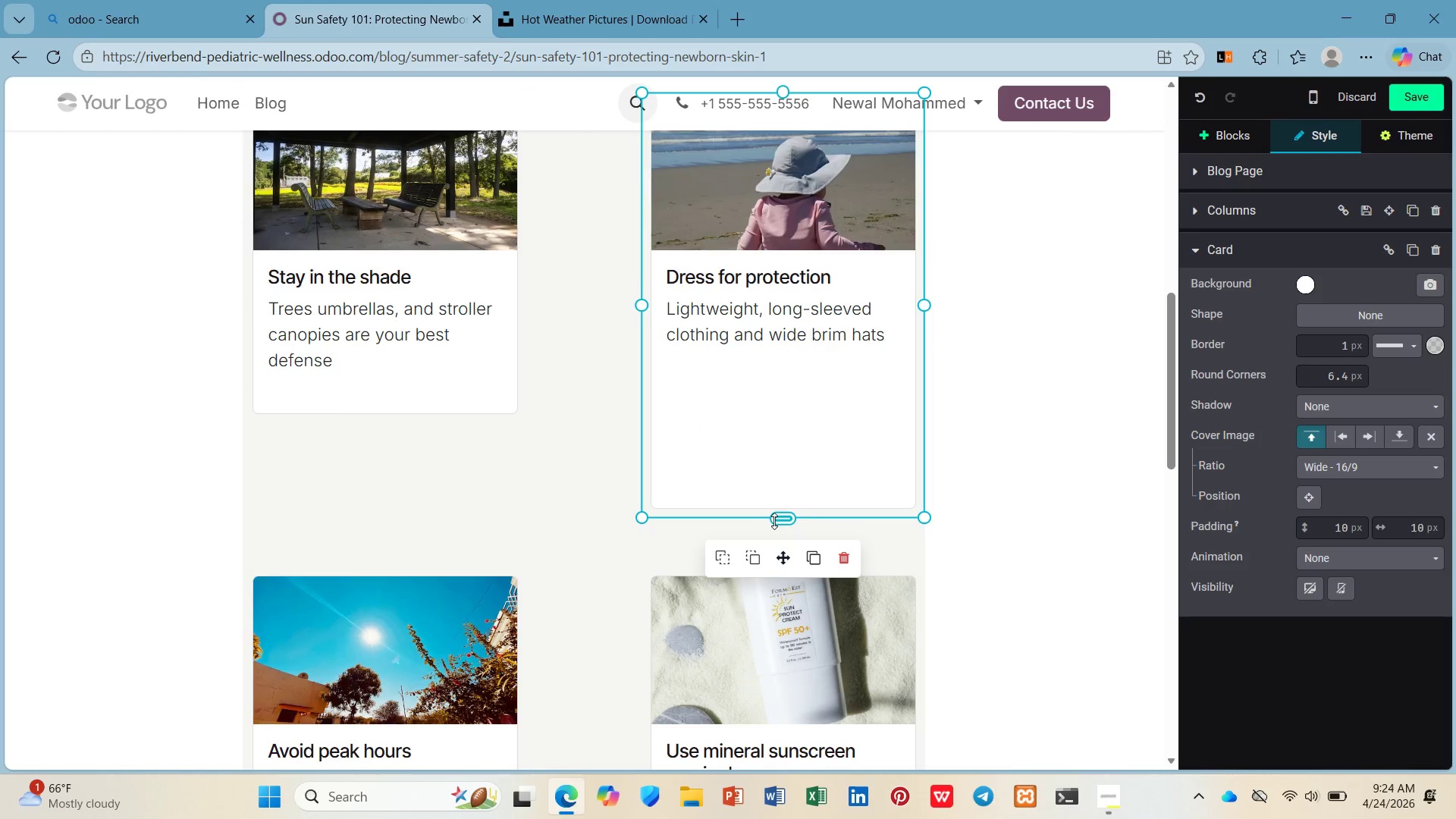 
left_click_drag(start_coordinate=[774, 521], to_coordinate=[783, 419])
 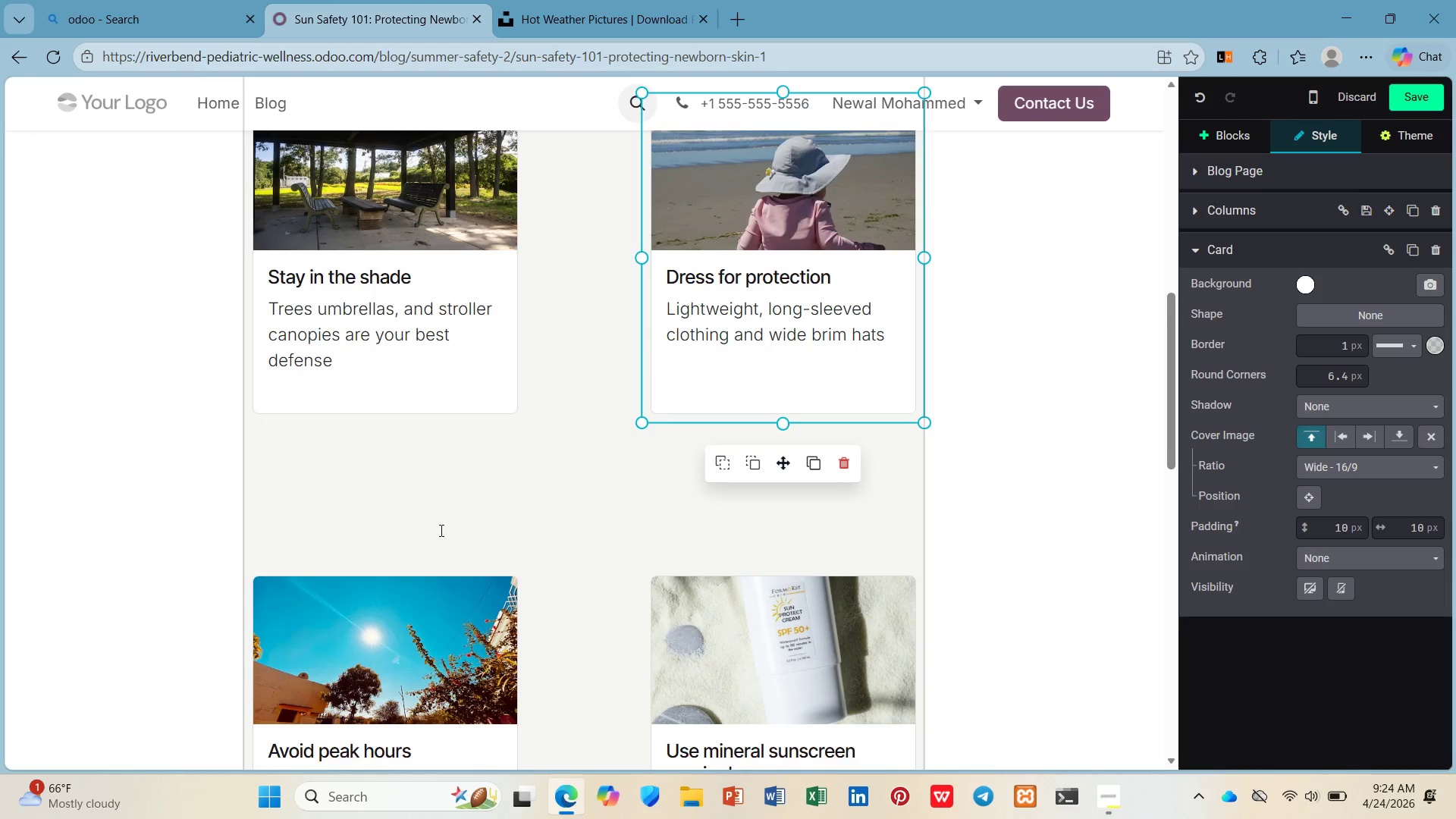 
scroll: coordinate [440, 530], scroll_direction: down, amount: 3.0
 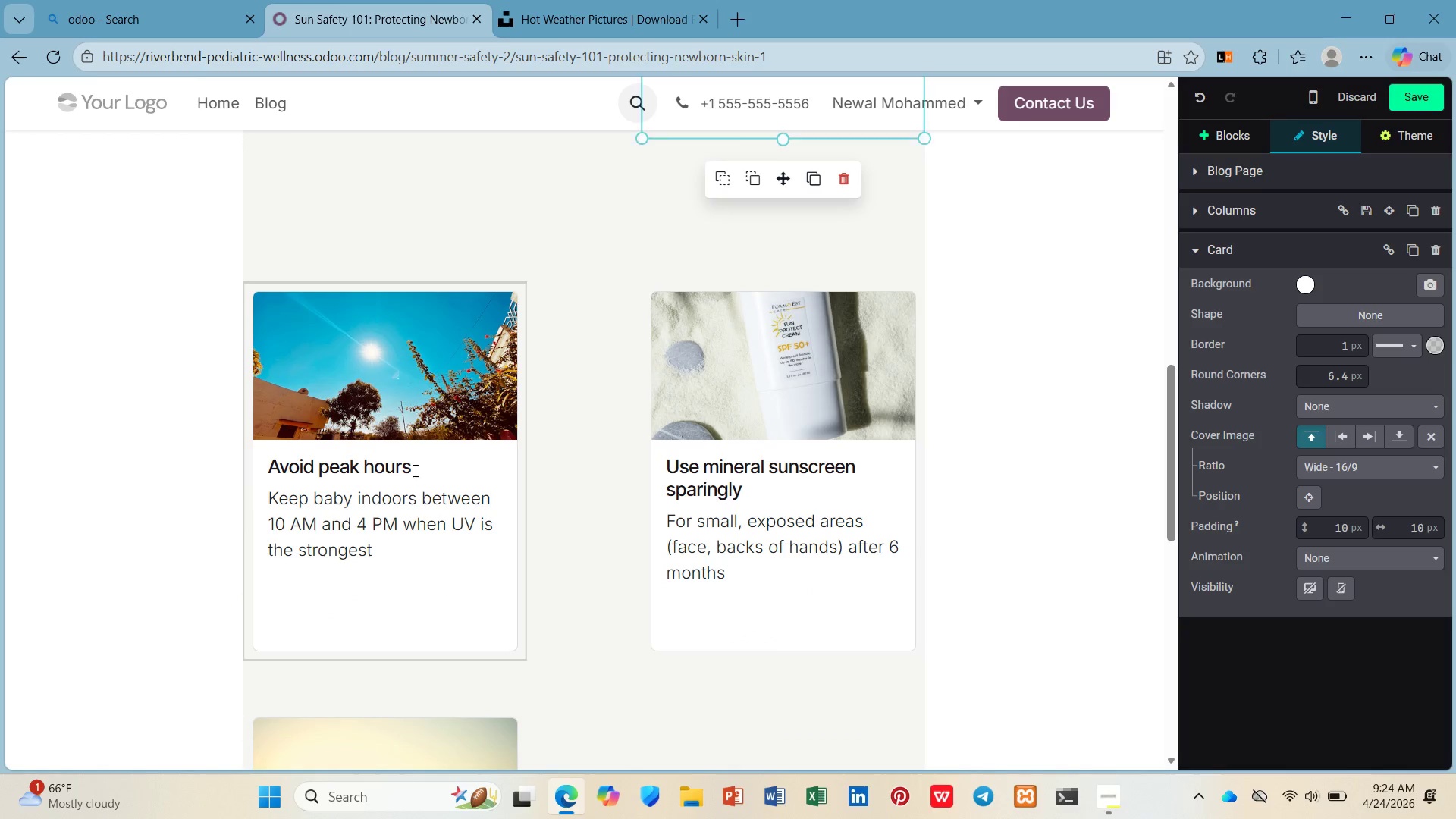 
left_click([413, 469])
 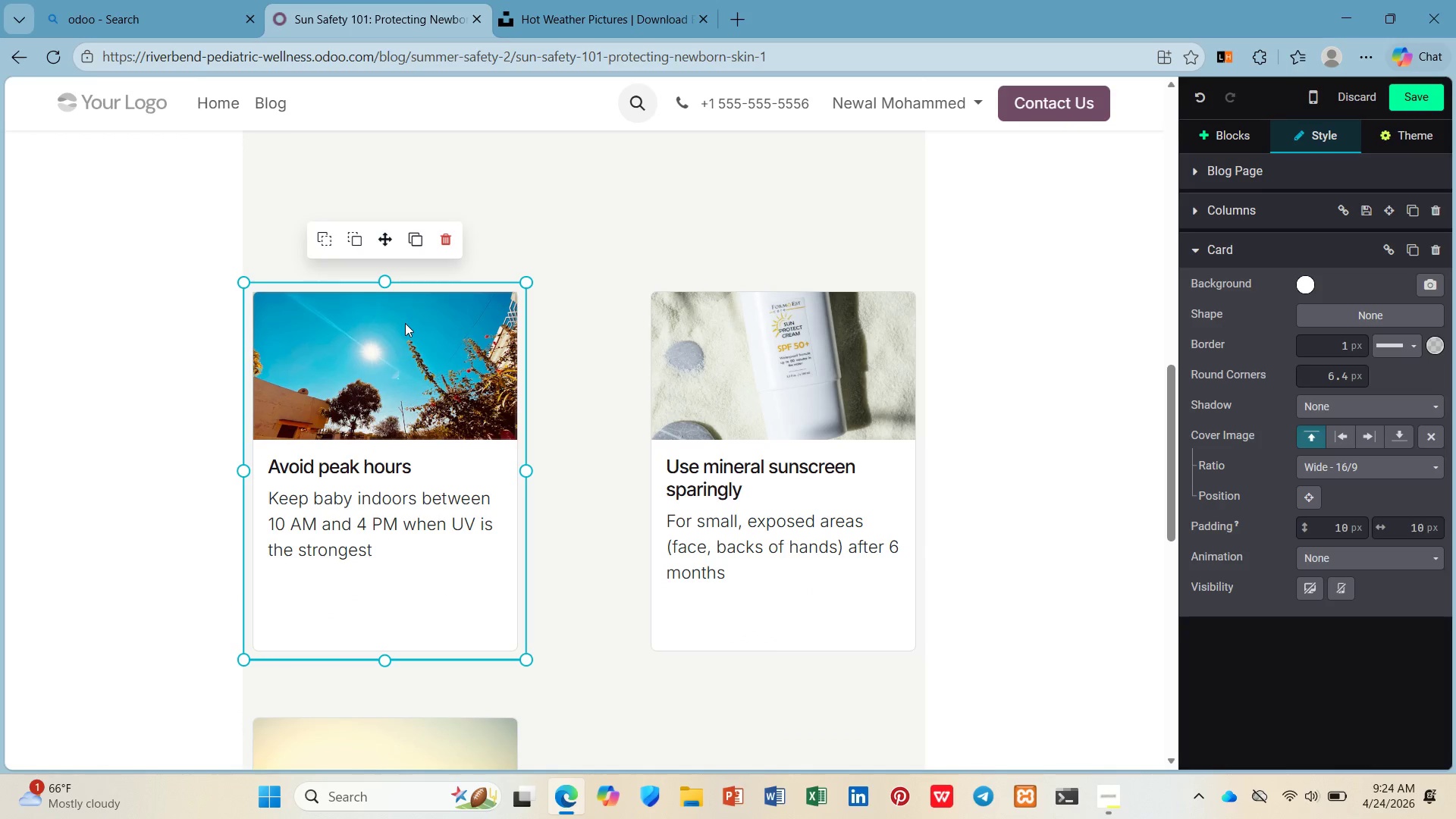 
scroll: coordinate [407, 326], scroll_direction: up, amount: 3.0
 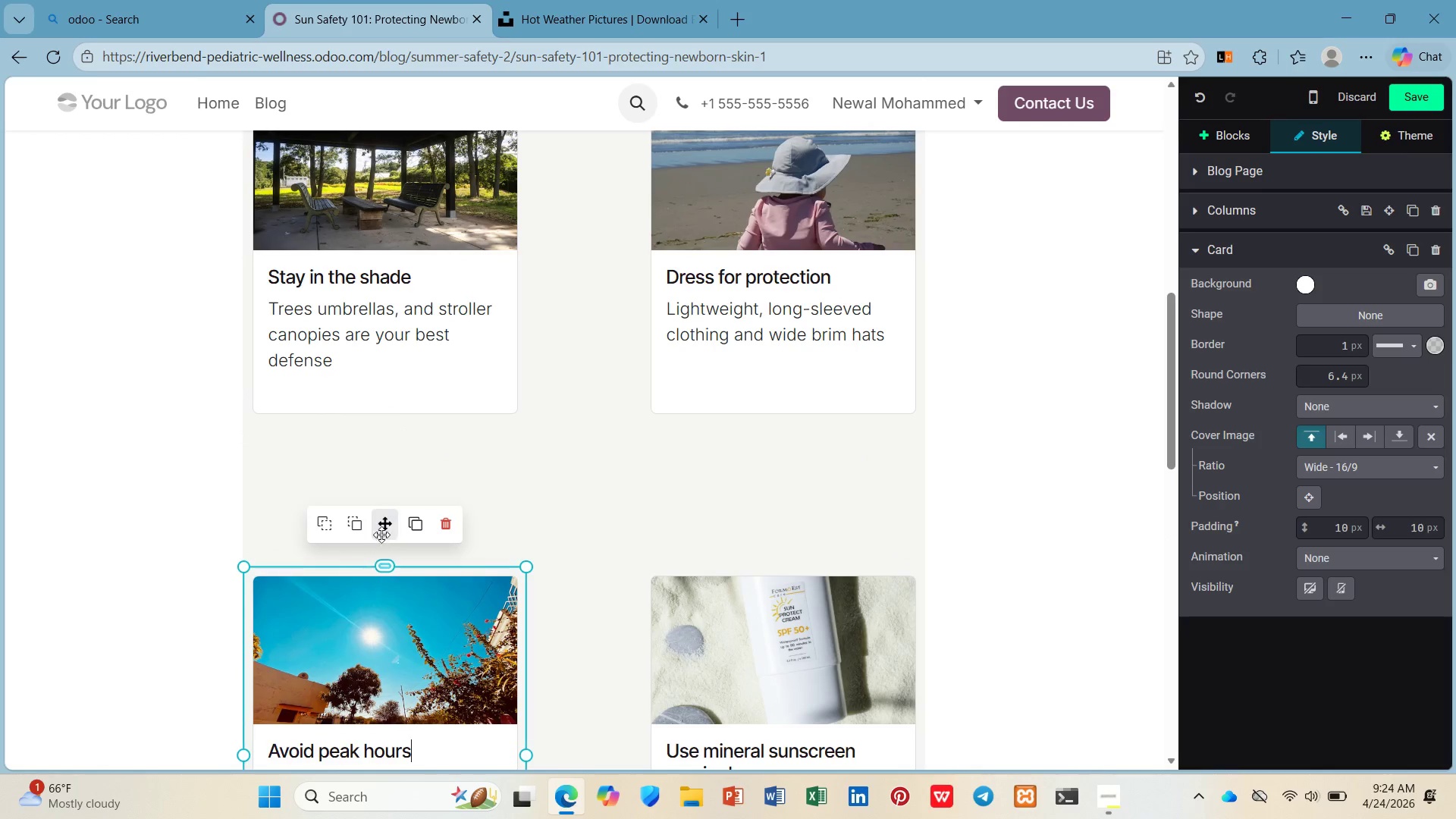 
left_click_drag(start_coordinate=[384, 531], to_coordinate=[388, 472])
 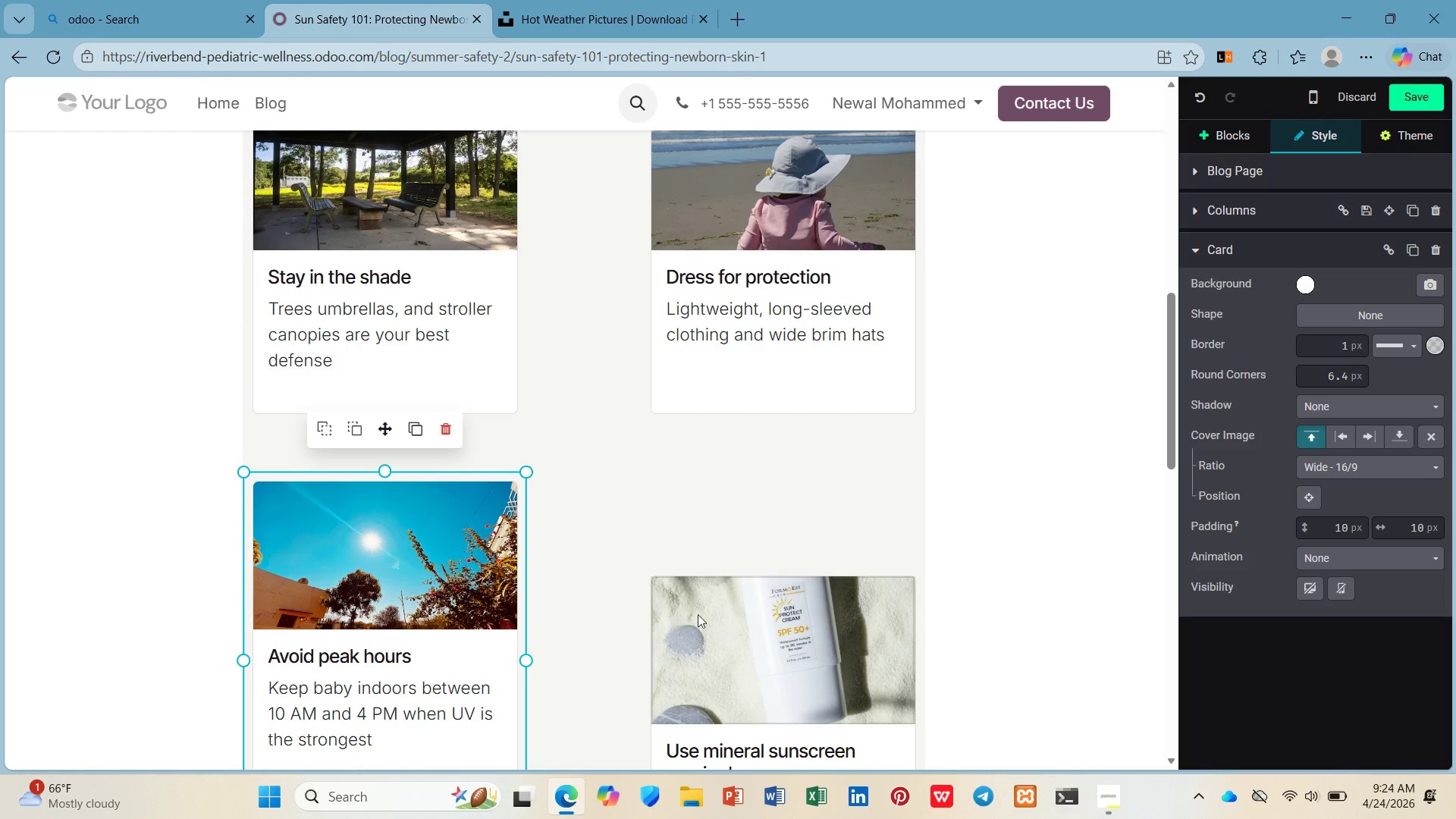 
left_click([722, 620])
 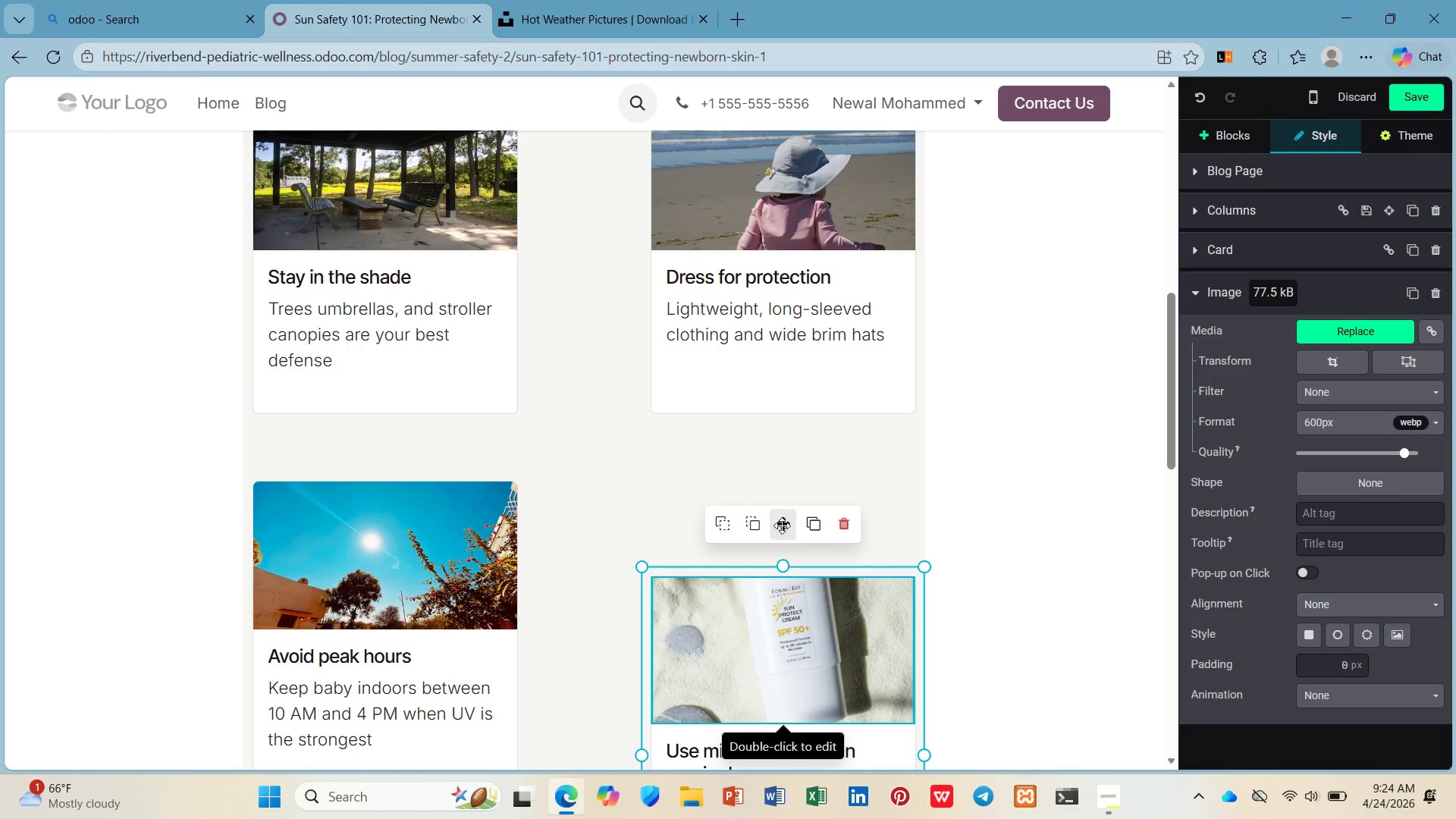 
left_click_drag(start_coordinate=[782, 526], to_coordinate=[790, 462])
 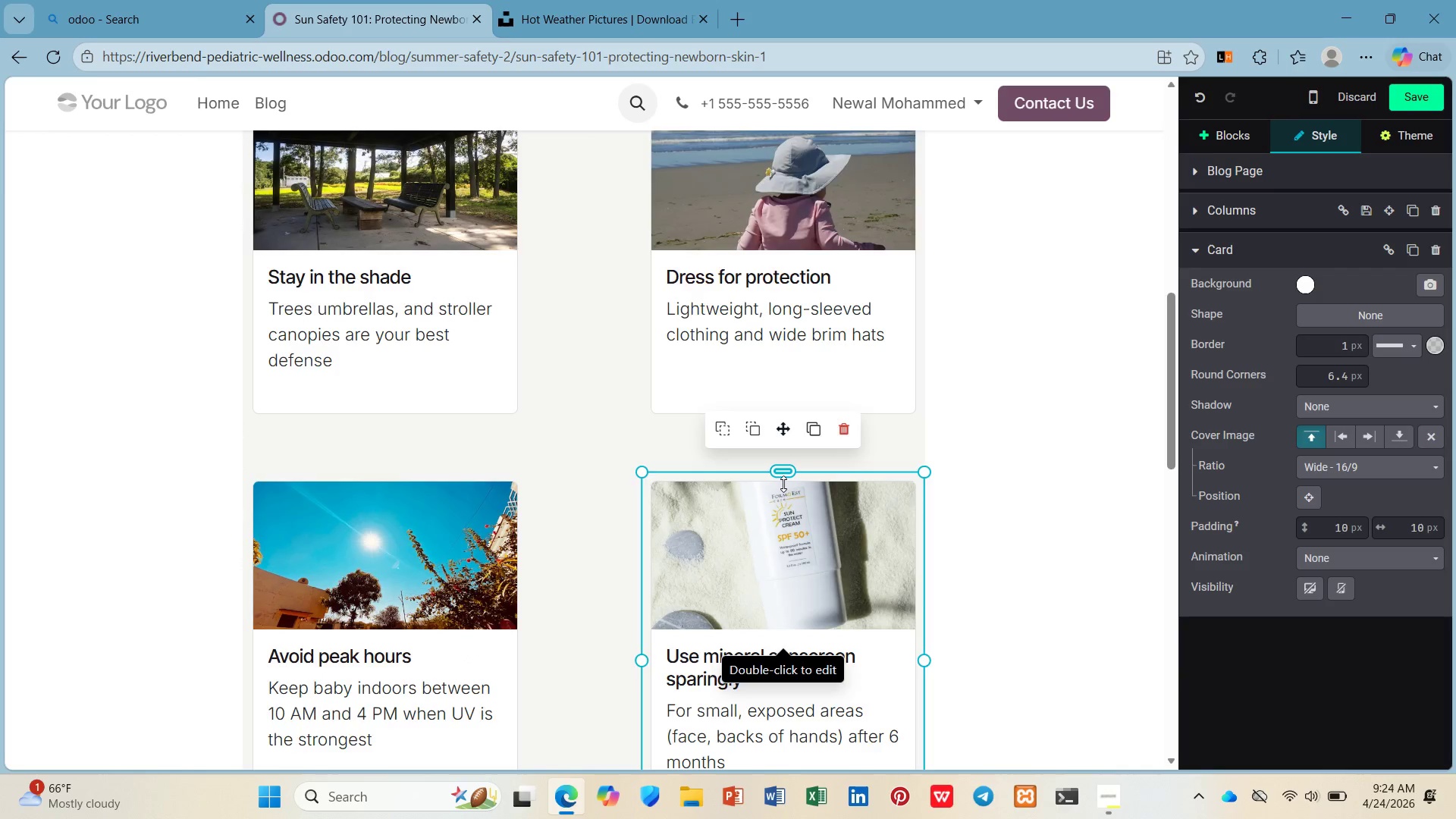 
scroll: coordinate [763, 507], scroll_direction: down, amount: 5.0
 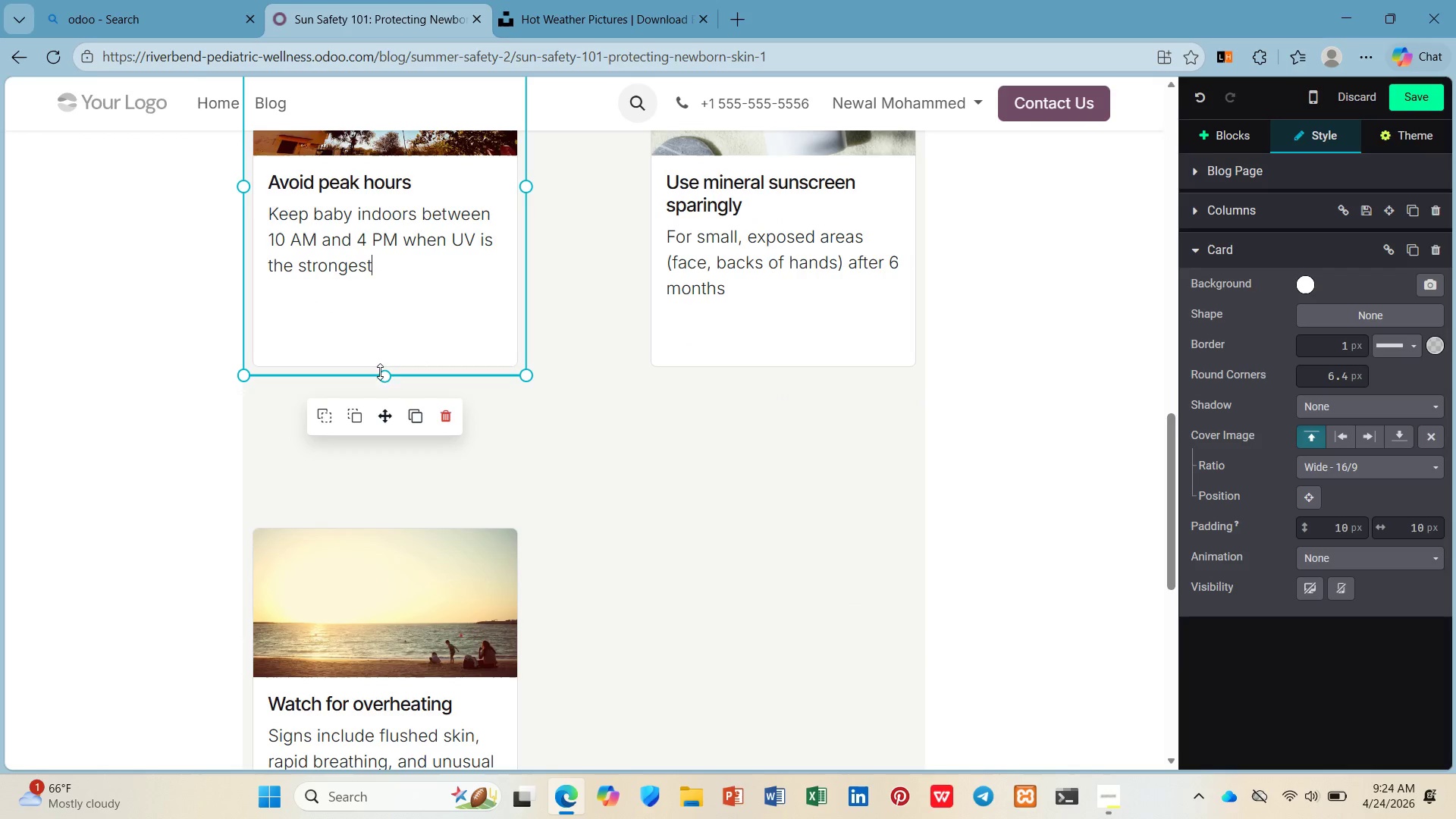 
left_click_drag(start_coordinate=[378, 375], to_coordinate=[384, 287])
 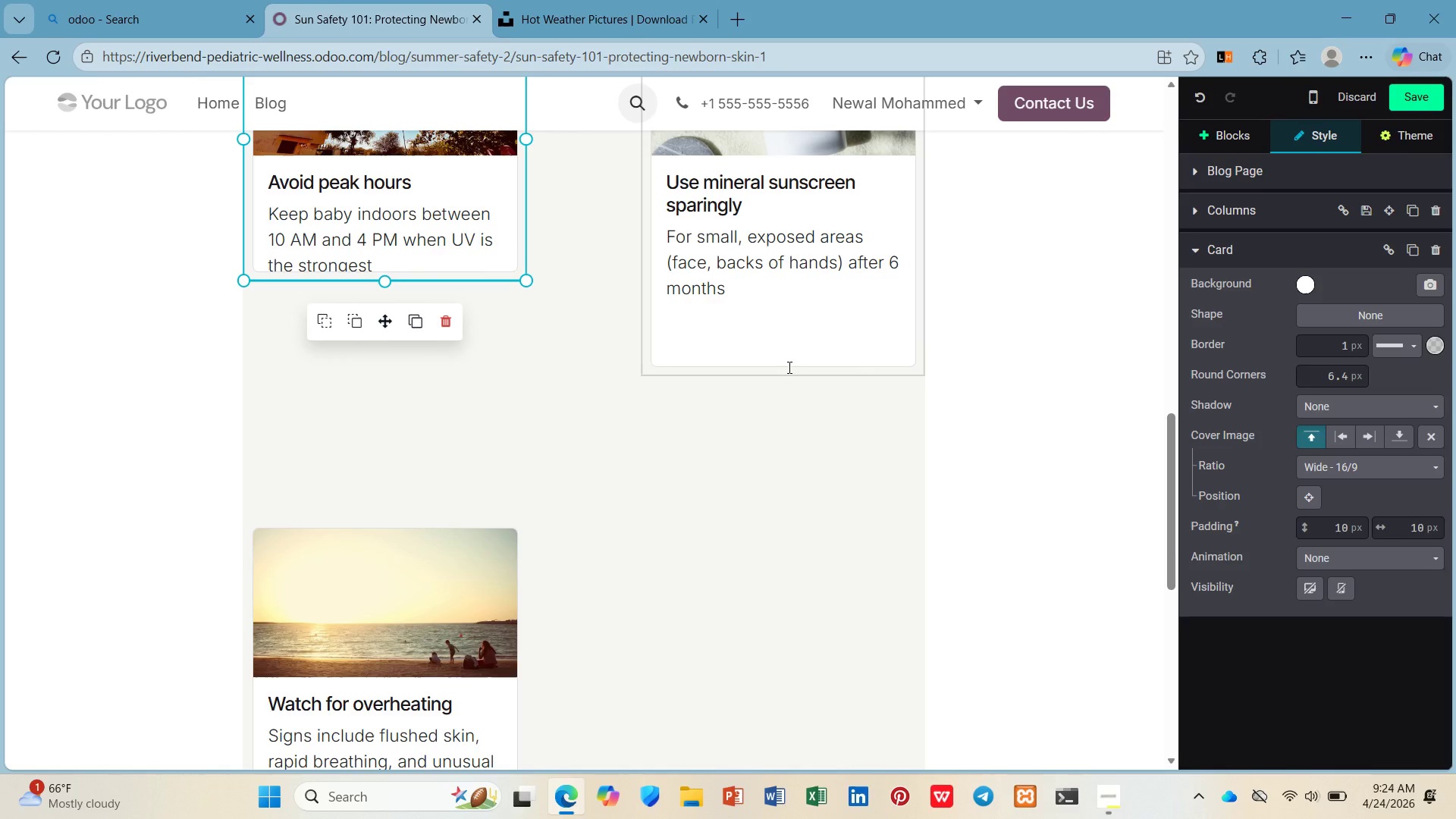 
left_click([788, 367])
 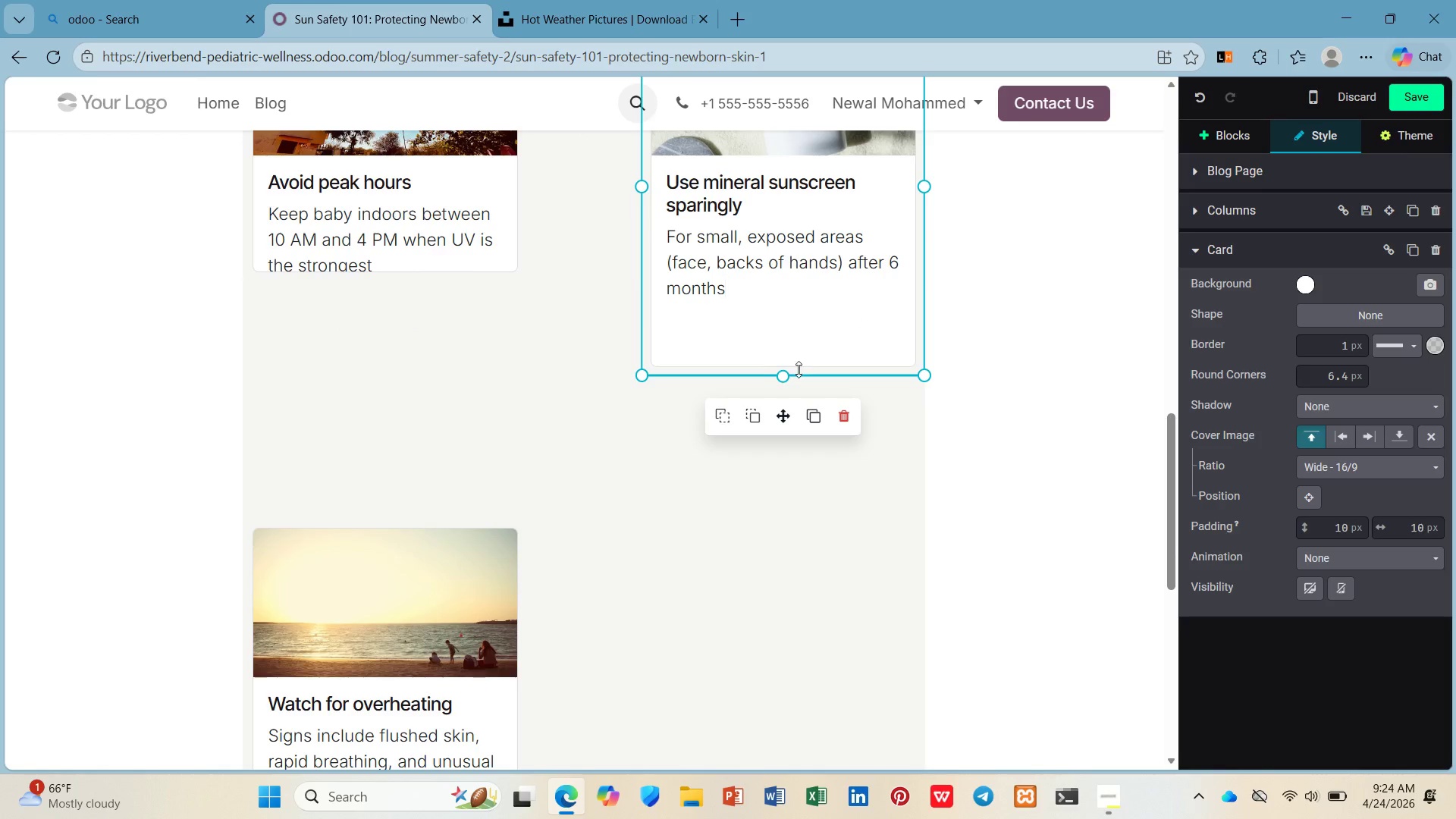 
left_click_drag(start_coordinate=[799, 369], to_coordinate=[797, 284])
 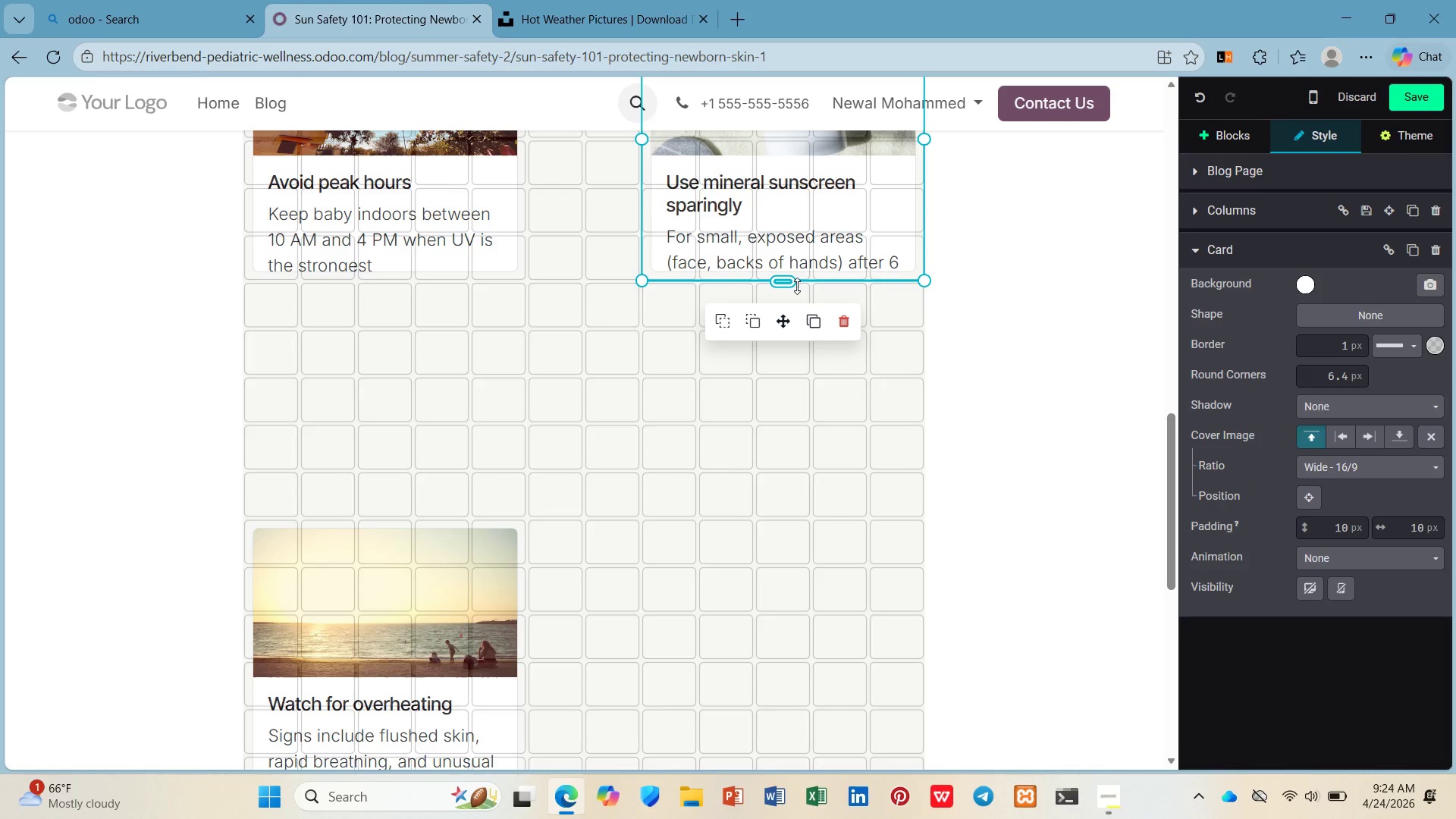 
left_click_drag(start_coordinate=[797, 284], to_coordinate=[792, 324])
 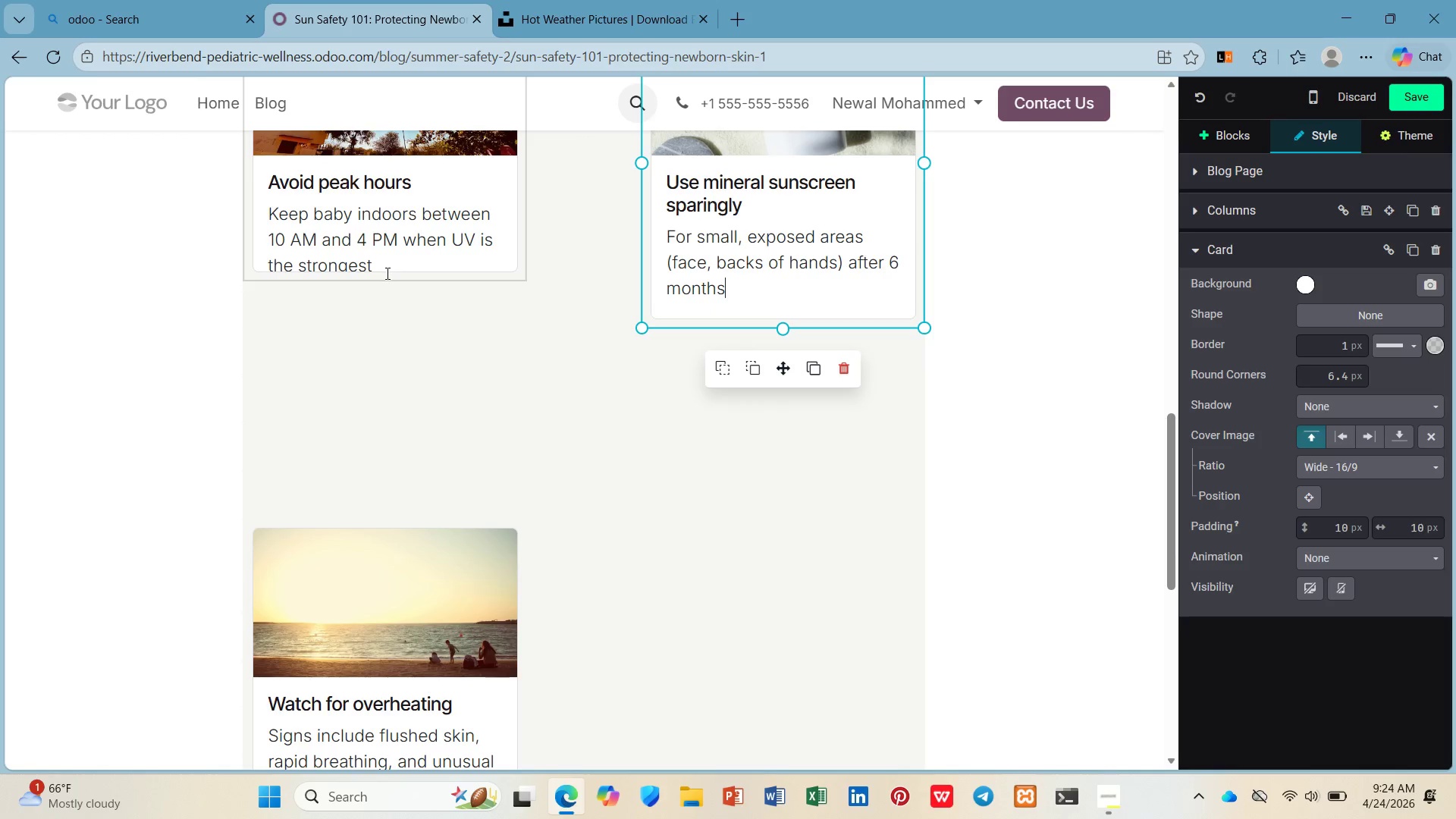 
left_click([386, 273])
 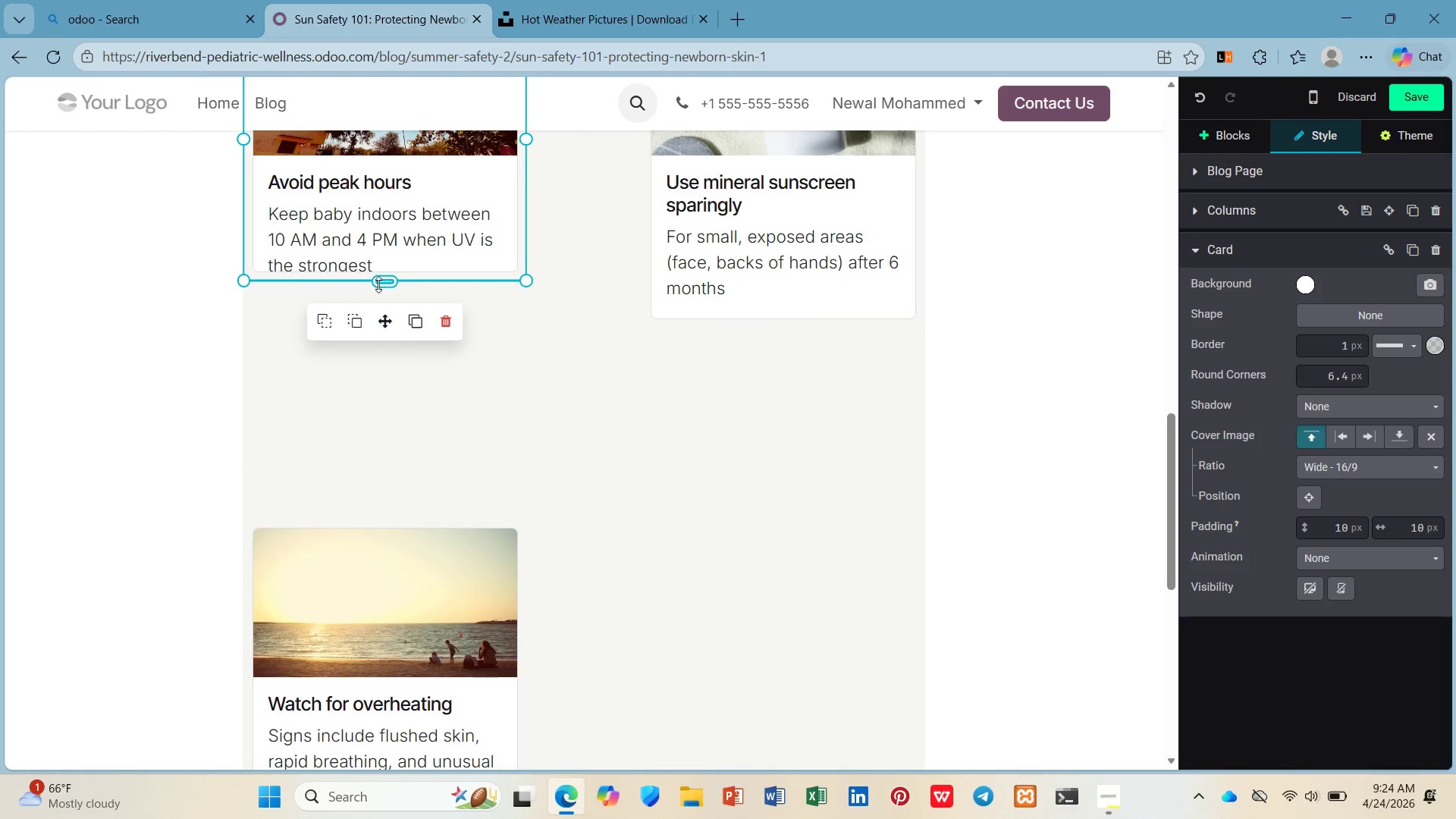 
left_click_drag(start_coordinate=[378, 285], to_coordinate=[376, 328])
 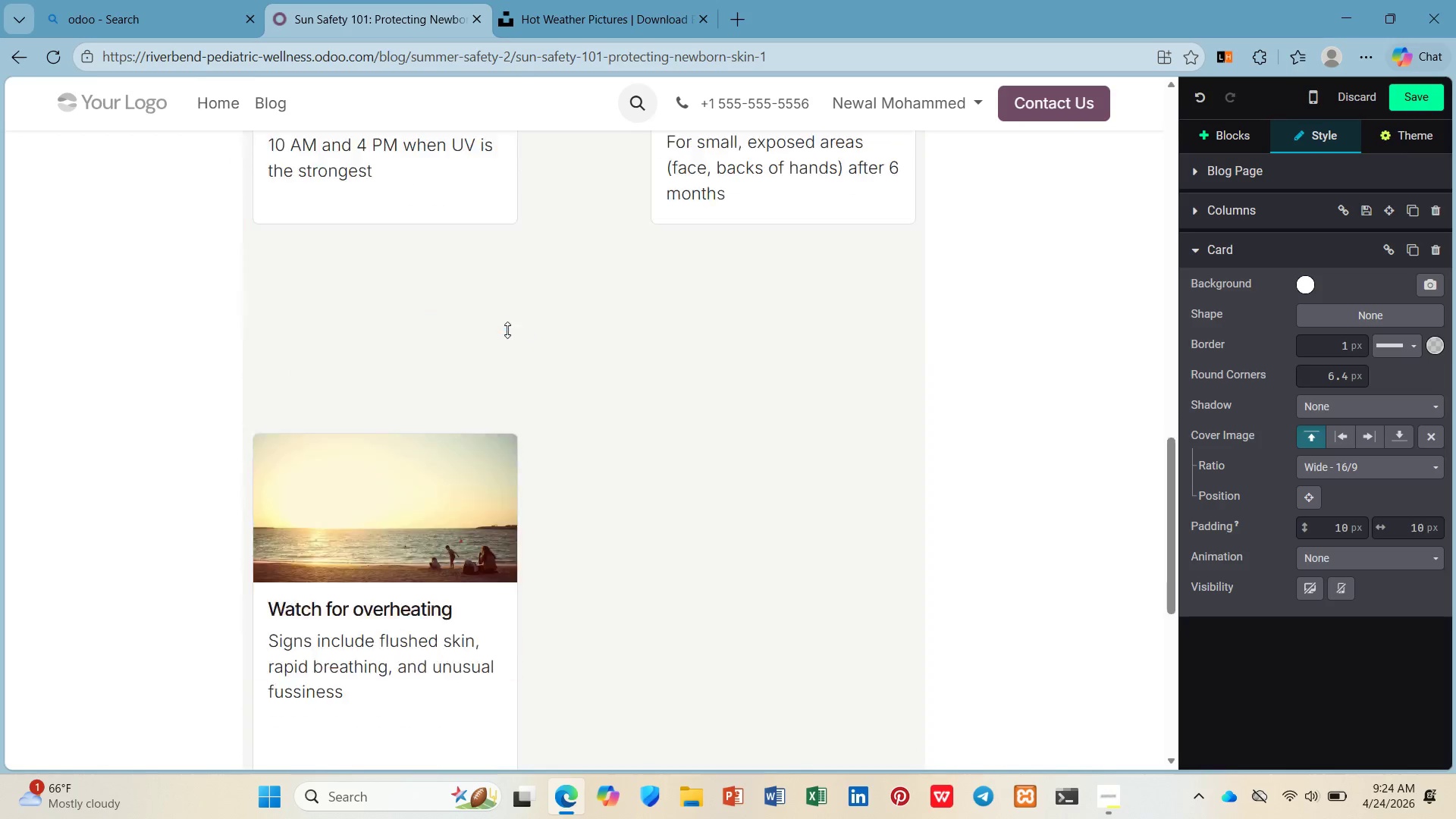 
scroll: coordinate [507, 331], scroll_direction: up, amount: 5.0
 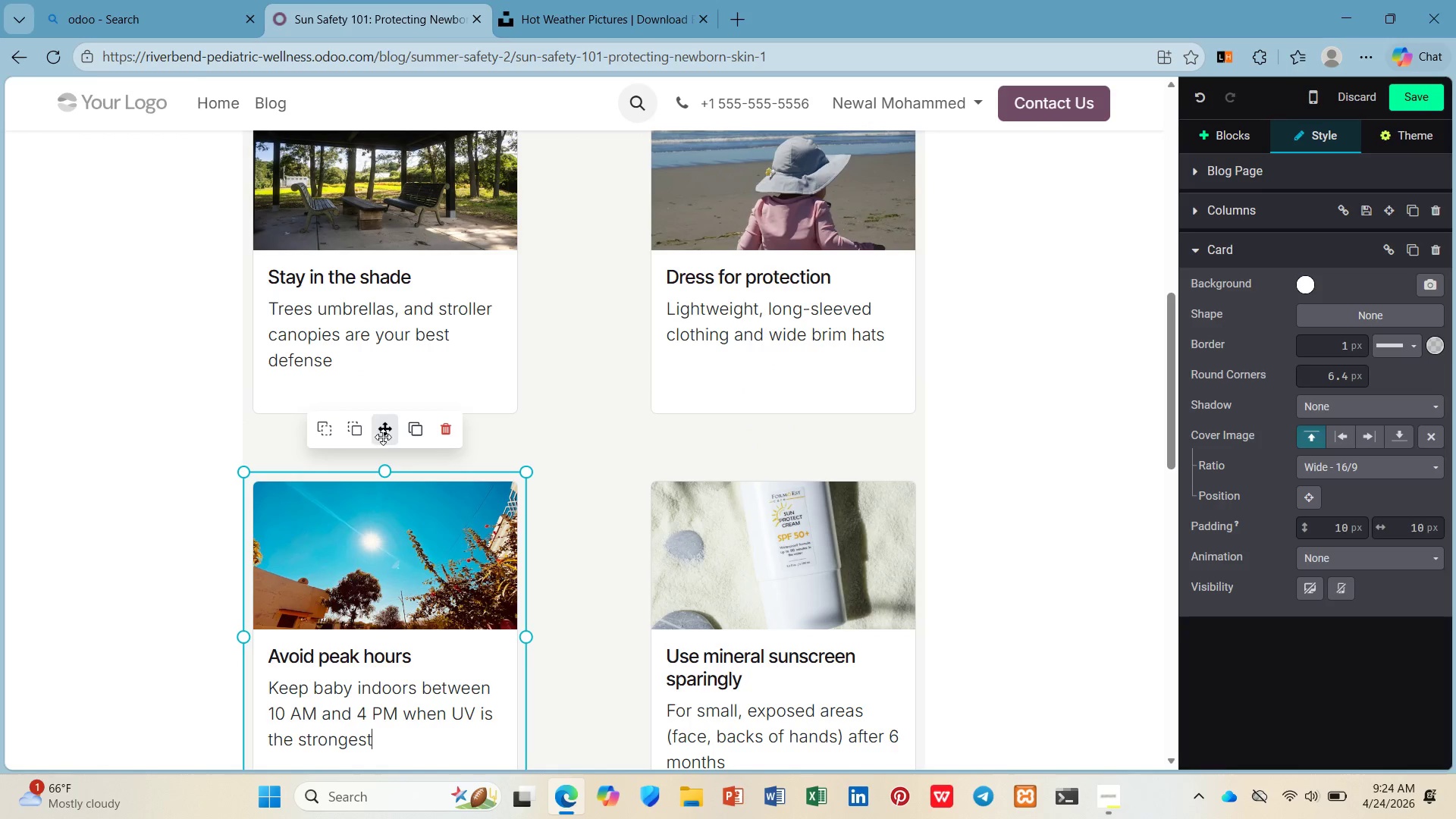 
left_click([506, 432])
 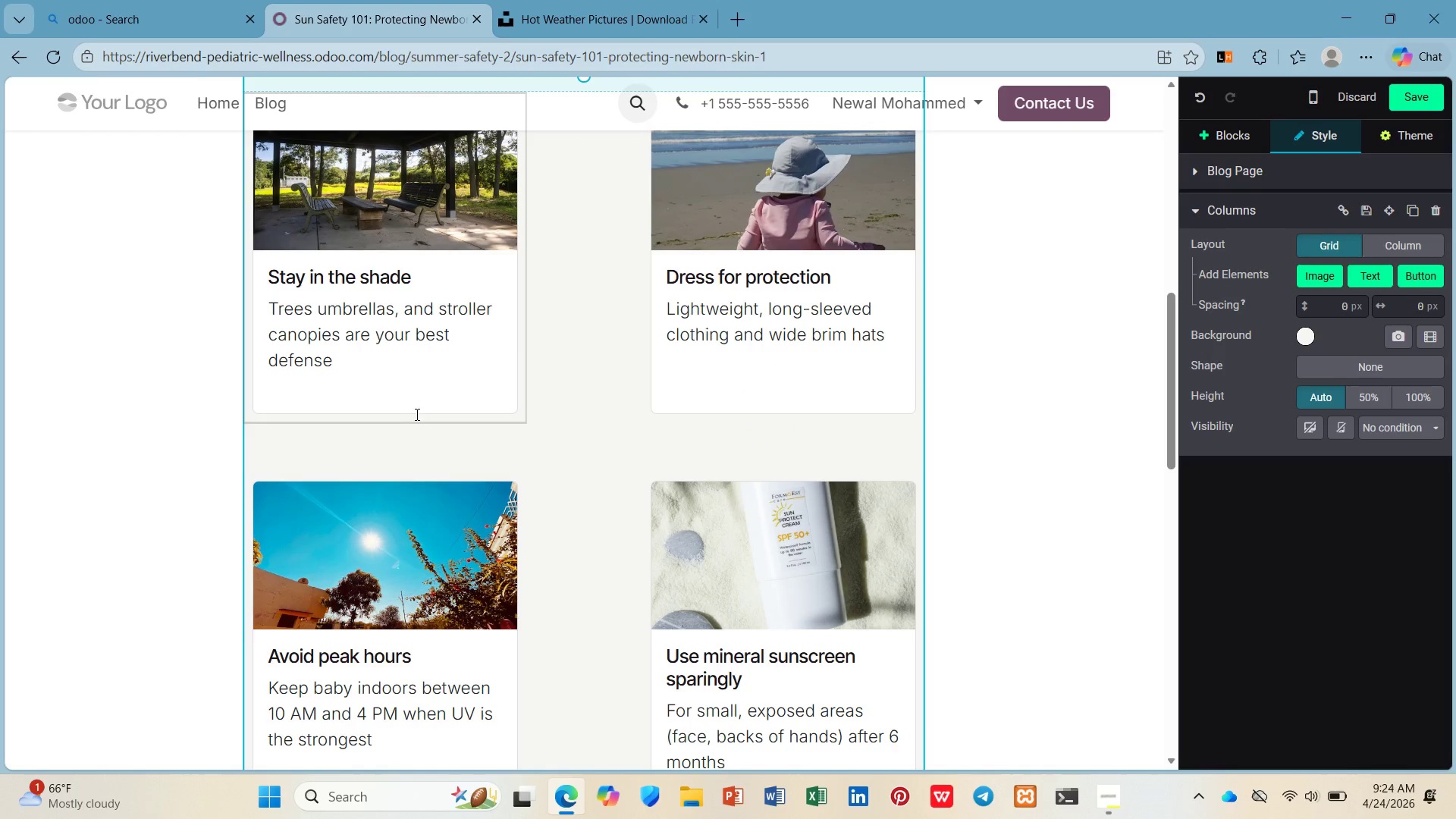 
left_click([414, 413])
 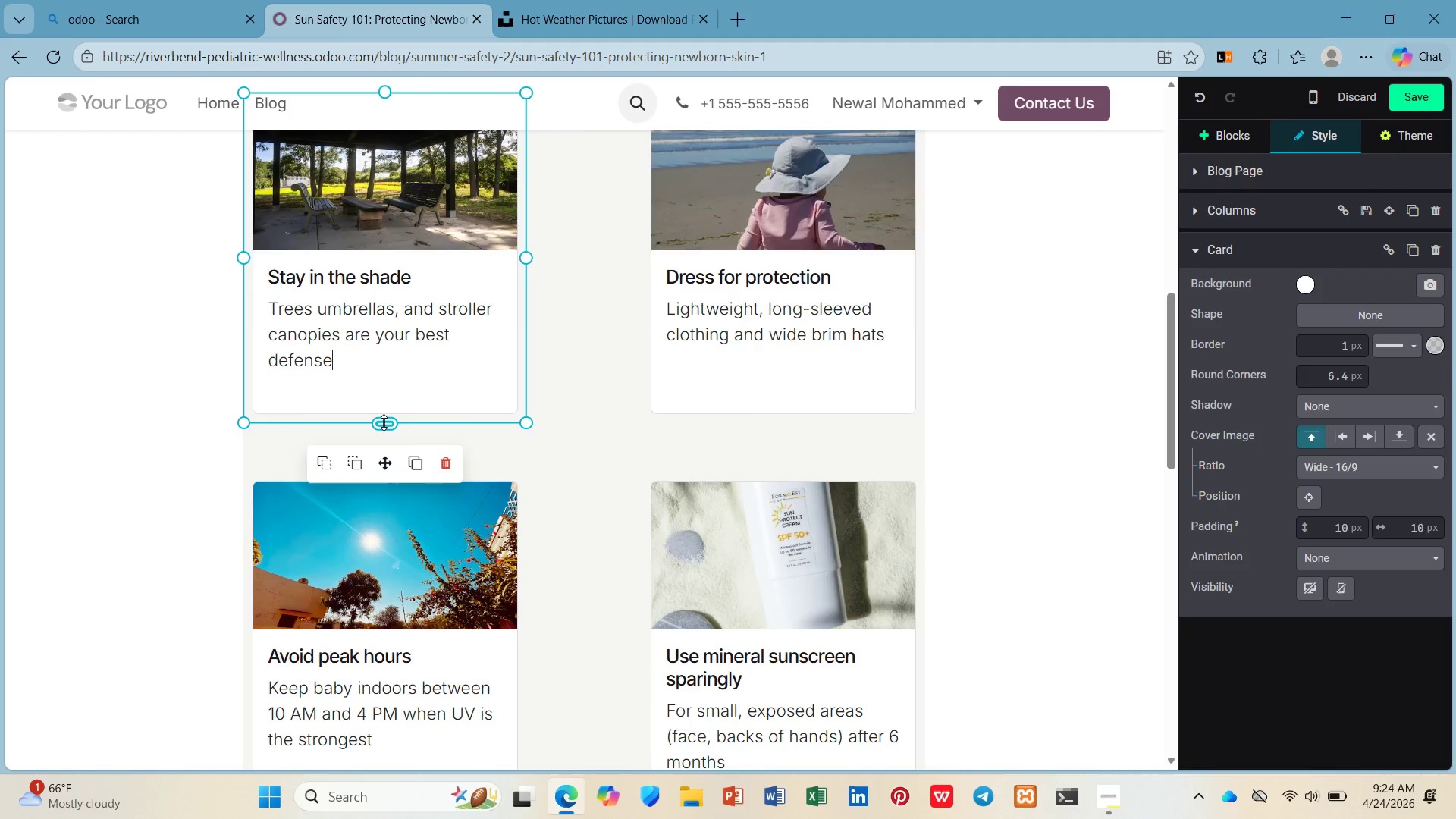 
left_click_drag(start_coordinate=[384, 422], to_coordinate=[379, 457])
 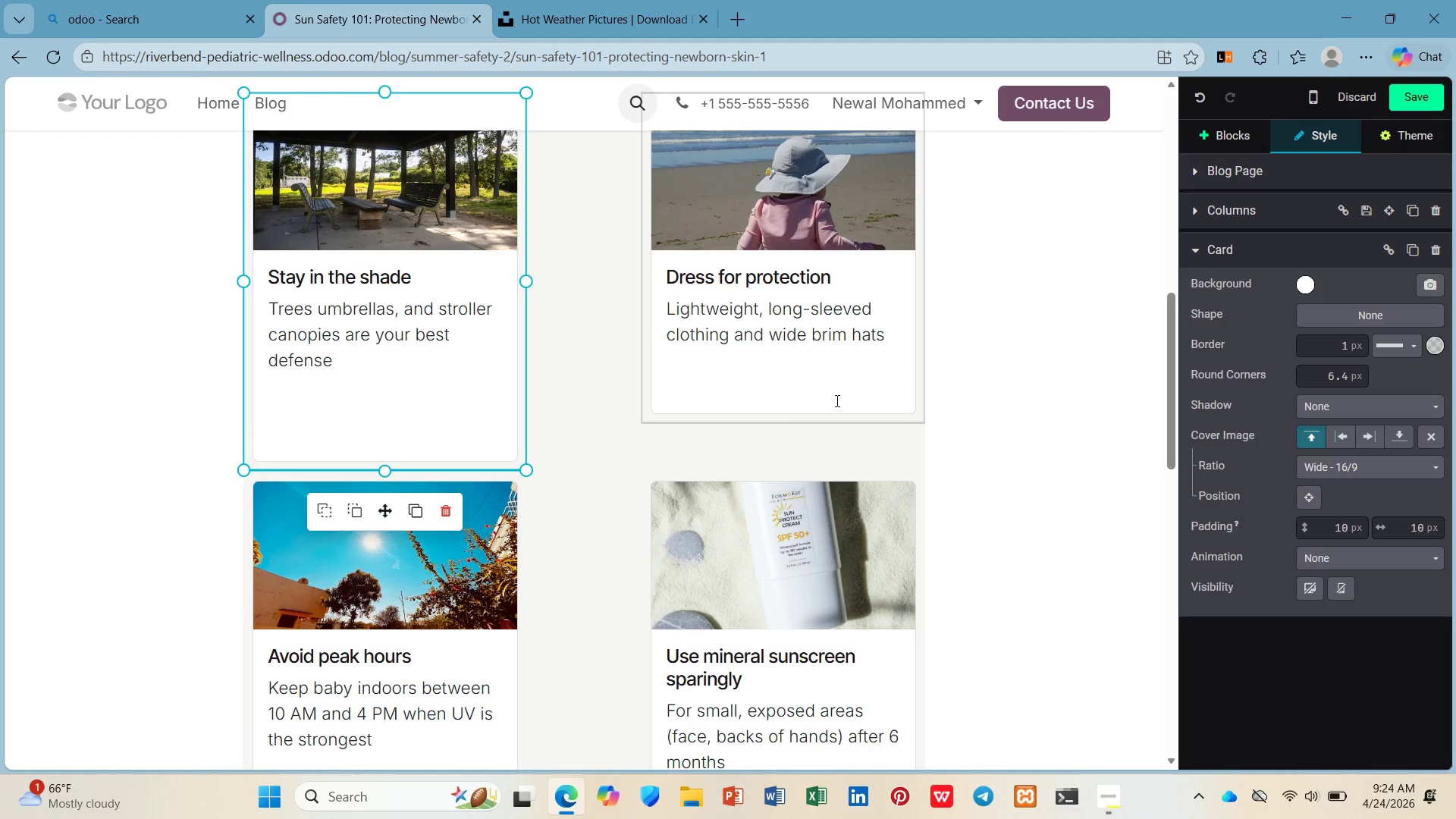 
left_click([836, 400])
 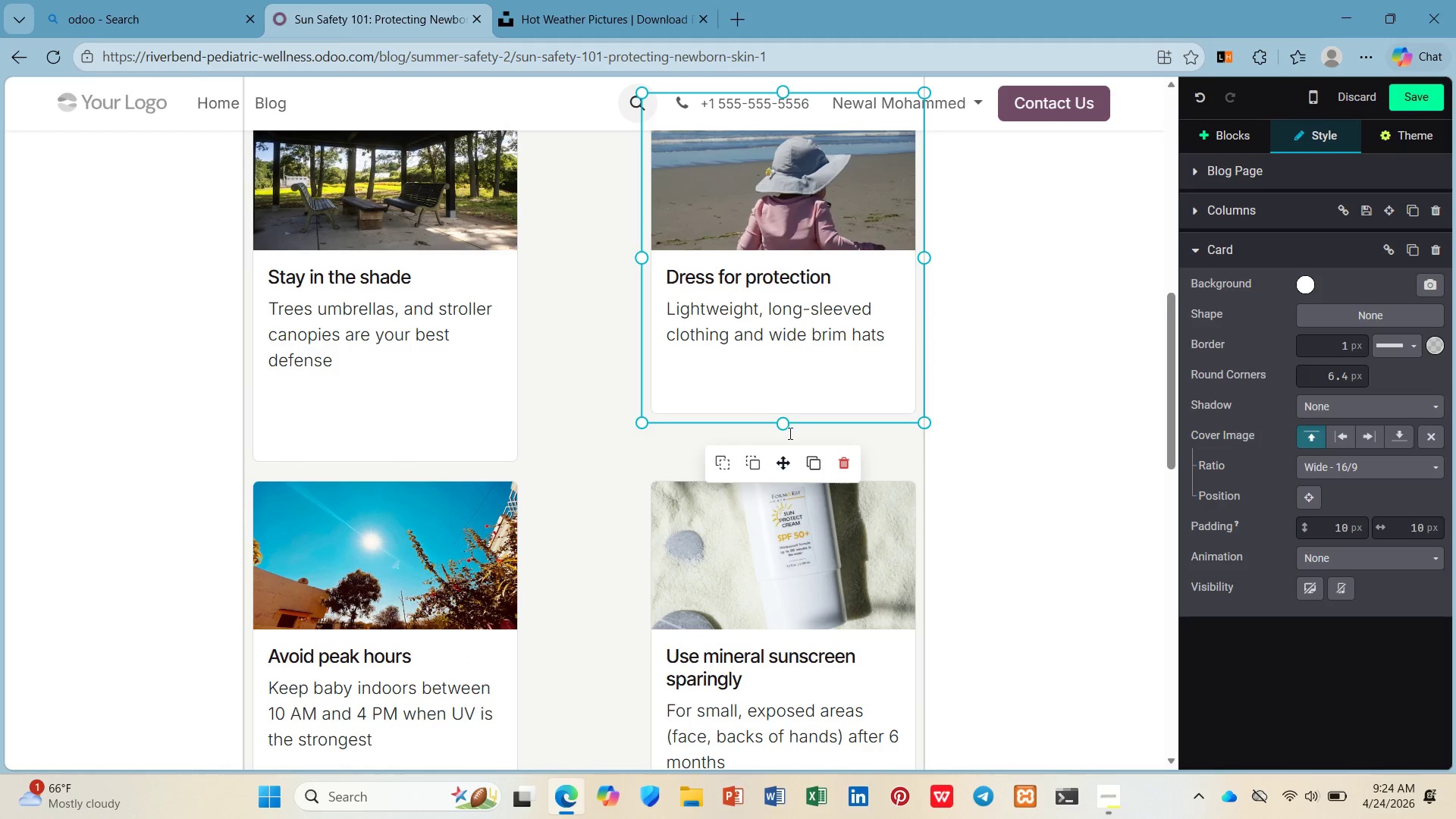 
left_click_drag(start_coordinate=[786, 427], to_coordinate=[778, 460])
 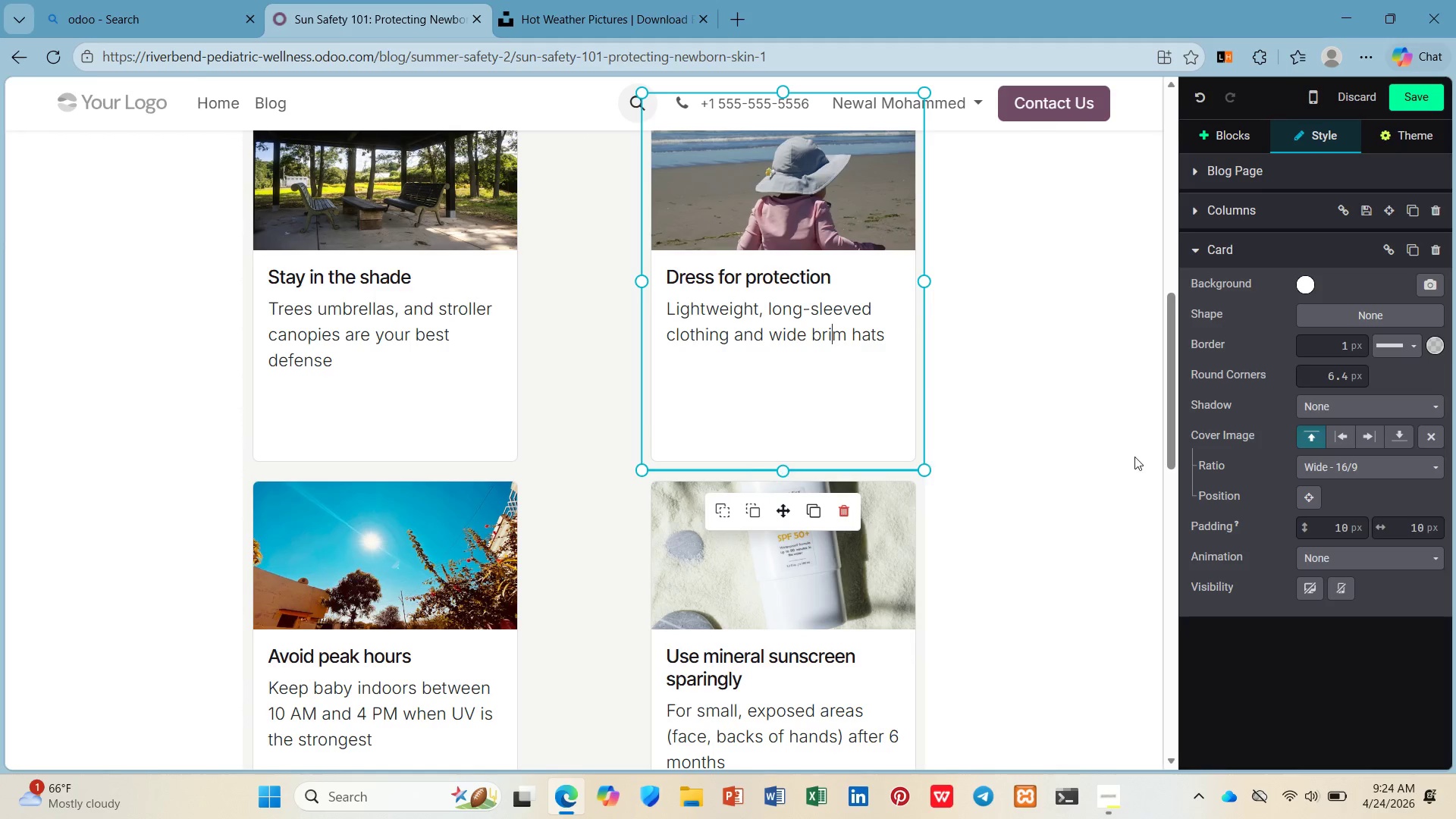 
left_click([1134, 457])
 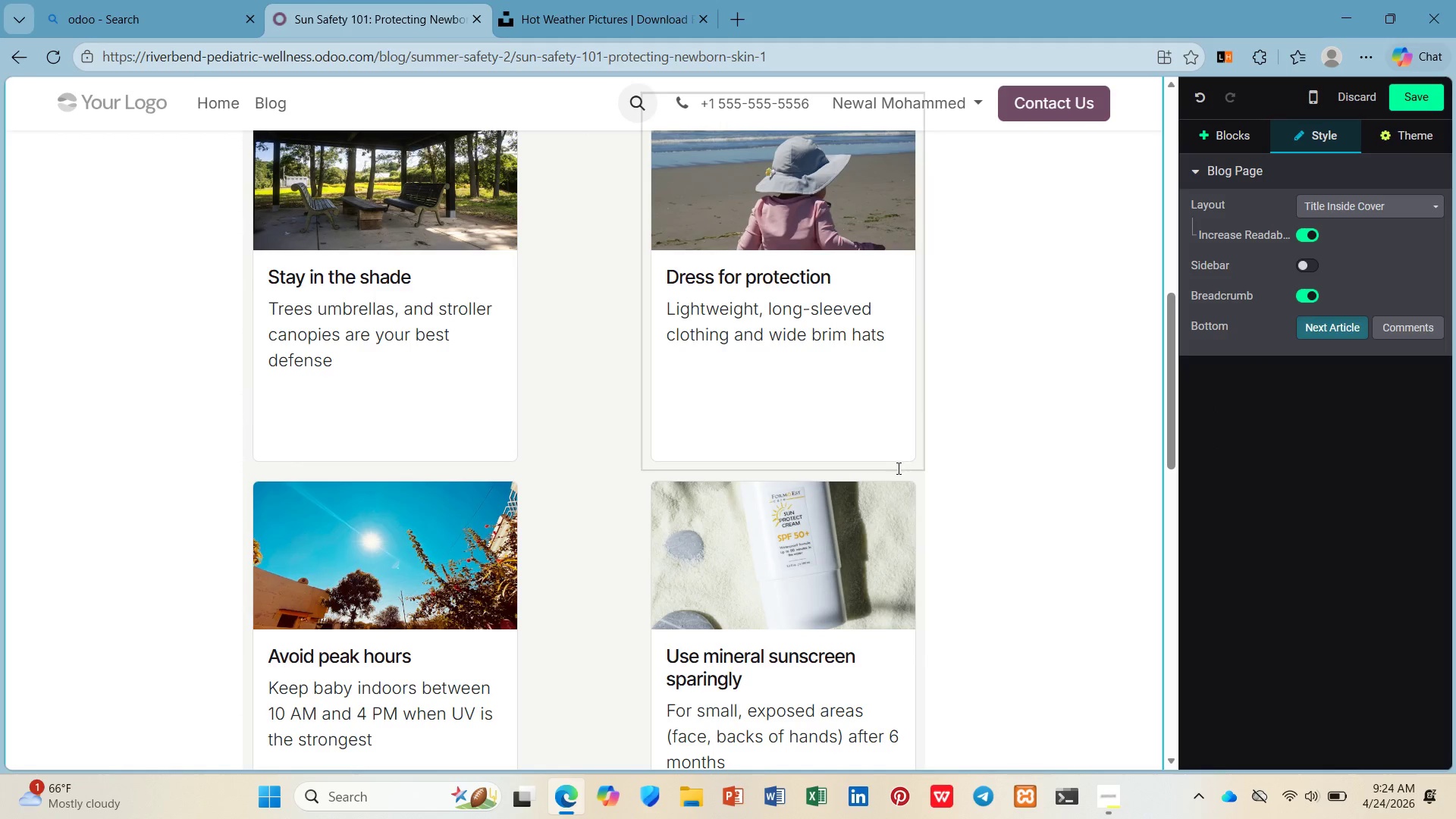 
scroll: coordinate [819, 462], scroll_direction: down, amount: 7.0
 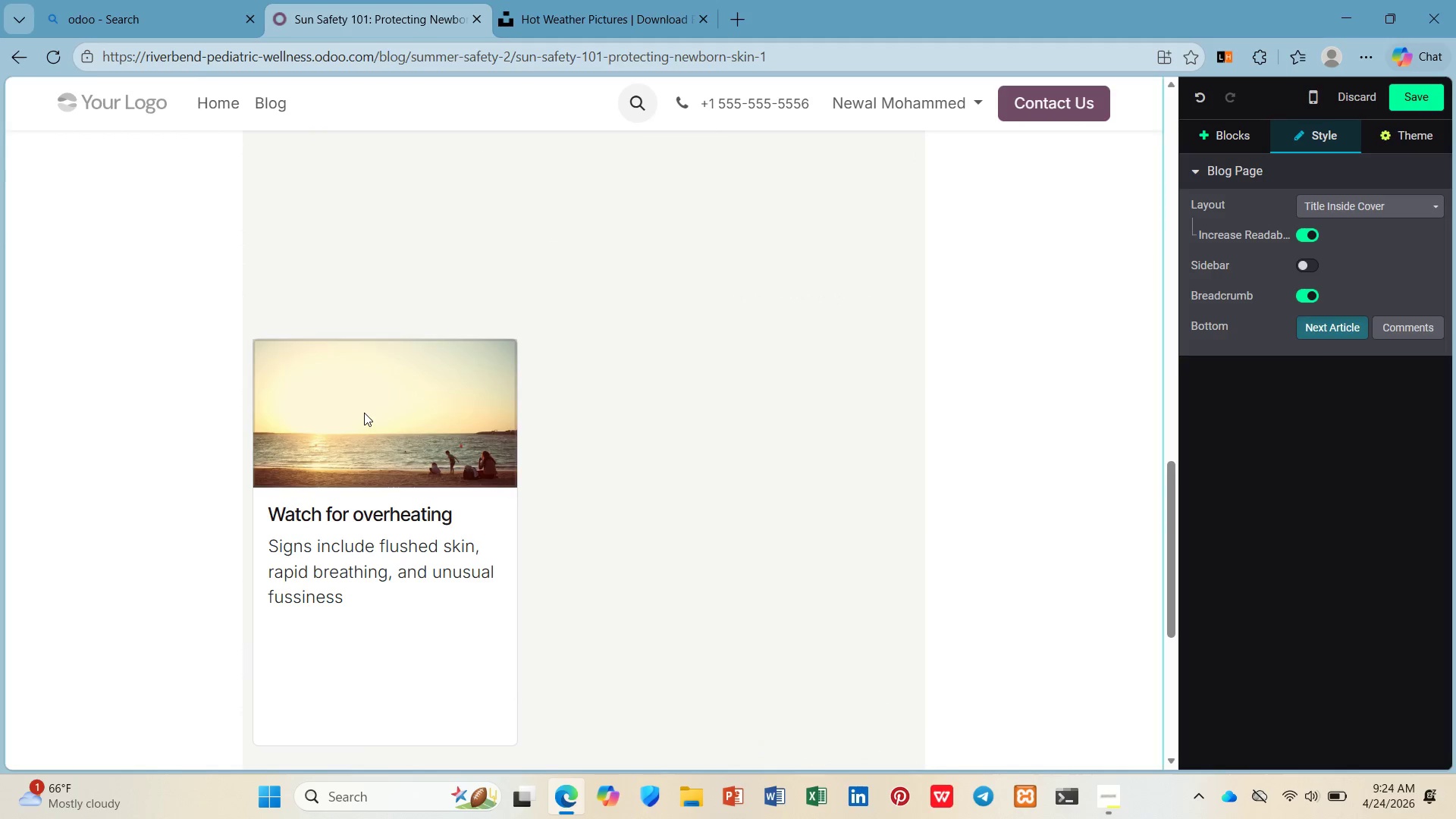 
scroll: coordinate [364, 412], scroll_direction: up, amount: 3.0
 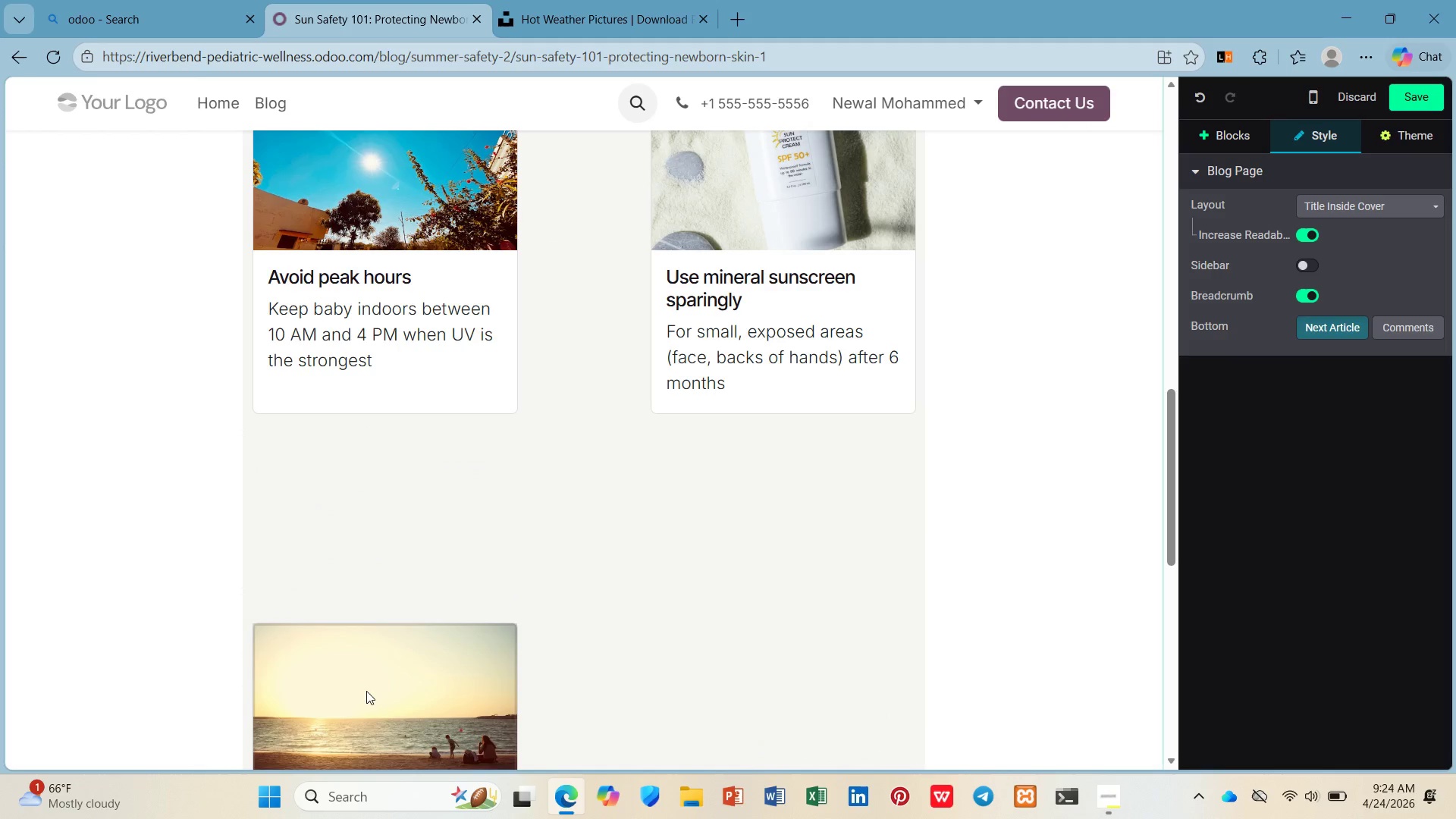 
left_click([366, 691])
 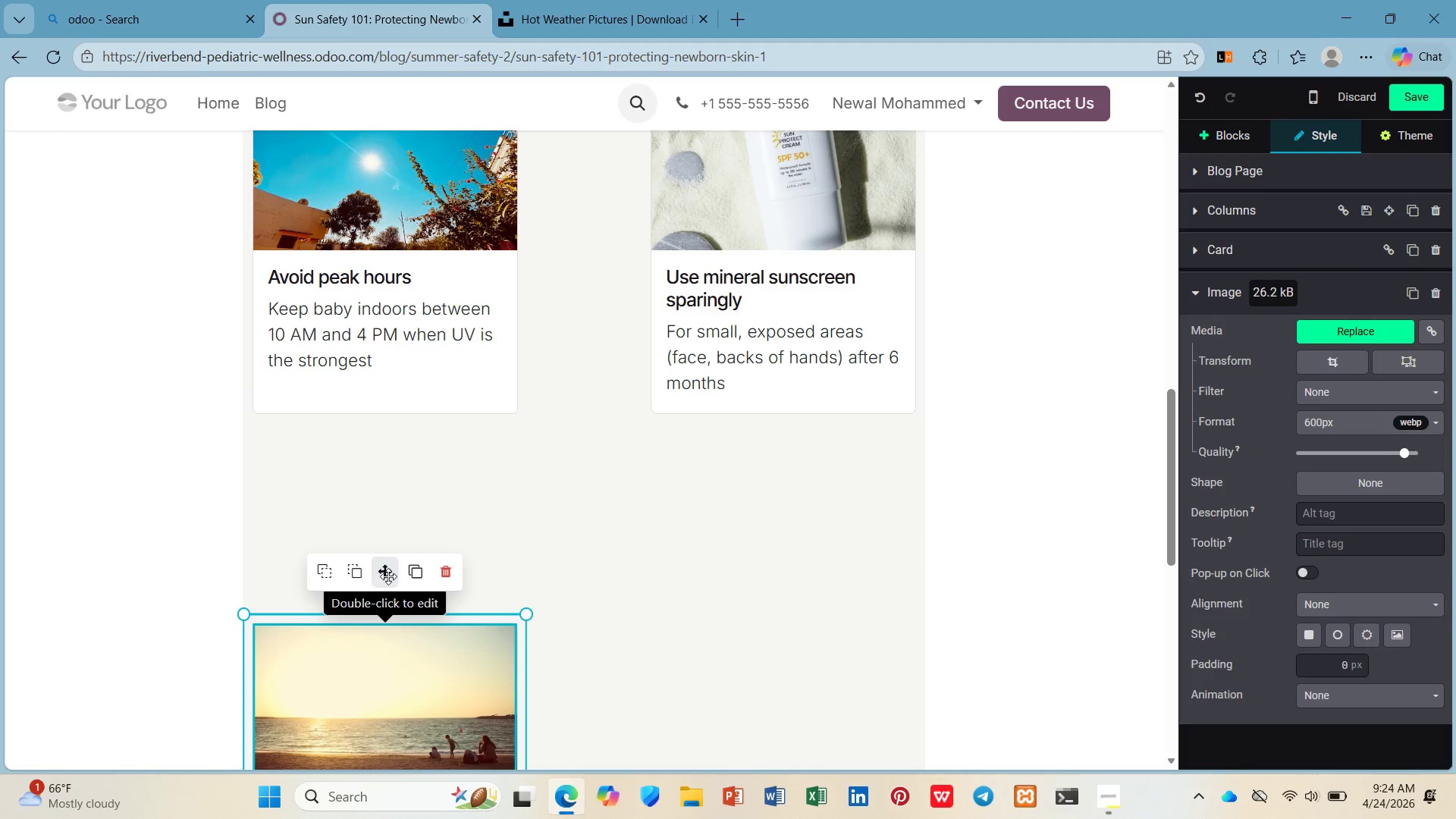 
left_click_drag(start_coordinate=[388, 576], to_coordinate=[394, 433])
 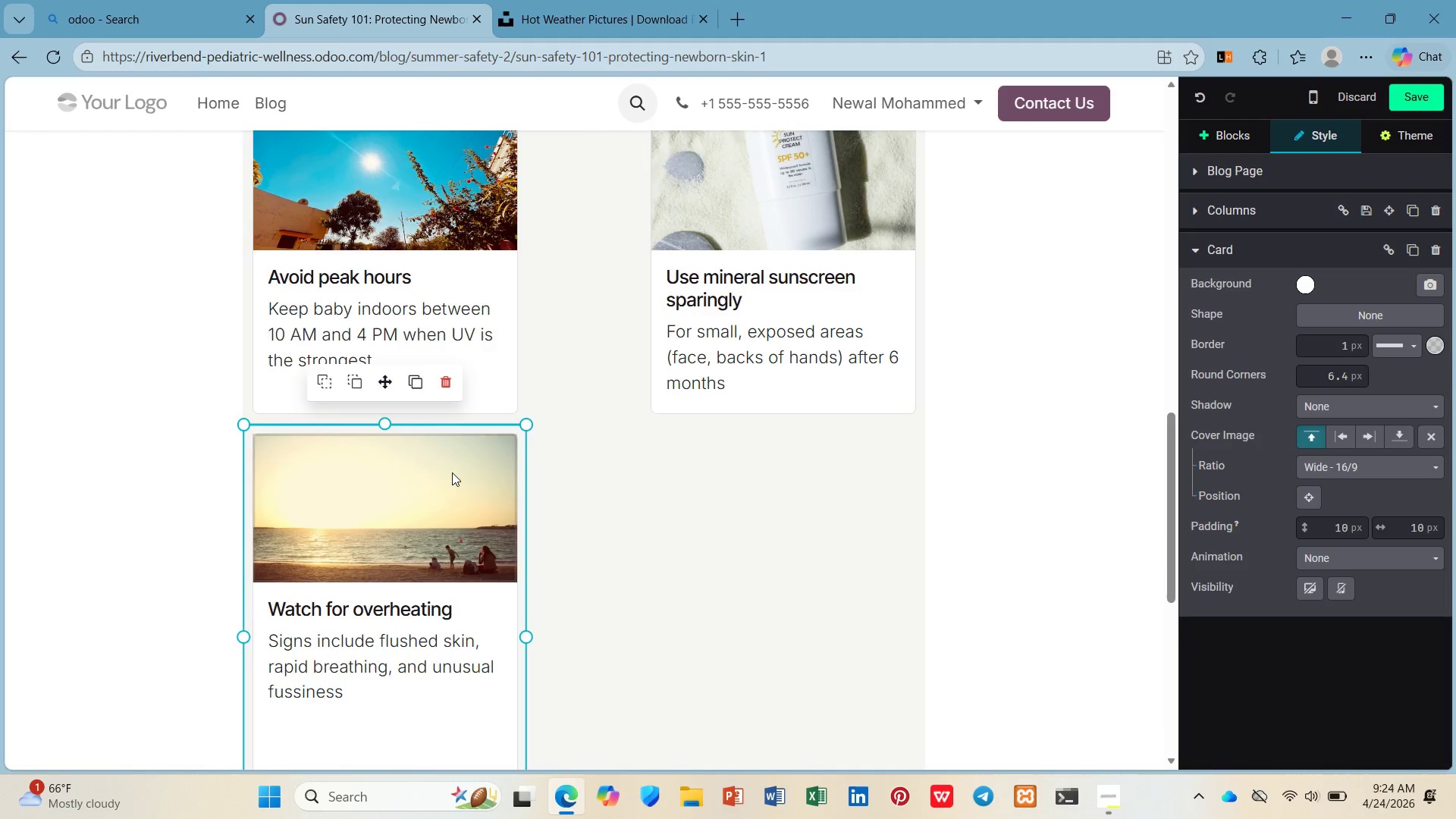 
left_click([445, 426])
 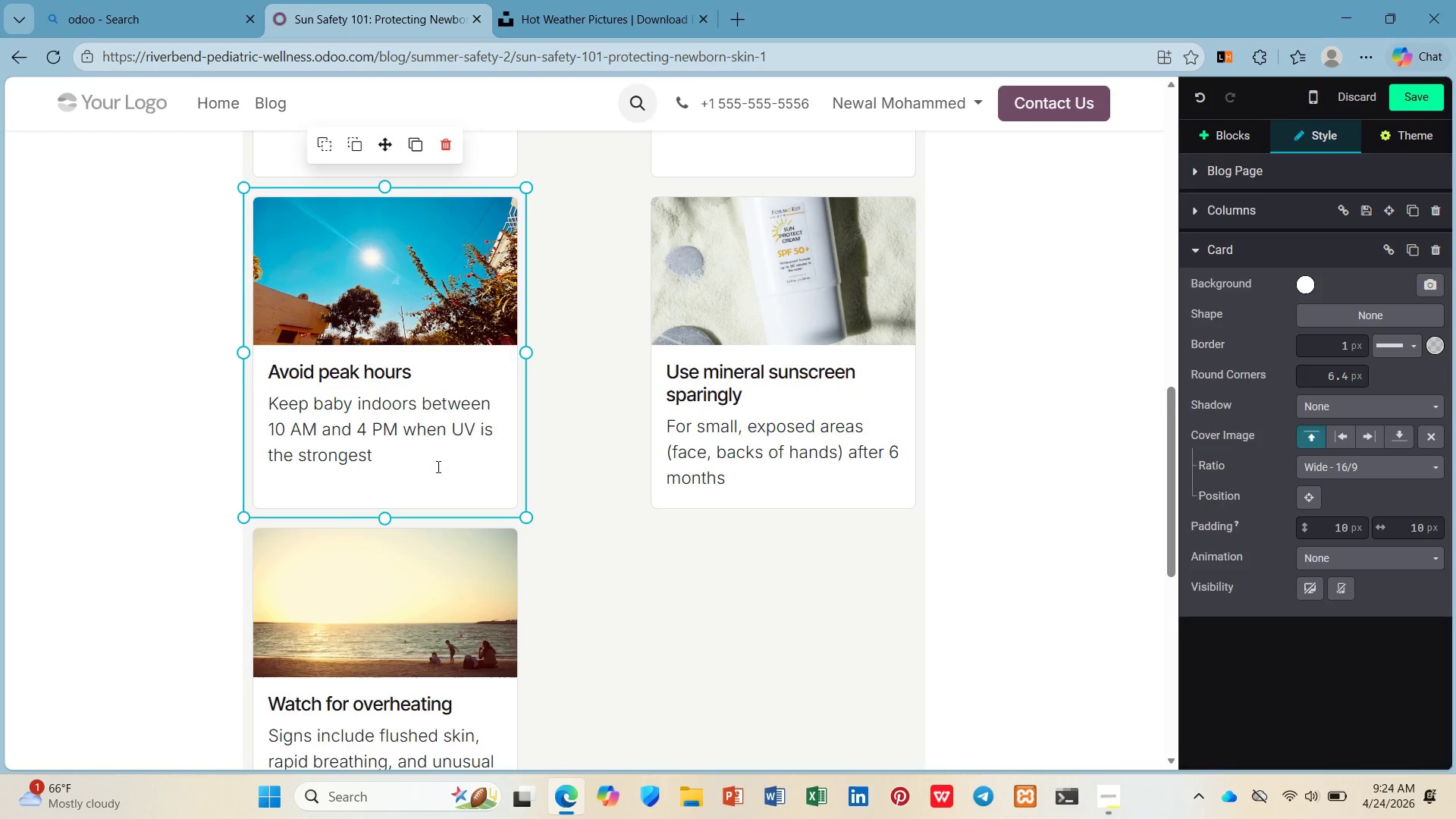 
scroll: coordinate [447, 430], scroll_direction: up, amount: 1.0
 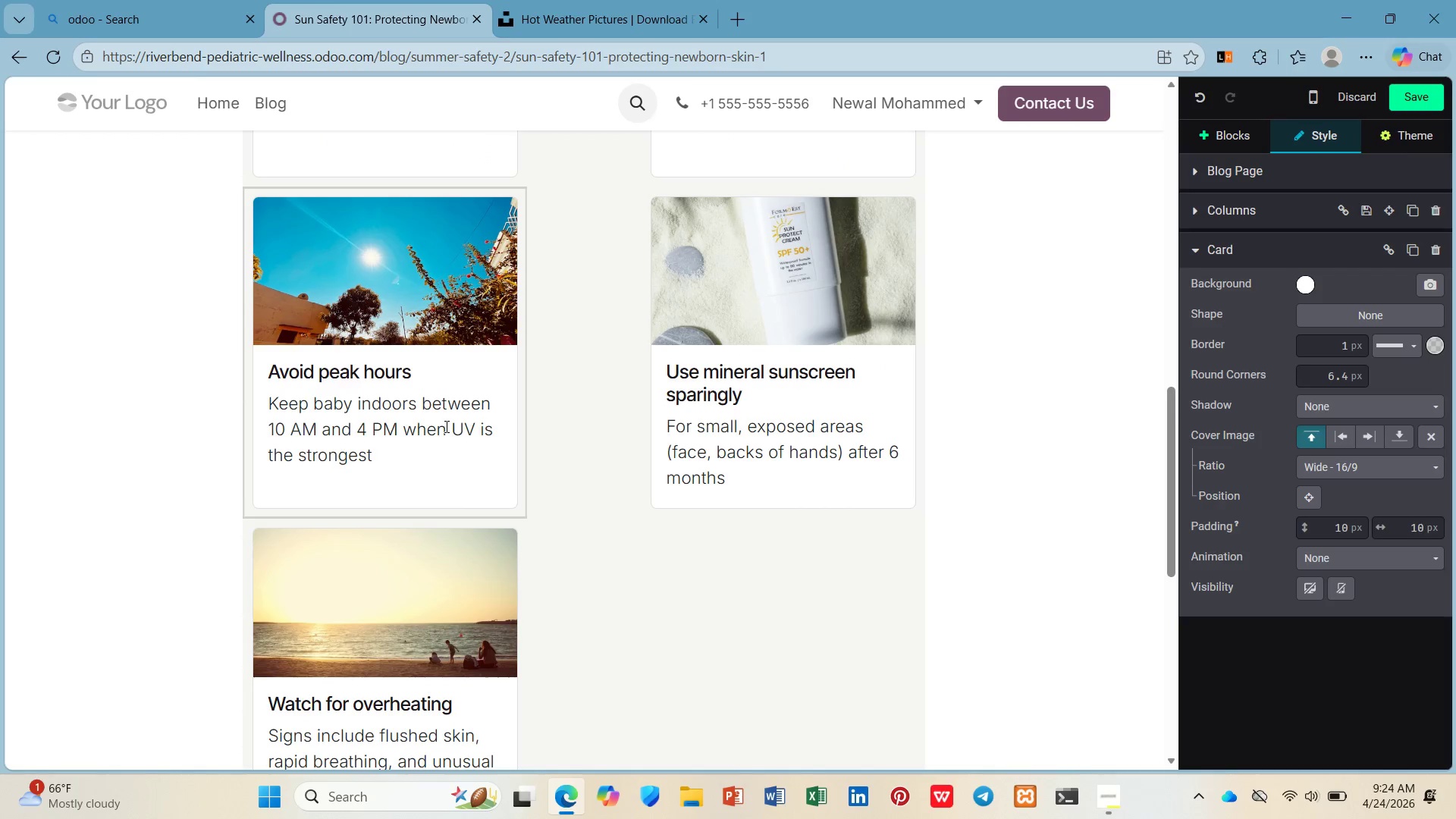 
scroll: coordinate [435, 471], scroll_direction: down, amount: 2.0
 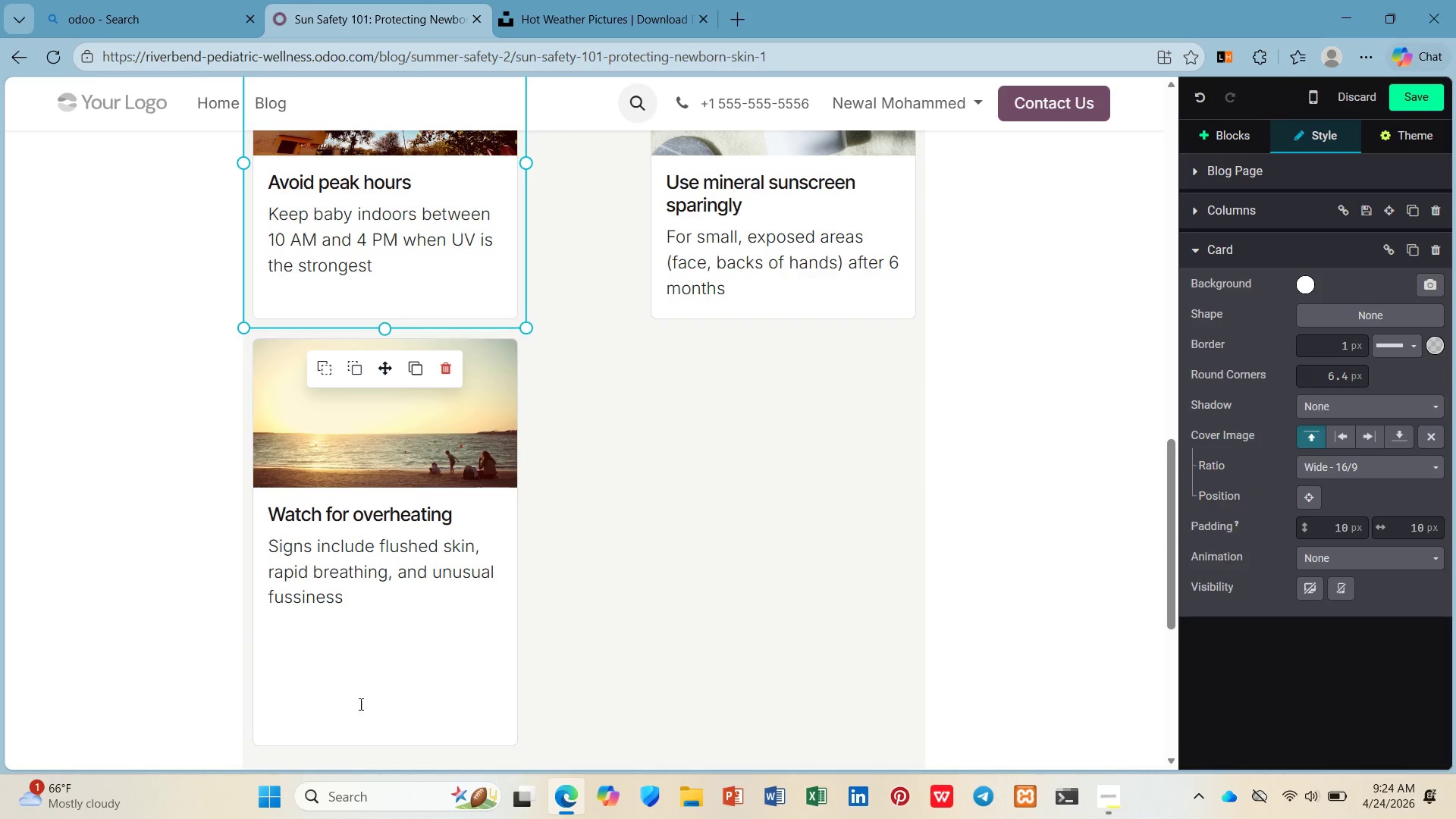 
left_click([378, 664])
 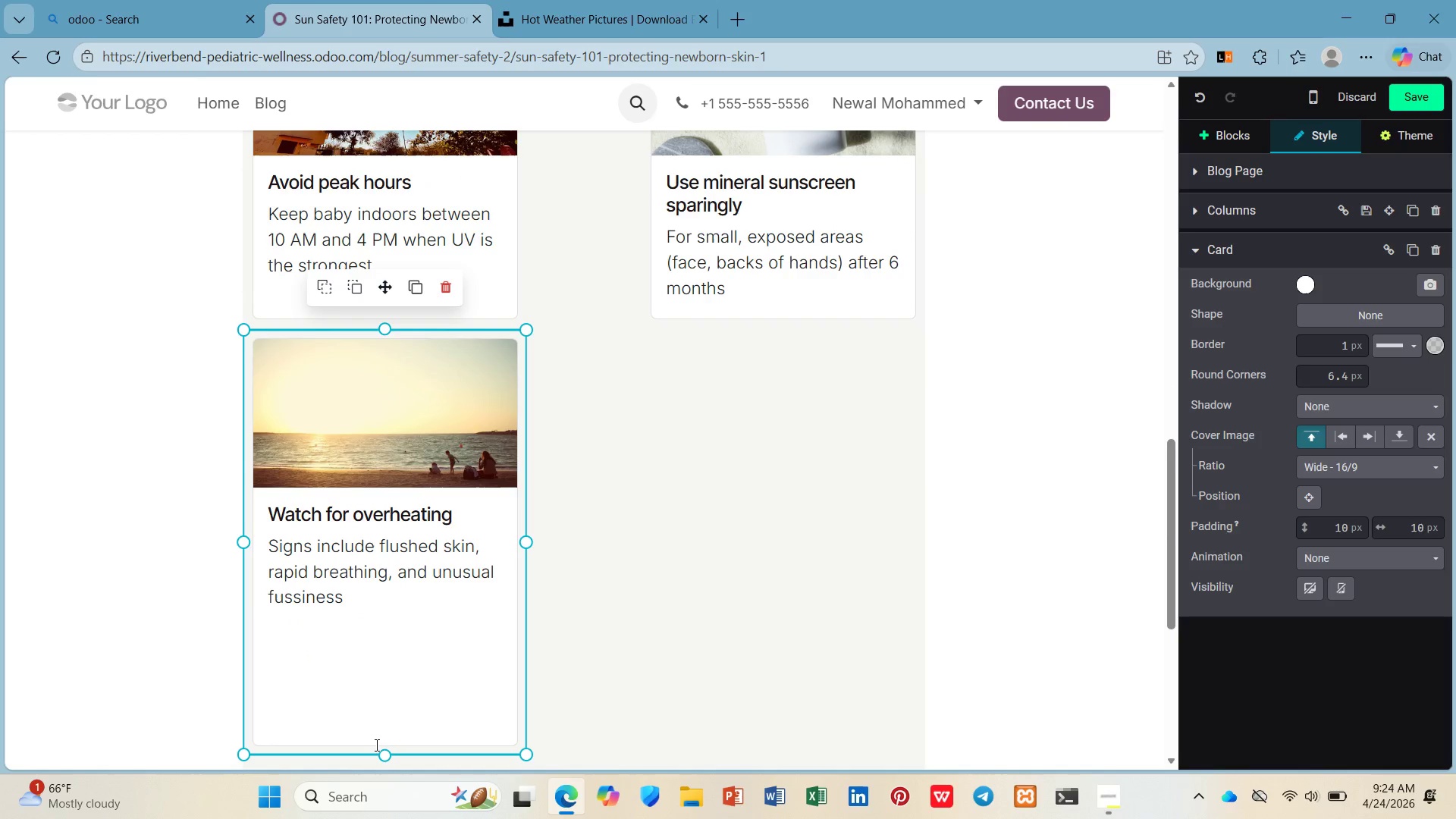 
left_click_drag(start_coordinate=[375, 746], to_coordinate=[377, 731])
 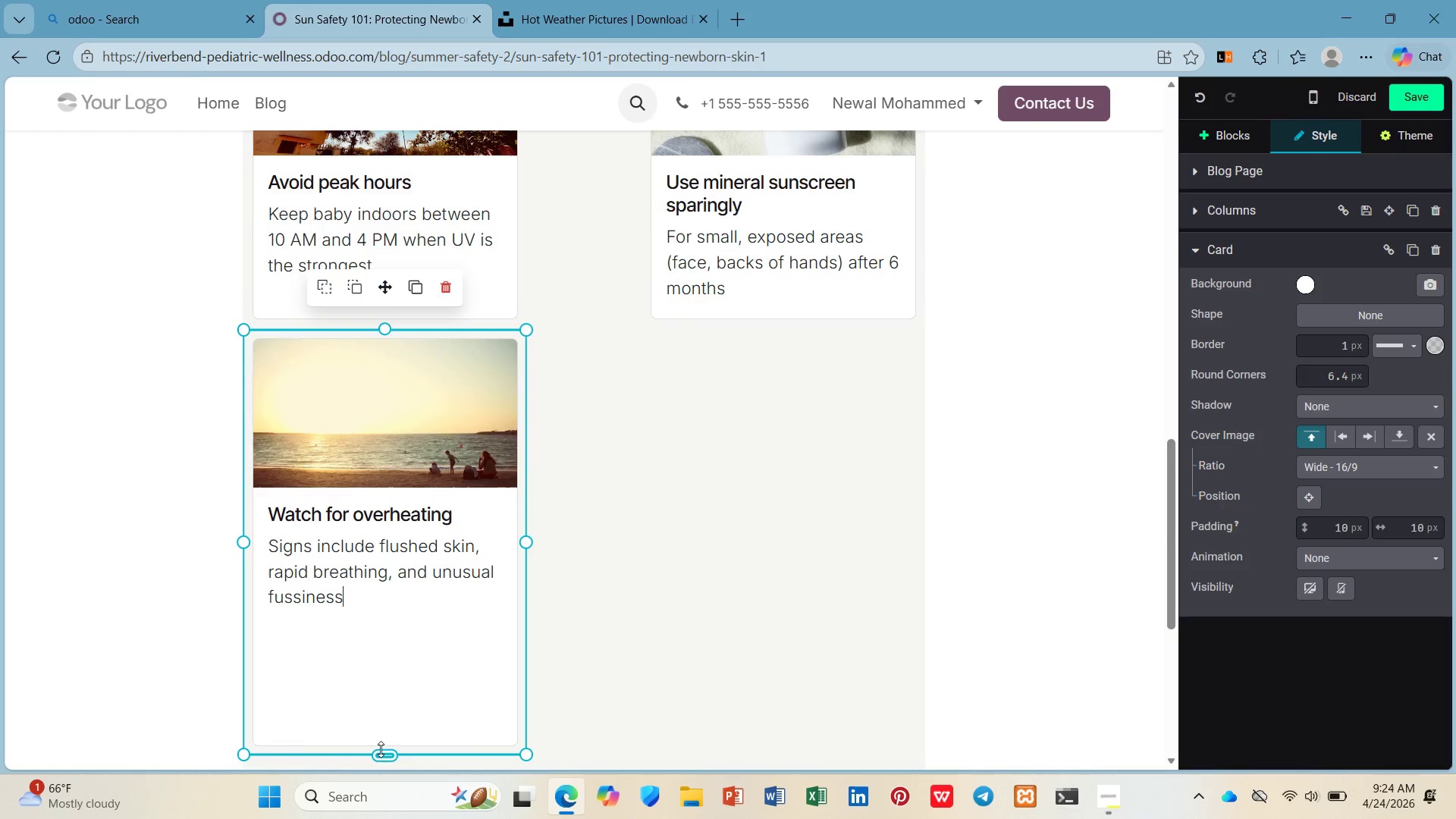 
left_click_drag(start_coordinate=[381, 749], to_coordinate=[402, 648])
 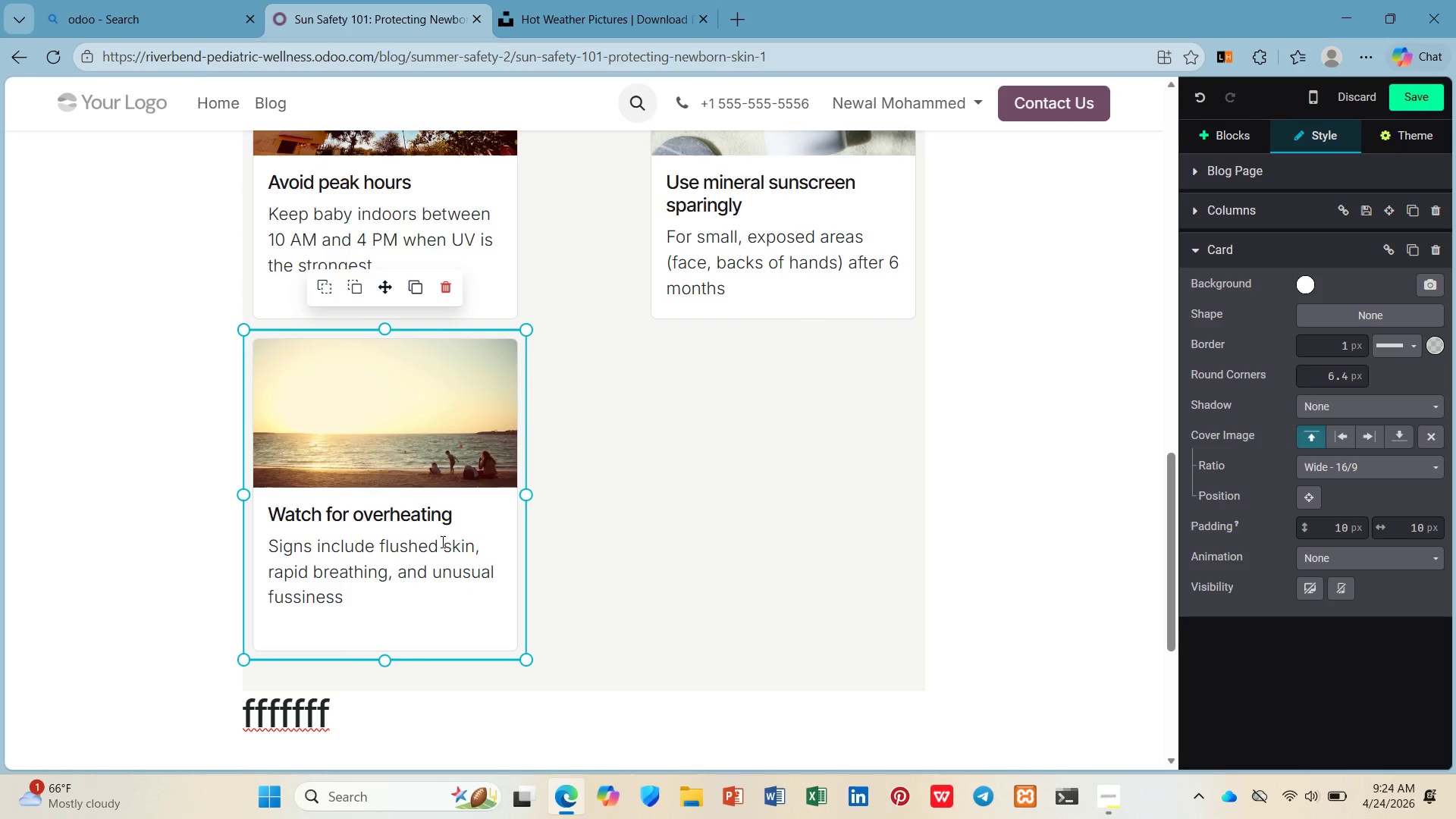 
left_click([800, 435])
 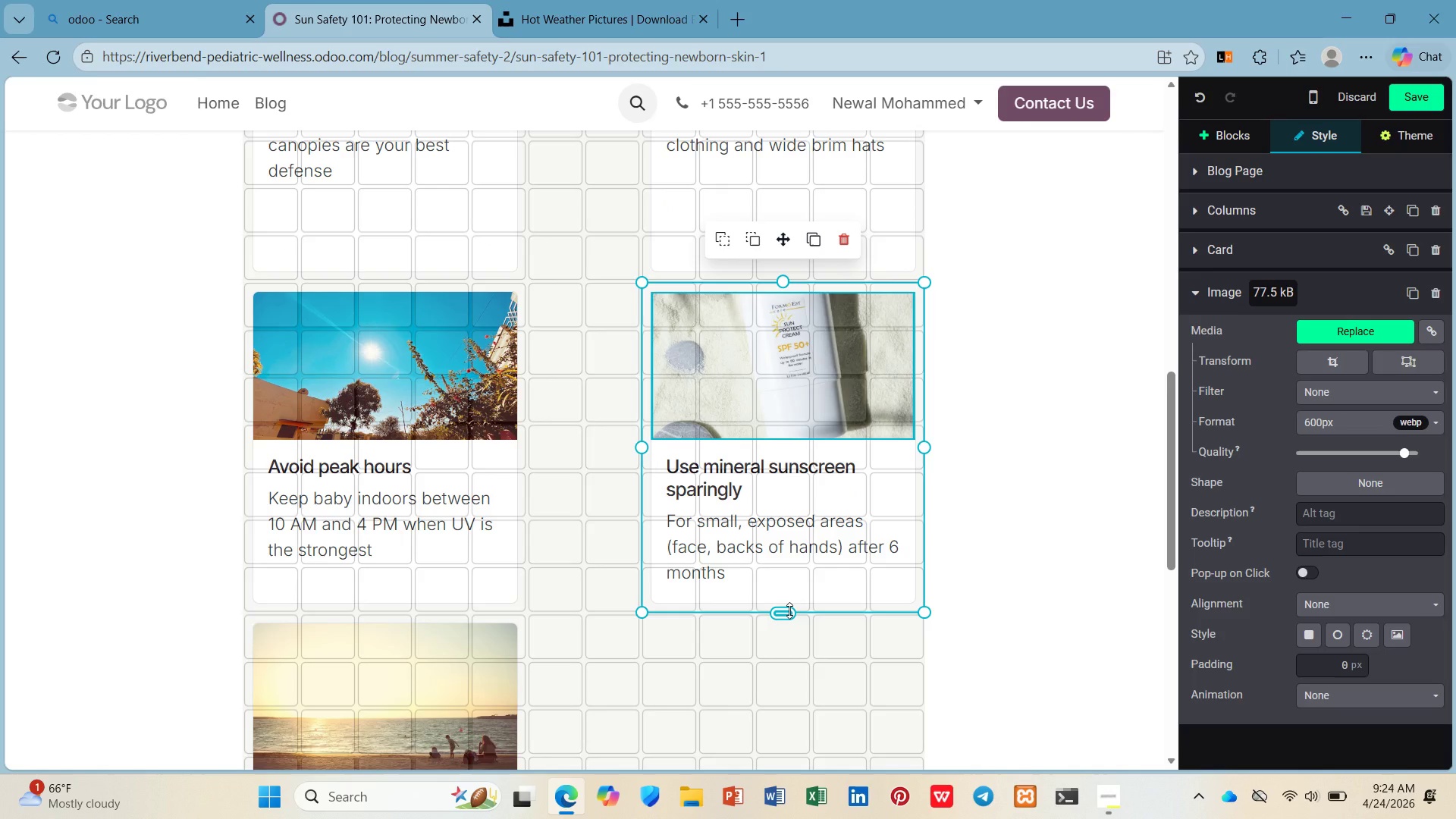 
scroll: coordinate [529, 517], scroll_direction: up, amount: 2.0
 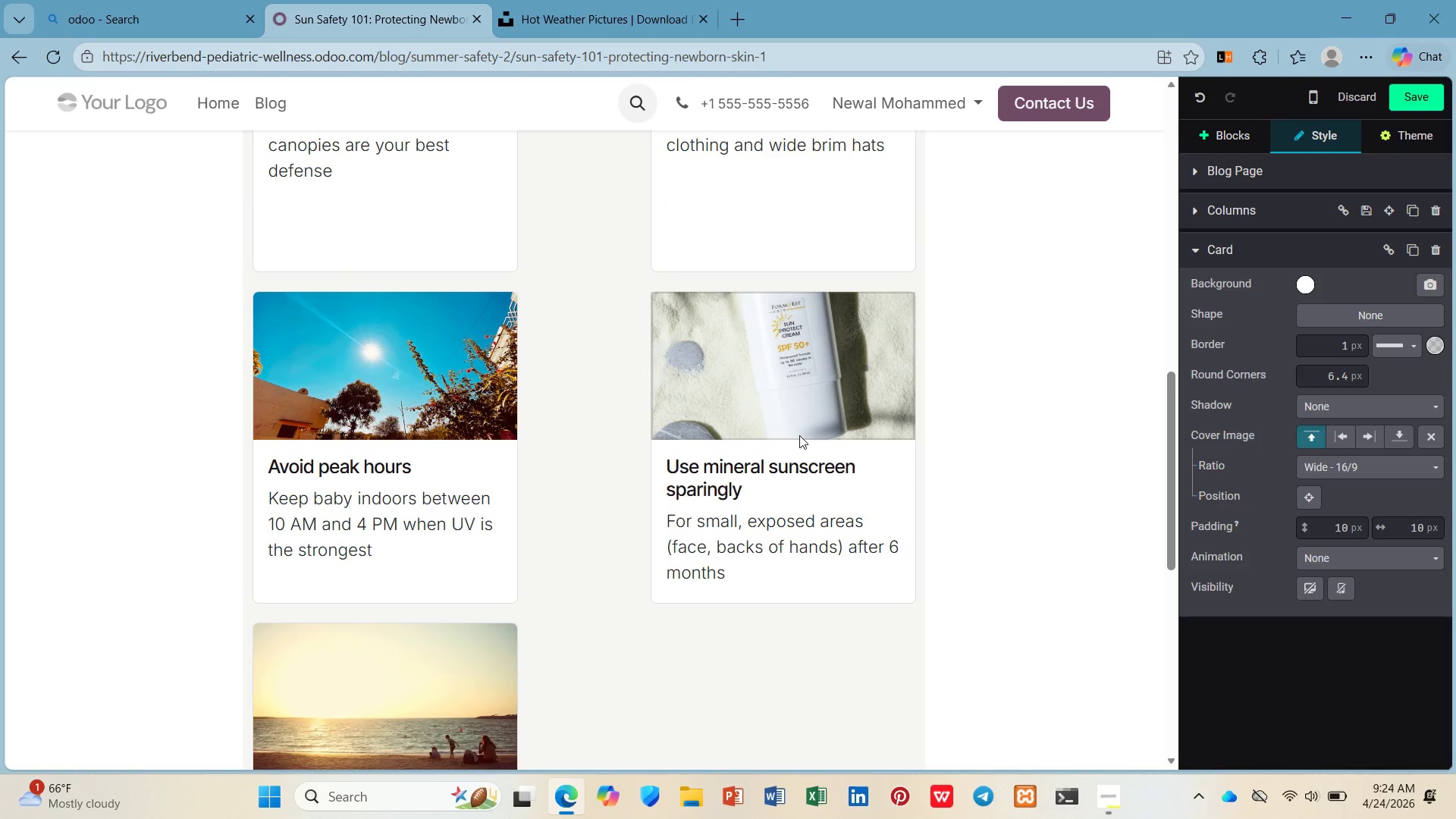 
left_click([789, 610])
 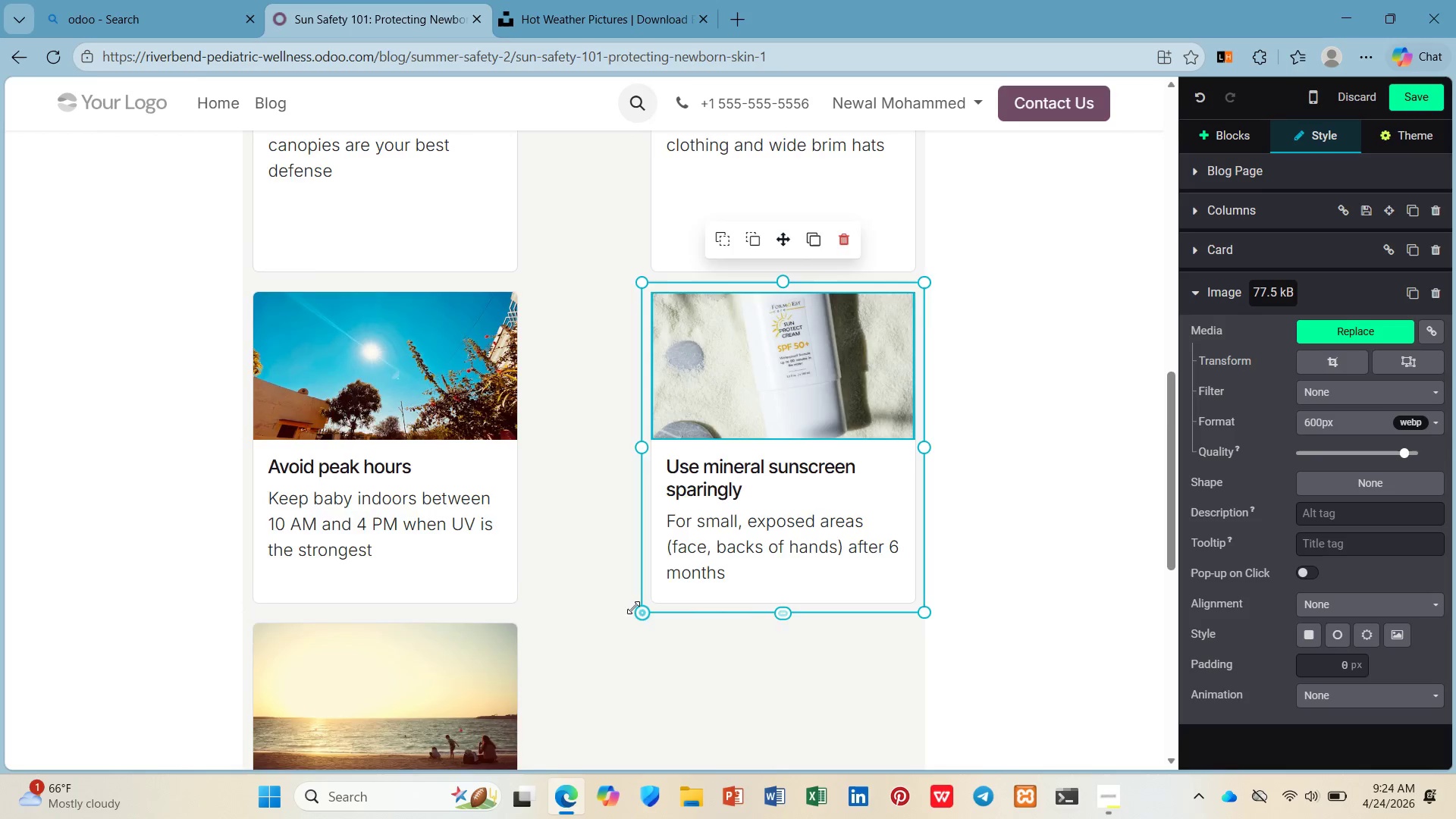 
scroll: coordinate [625, 607], scroll_direction: down, amount: 2.0
 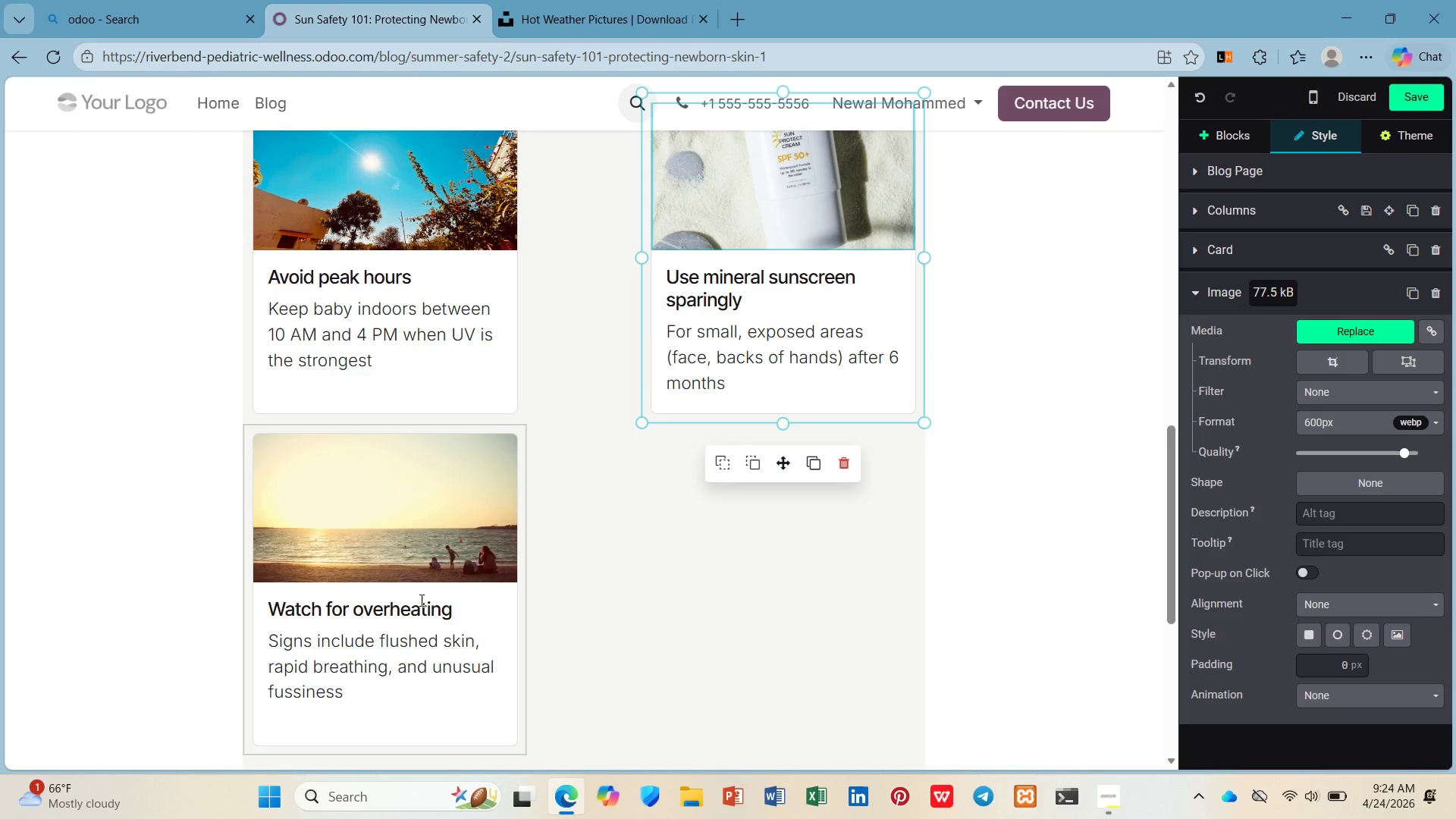 
left_click([419, 600])
 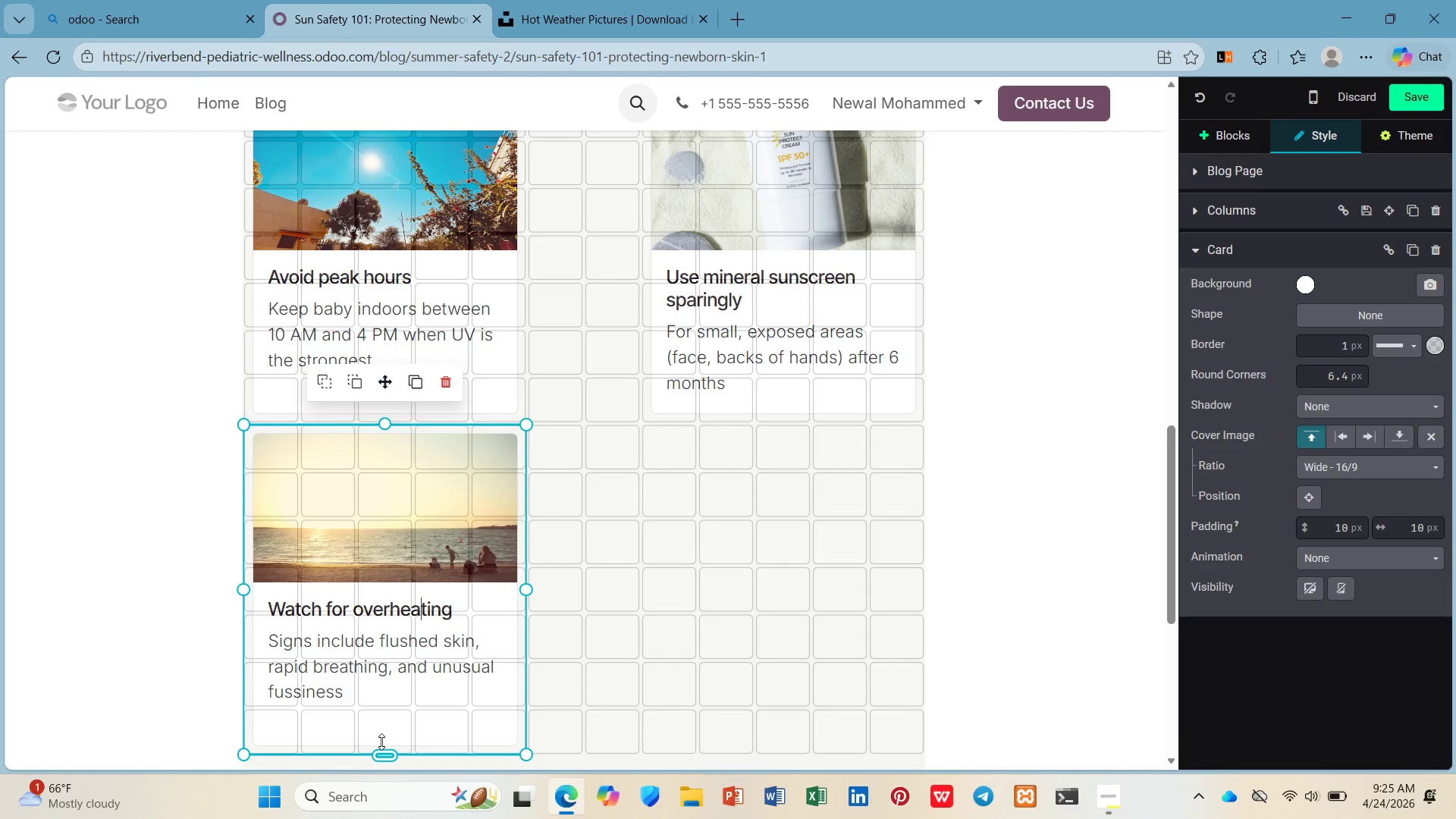 
wait(6.97)
 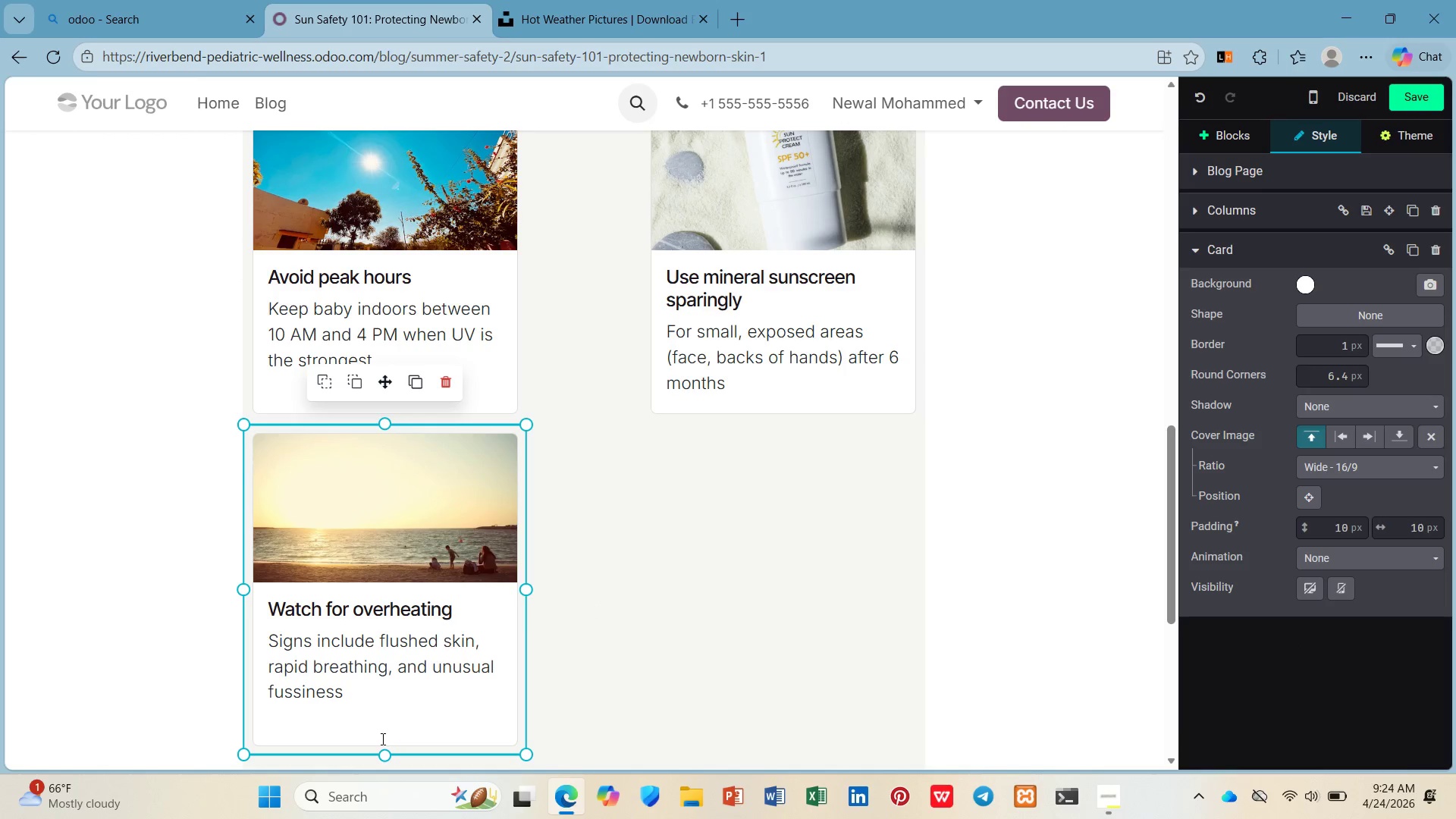 
left_click([598, 696])
 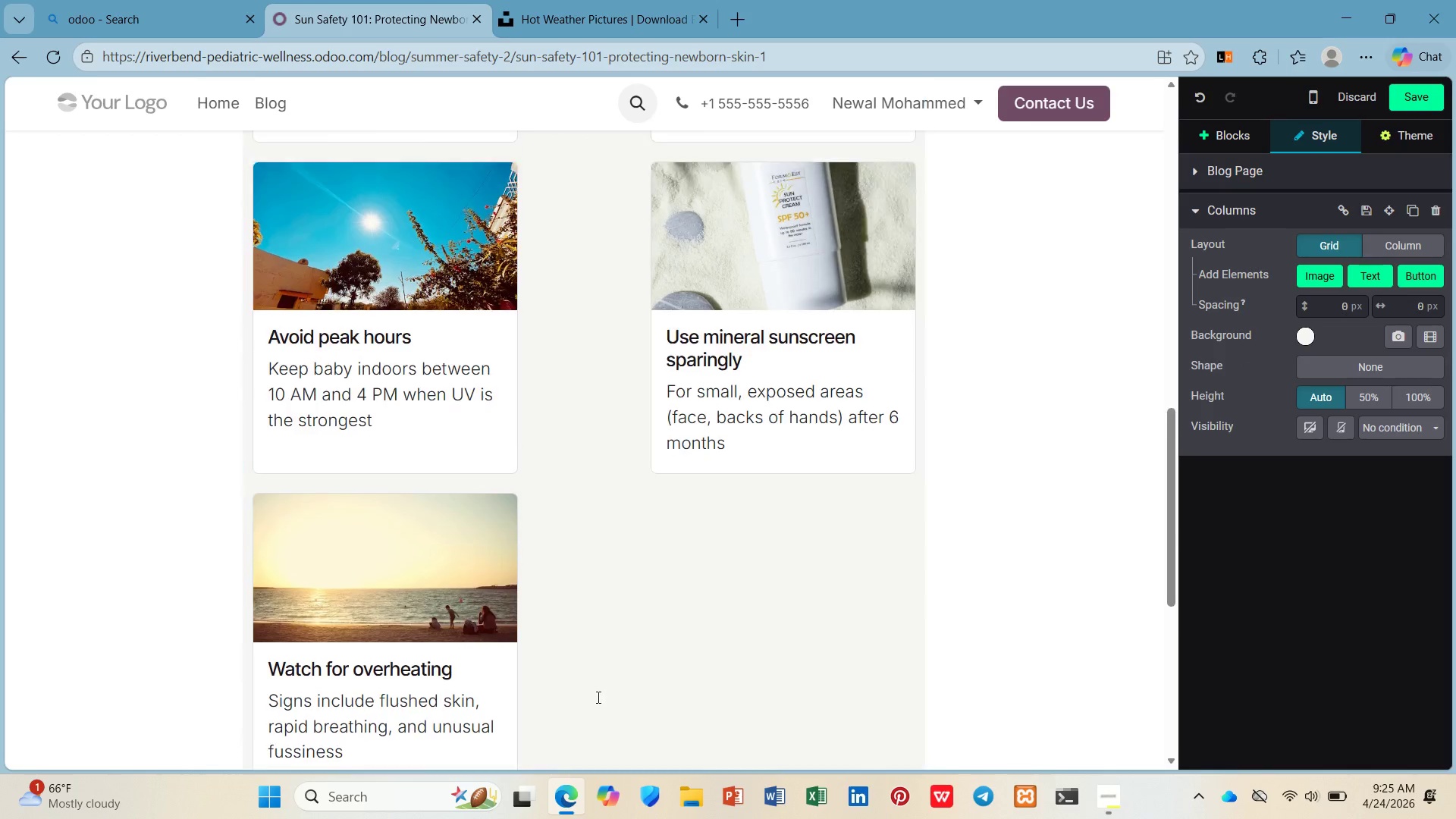 
scroll: coordinate [595, 699], scroll_direction: down, amount: 8.0
 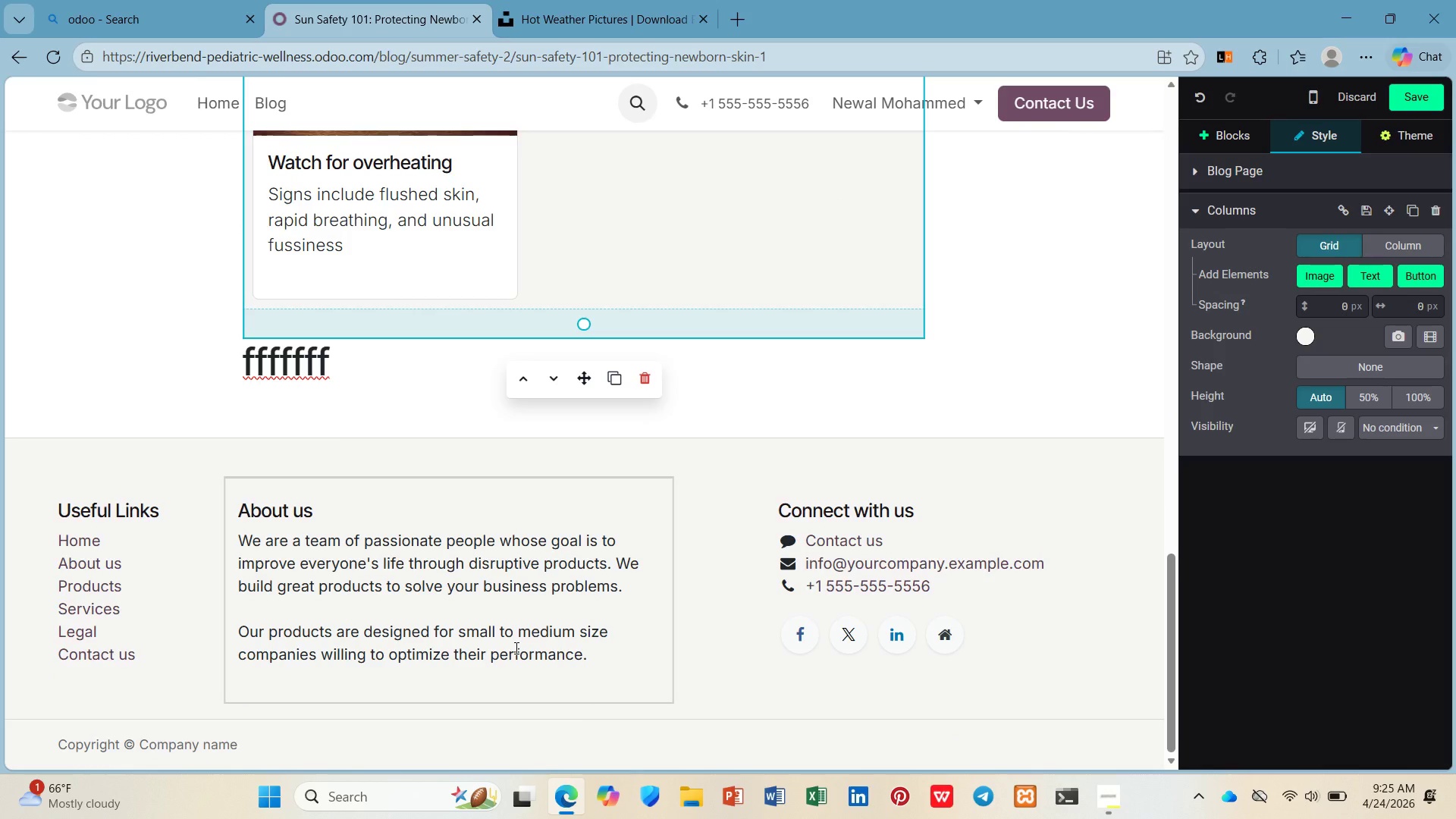 
wait(9.82)
 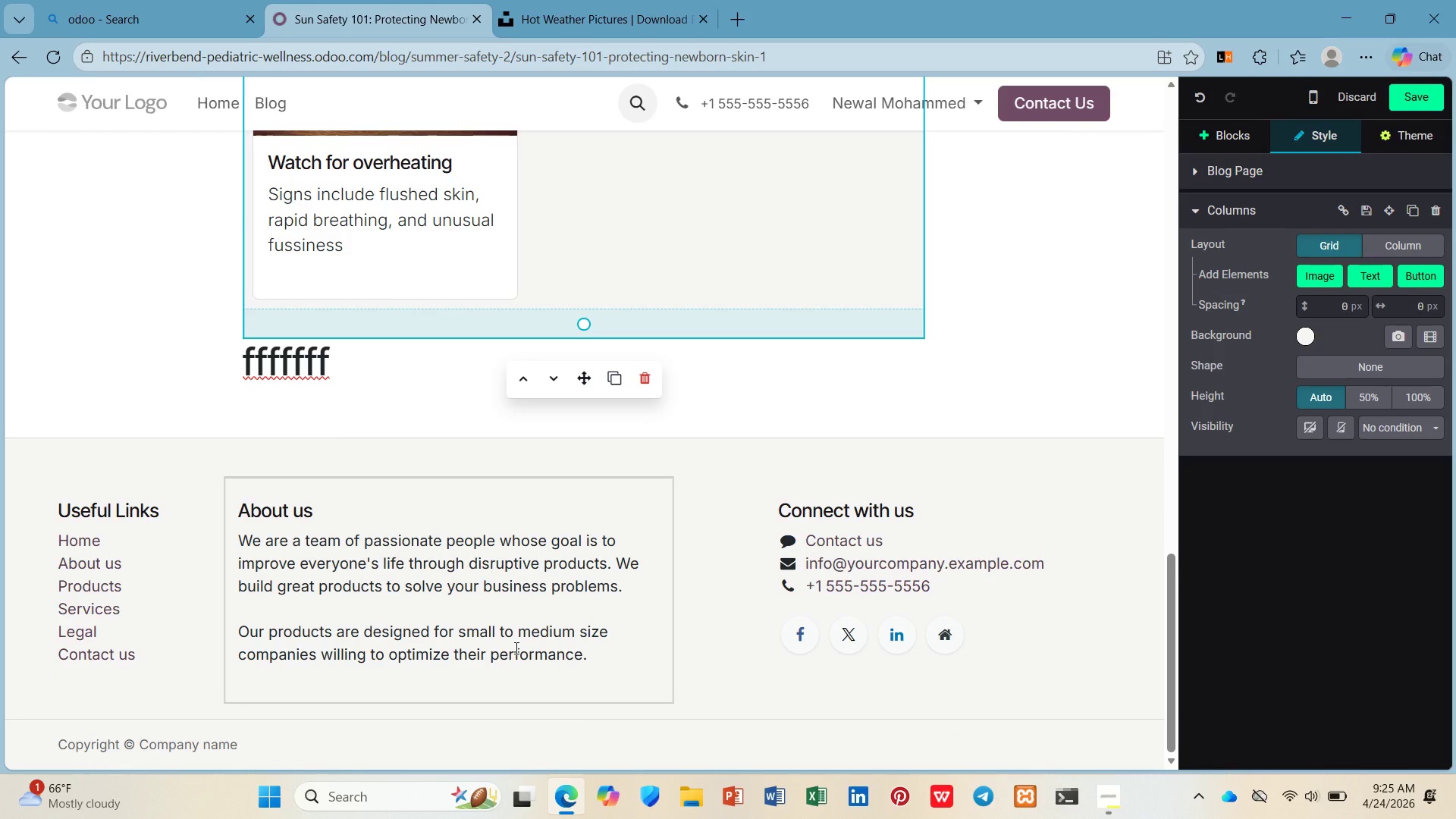 
left_click_drag(start_coordinate=[340, 360], to_coordinate=[334, 360])
 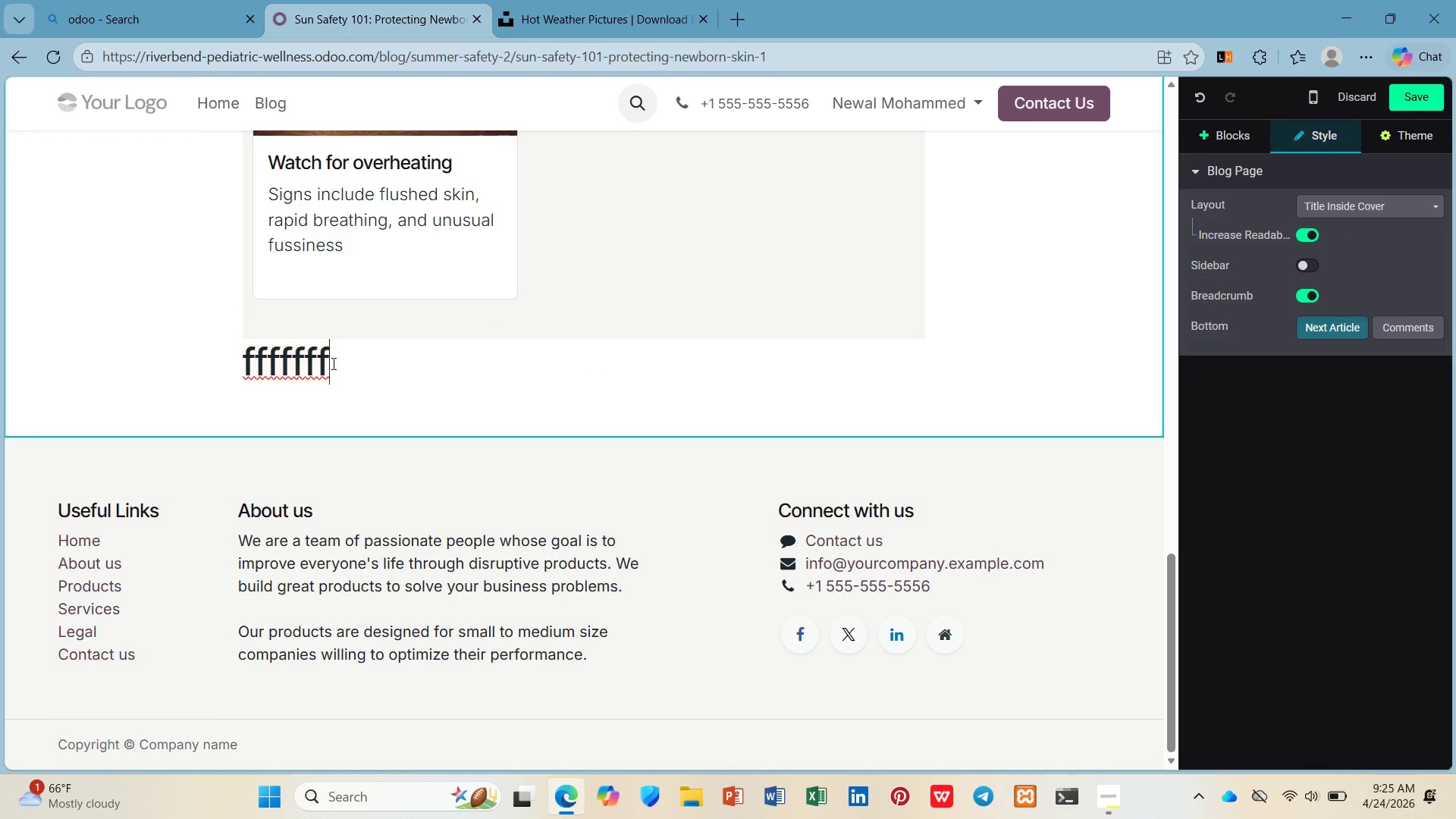 
wait(6.66)
 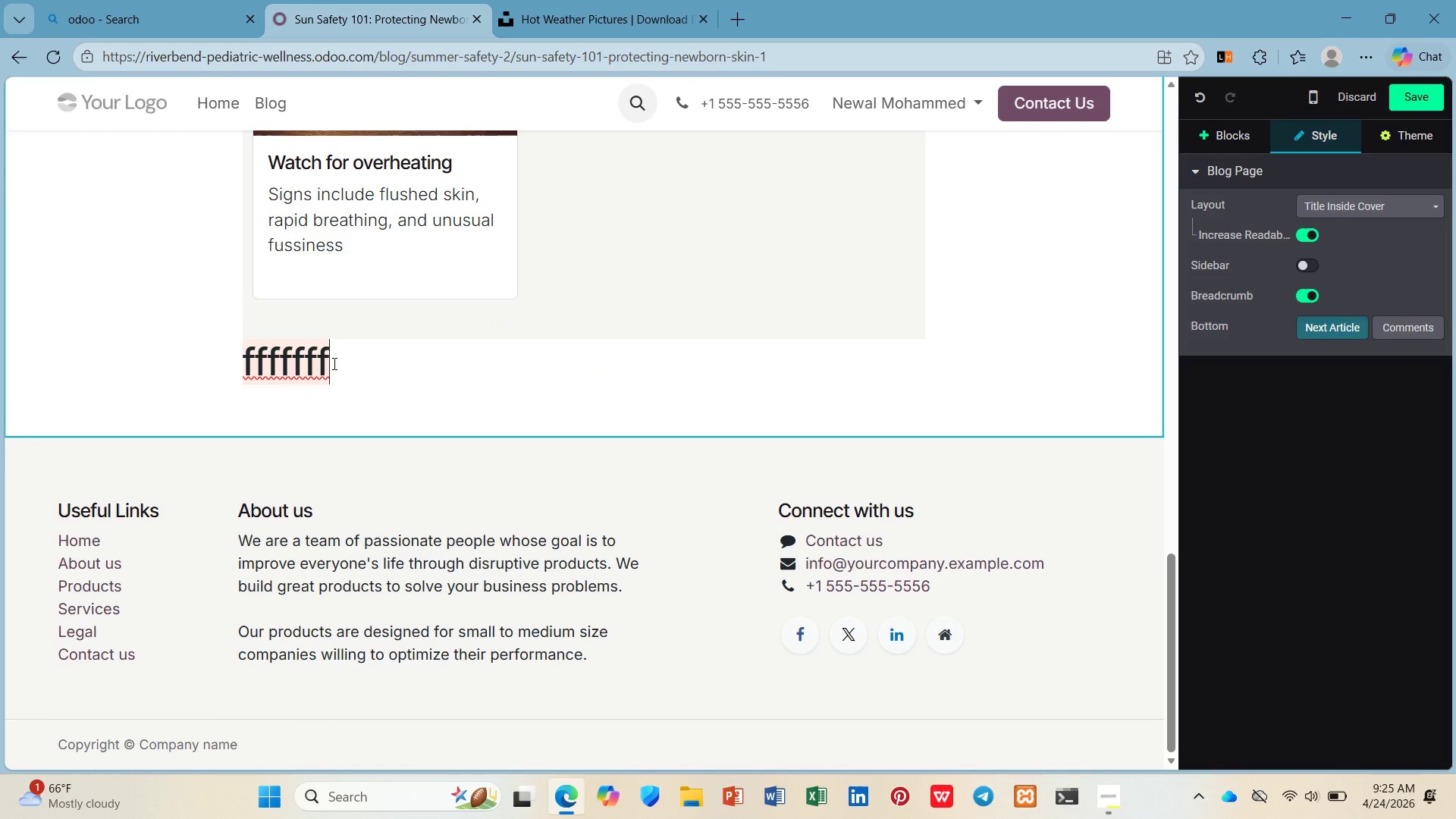 
left_click([613, 365])
 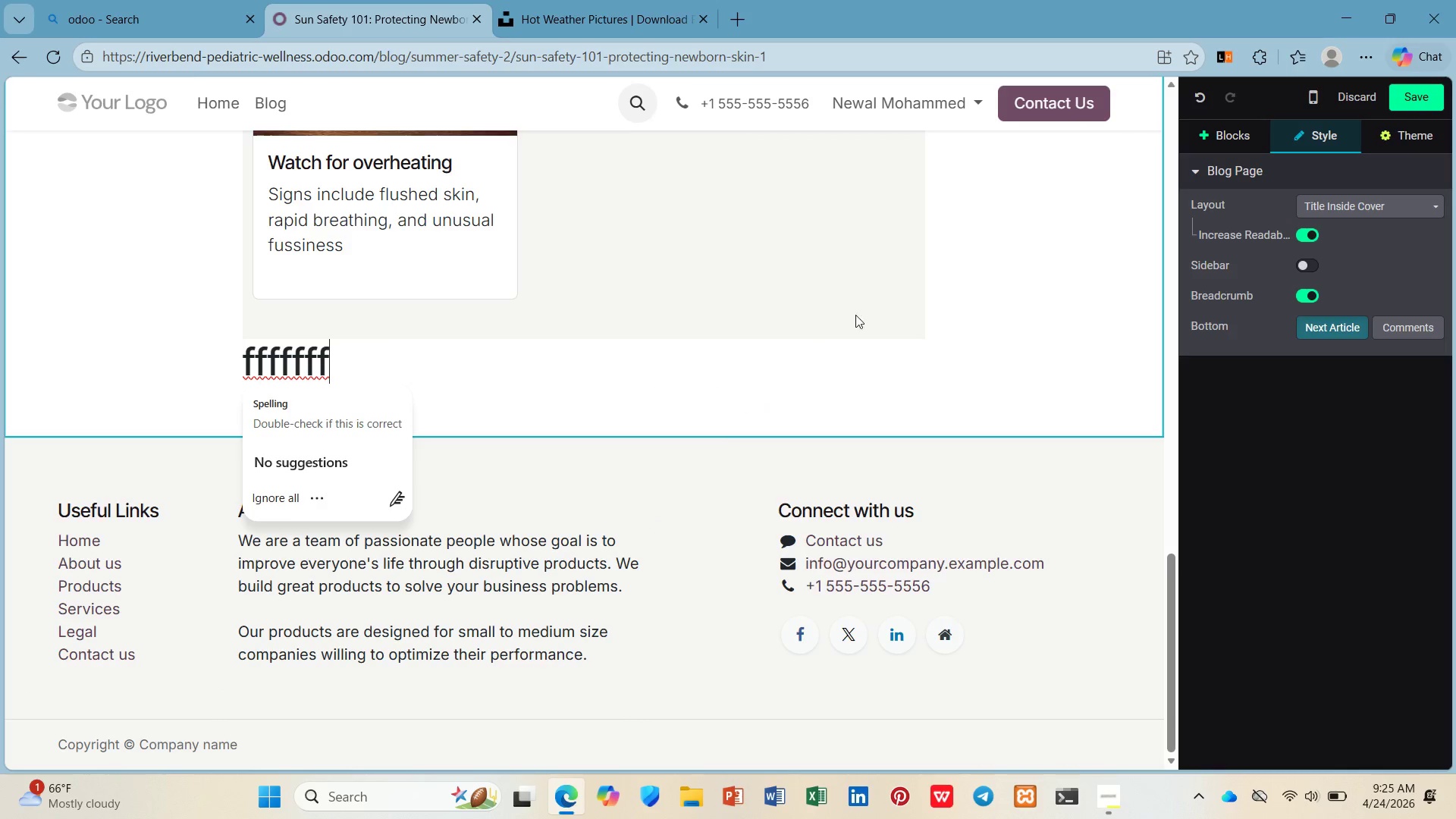 
left_click([1383, 137])
 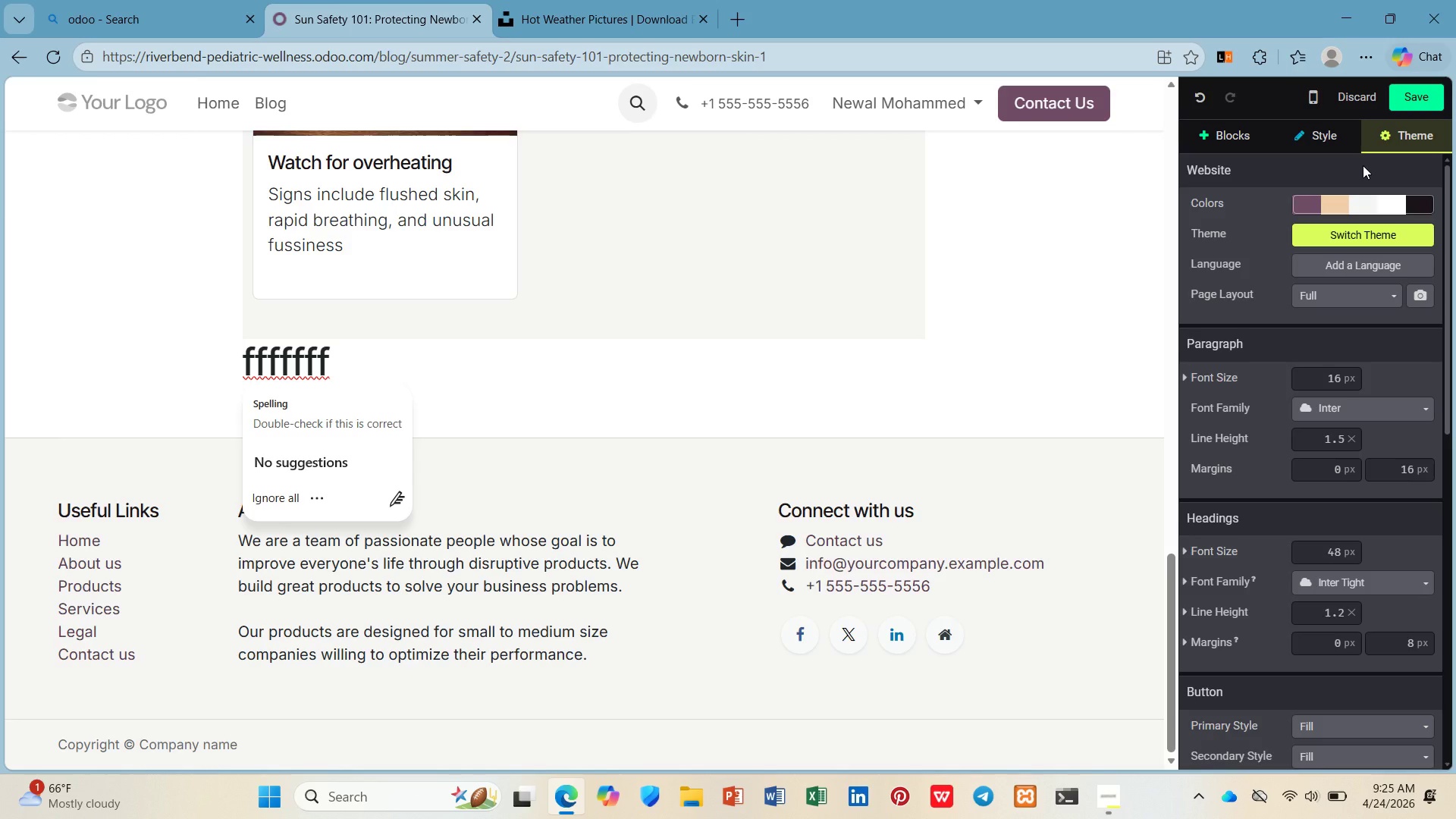 
wait(14.83)
 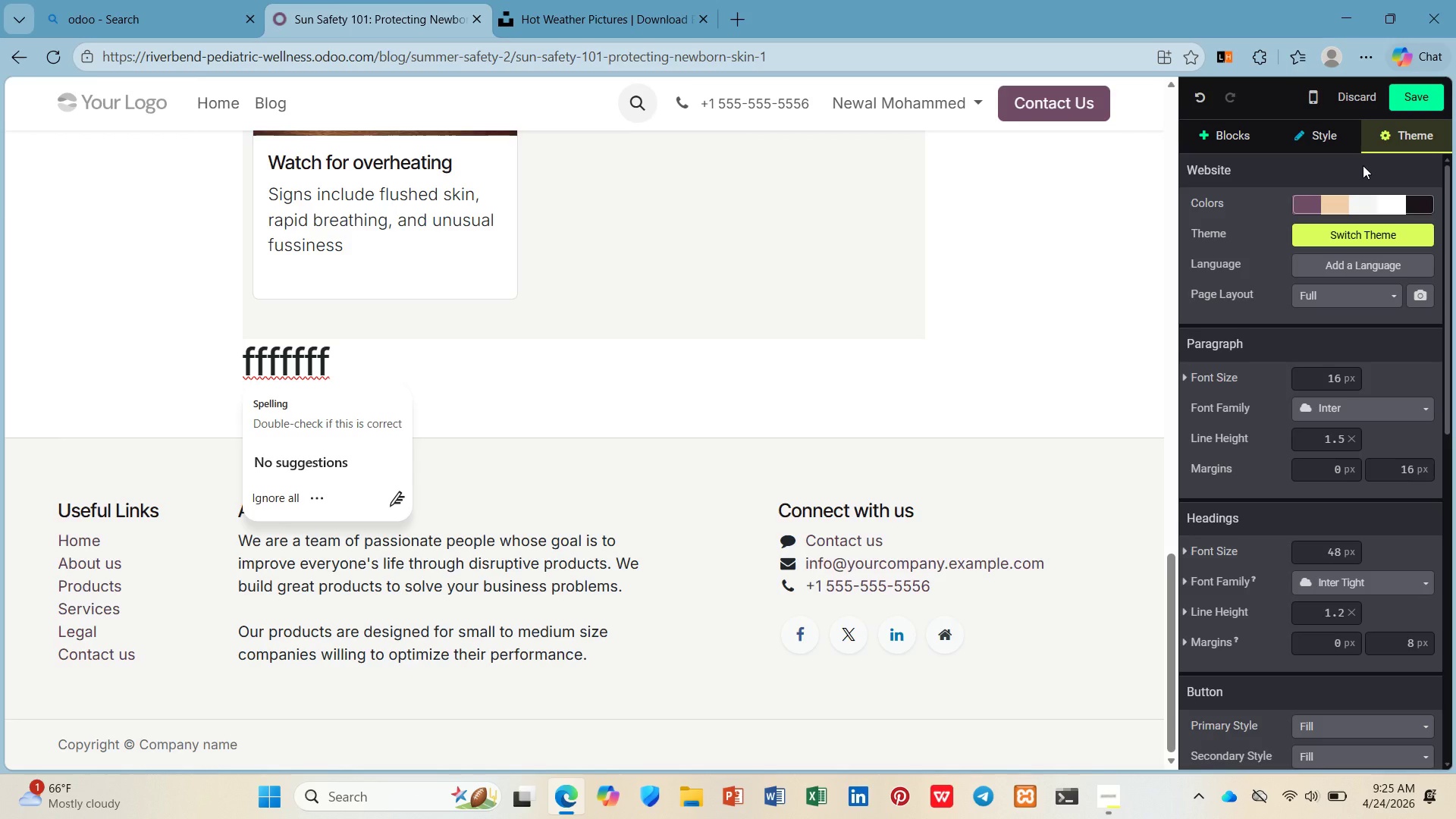 
left_click([1326, 146])
 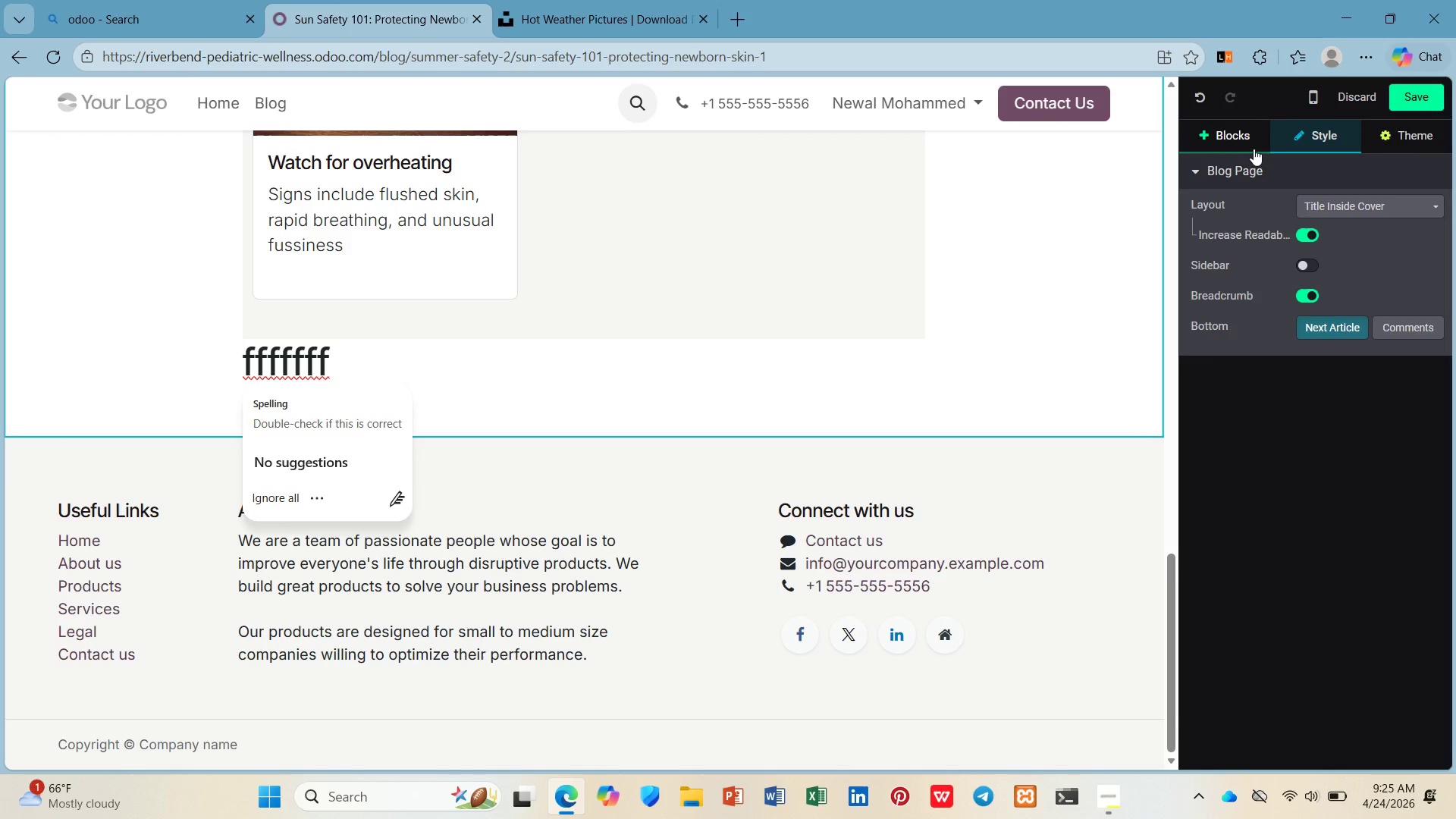 
left_click([1254, 149])
 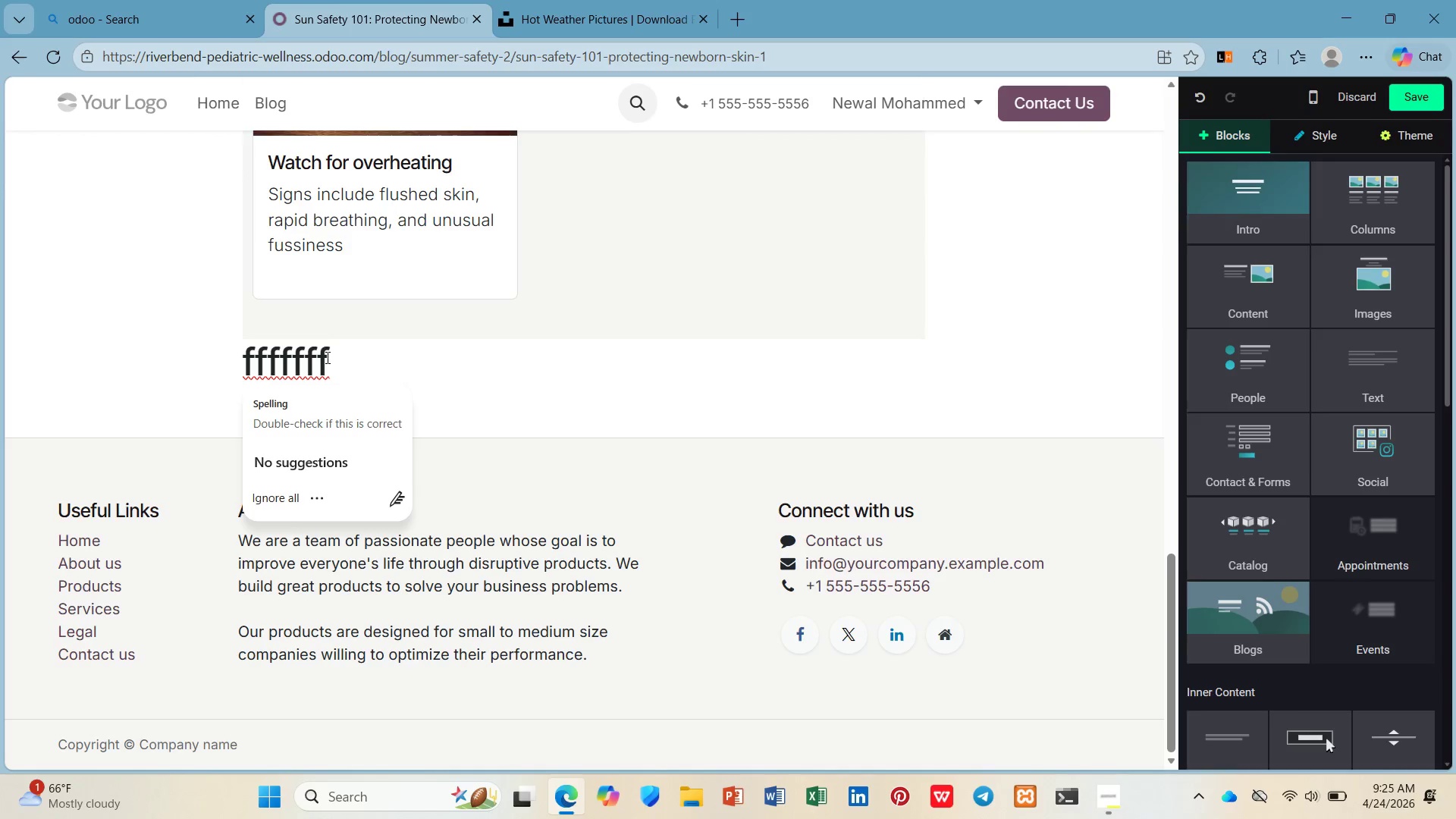 
left_click([354, 372])
 